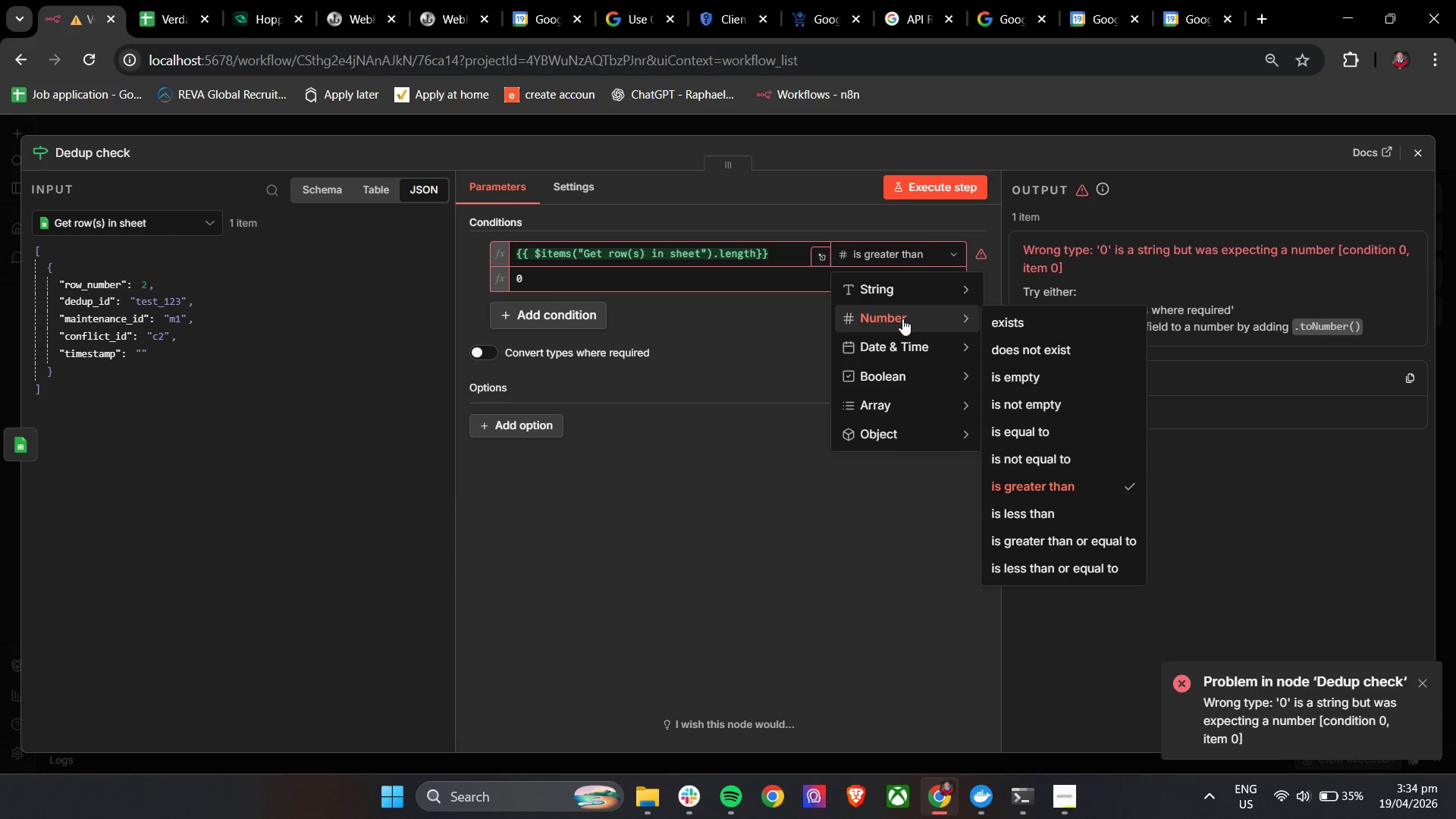 
mouse_move([898, 306])
 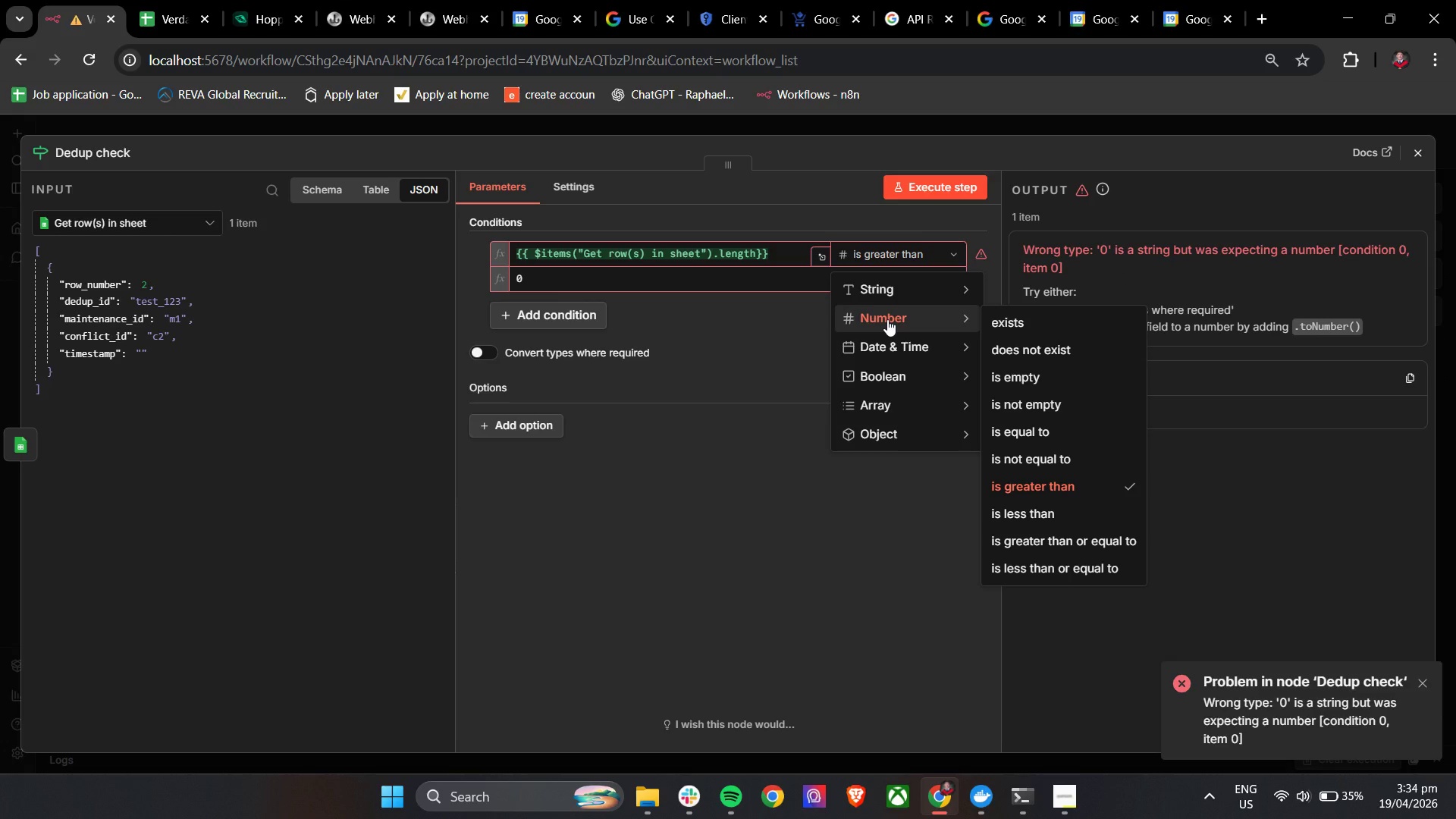 
mouse_move([886, 322])
 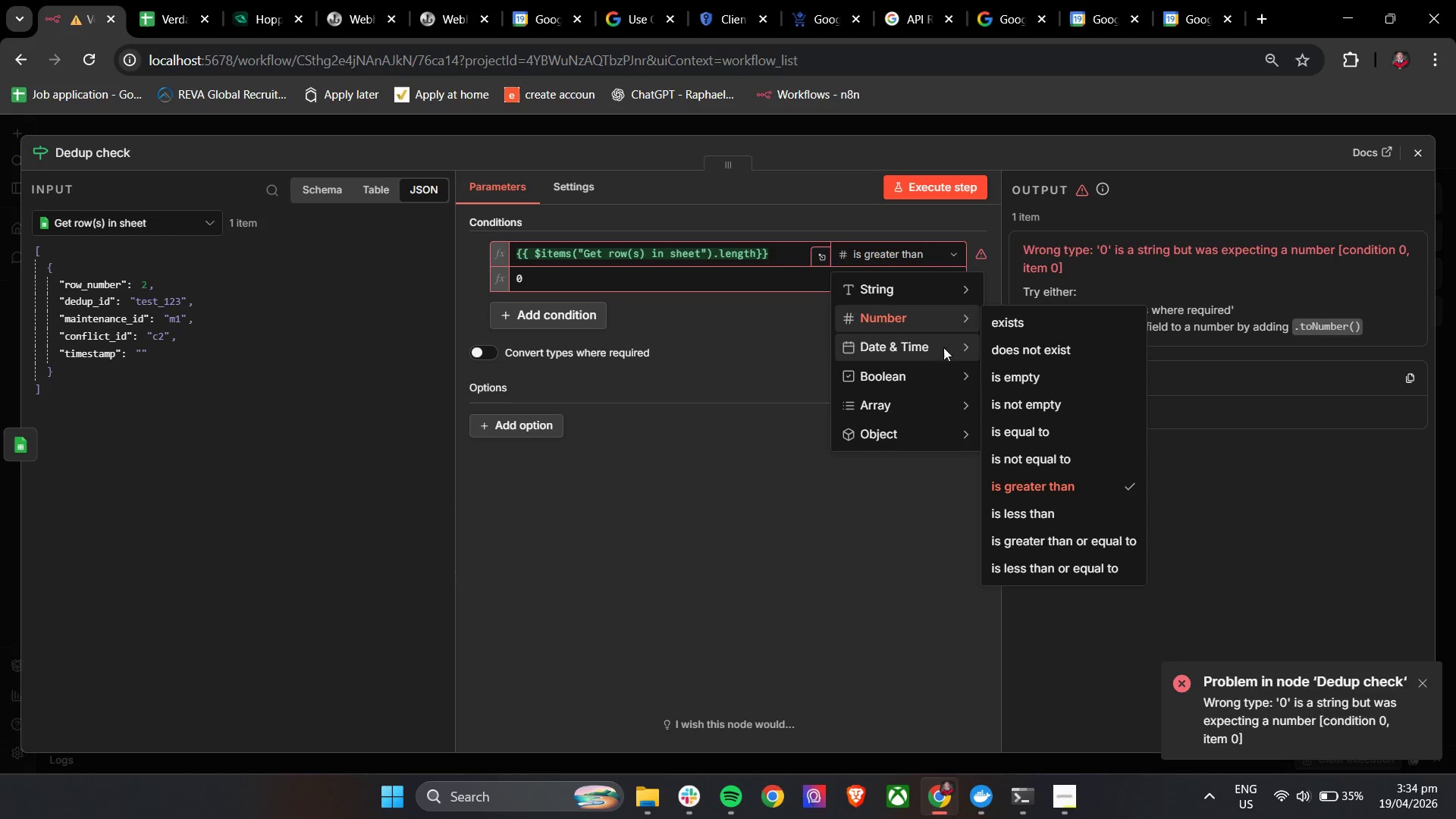 
left_click([1011, 493])
 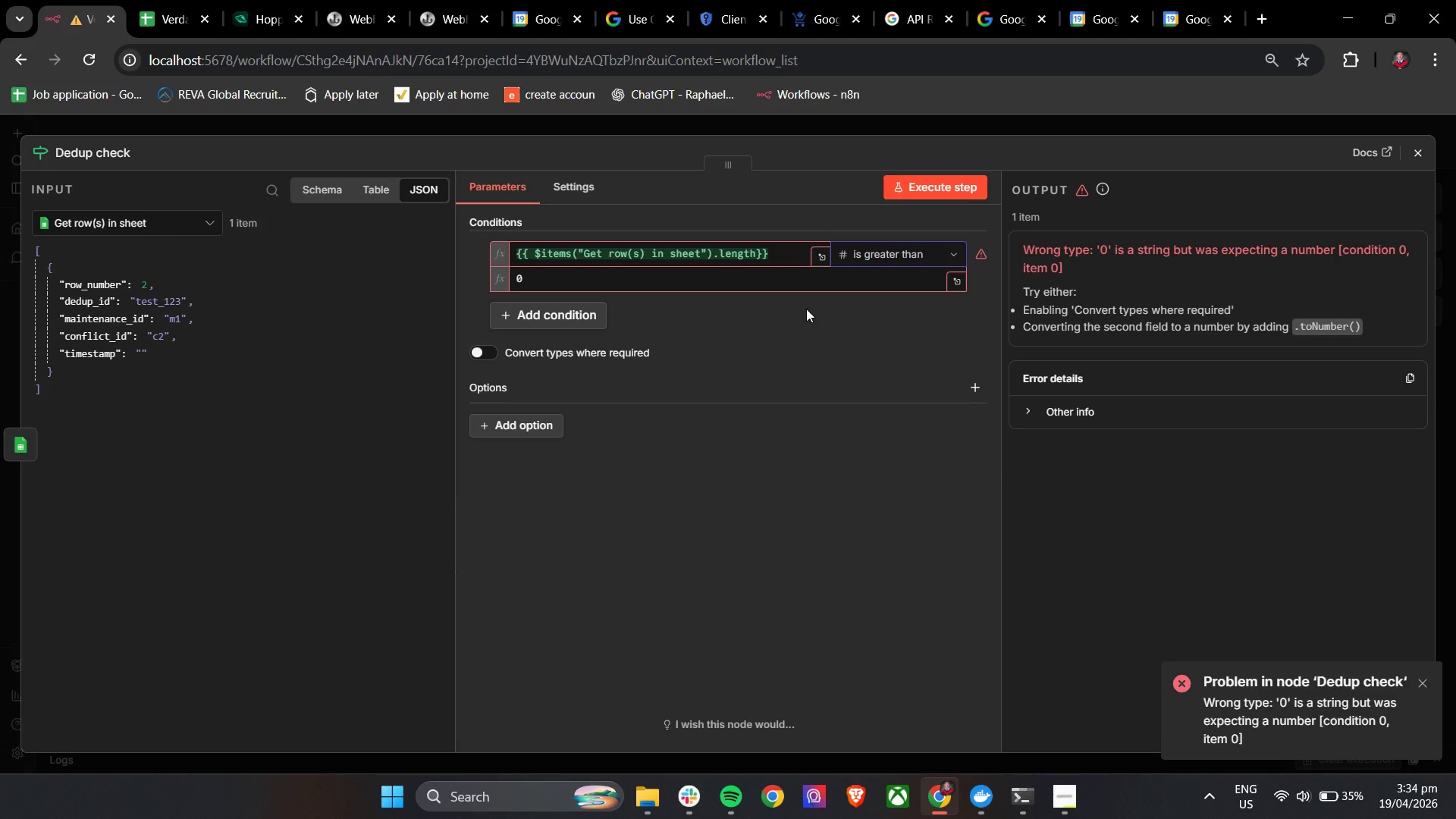 
left_click([795, 316])
 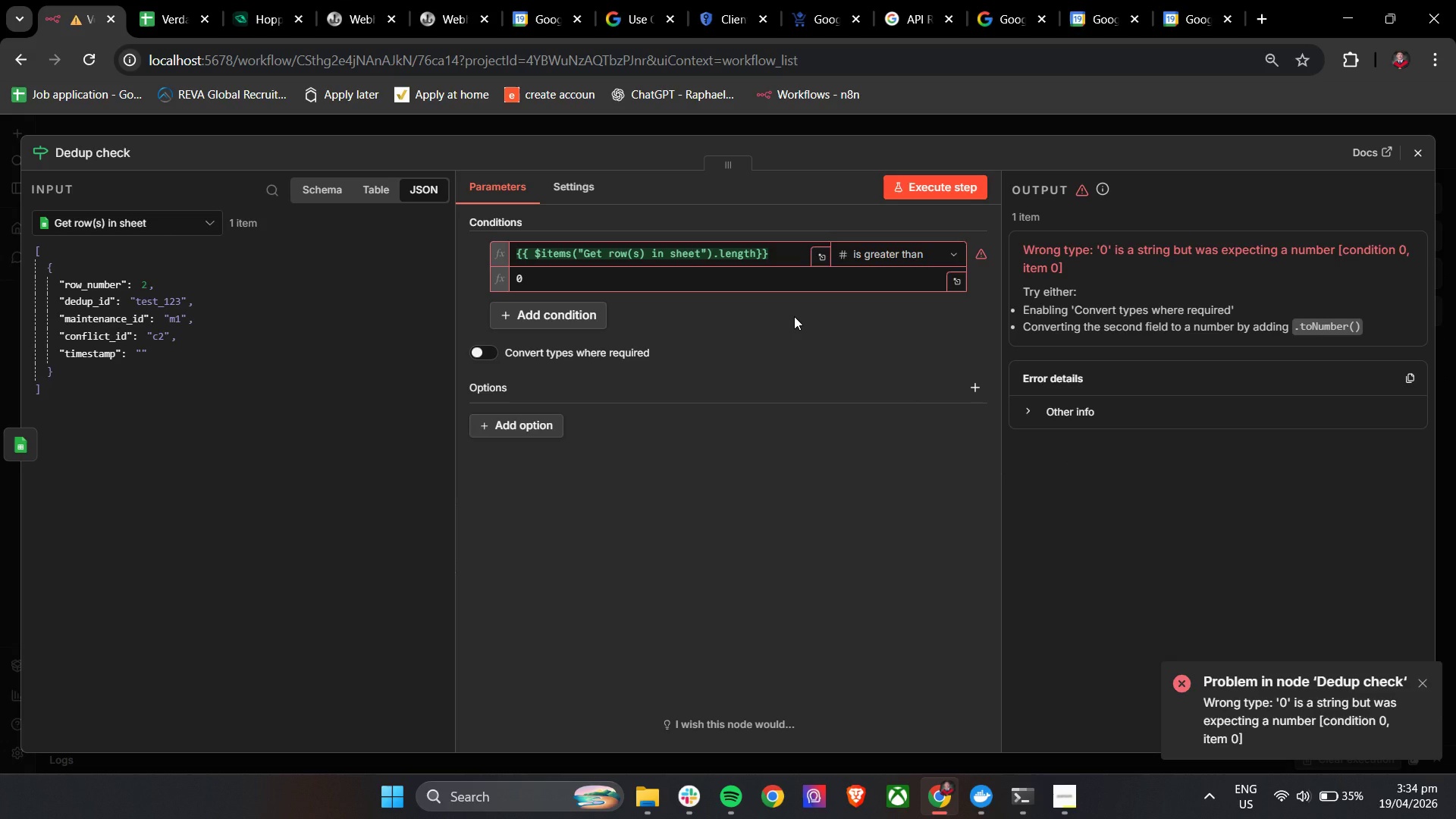 
wait(6.78)
 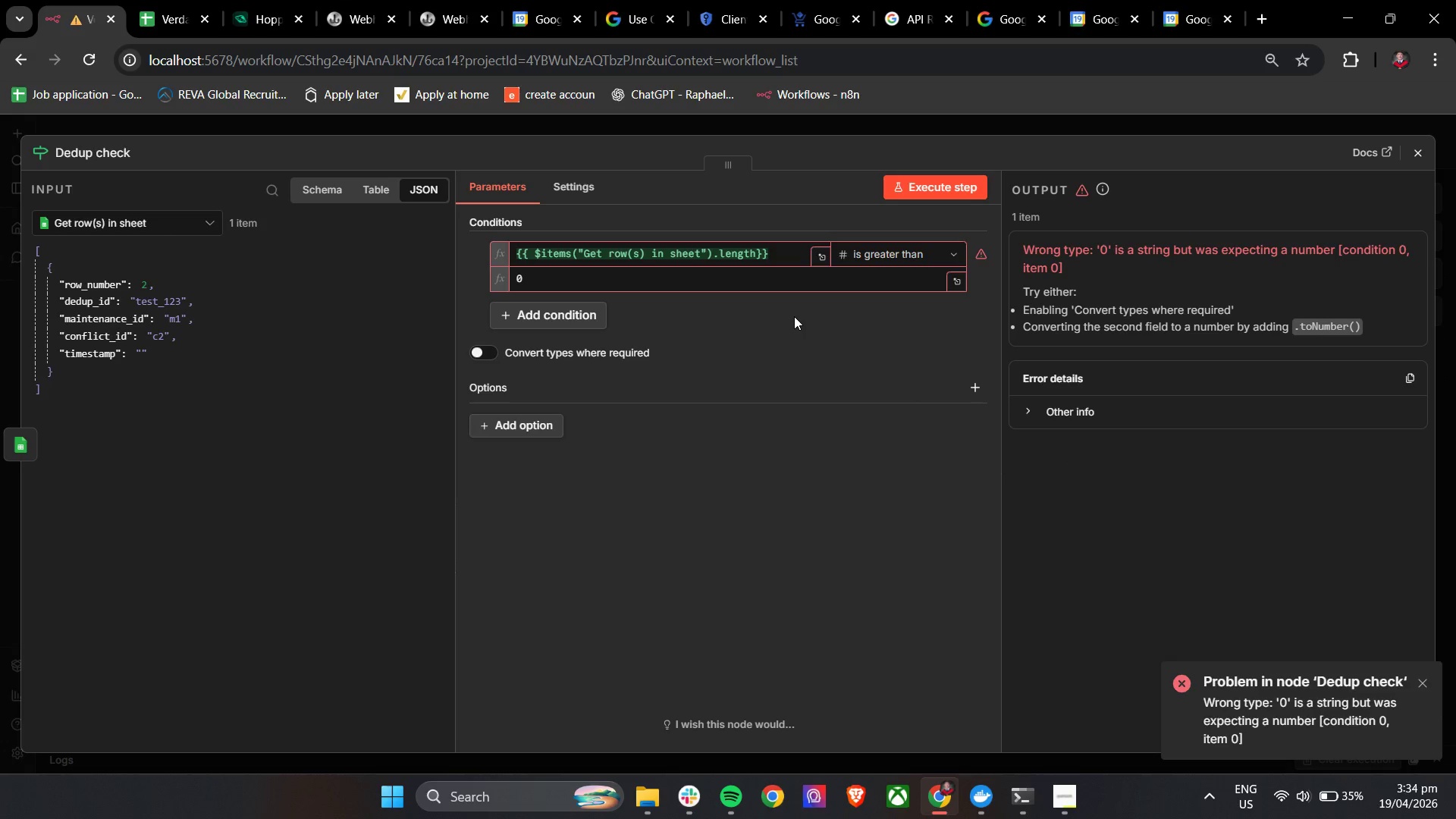 
left_click([794, 316])
 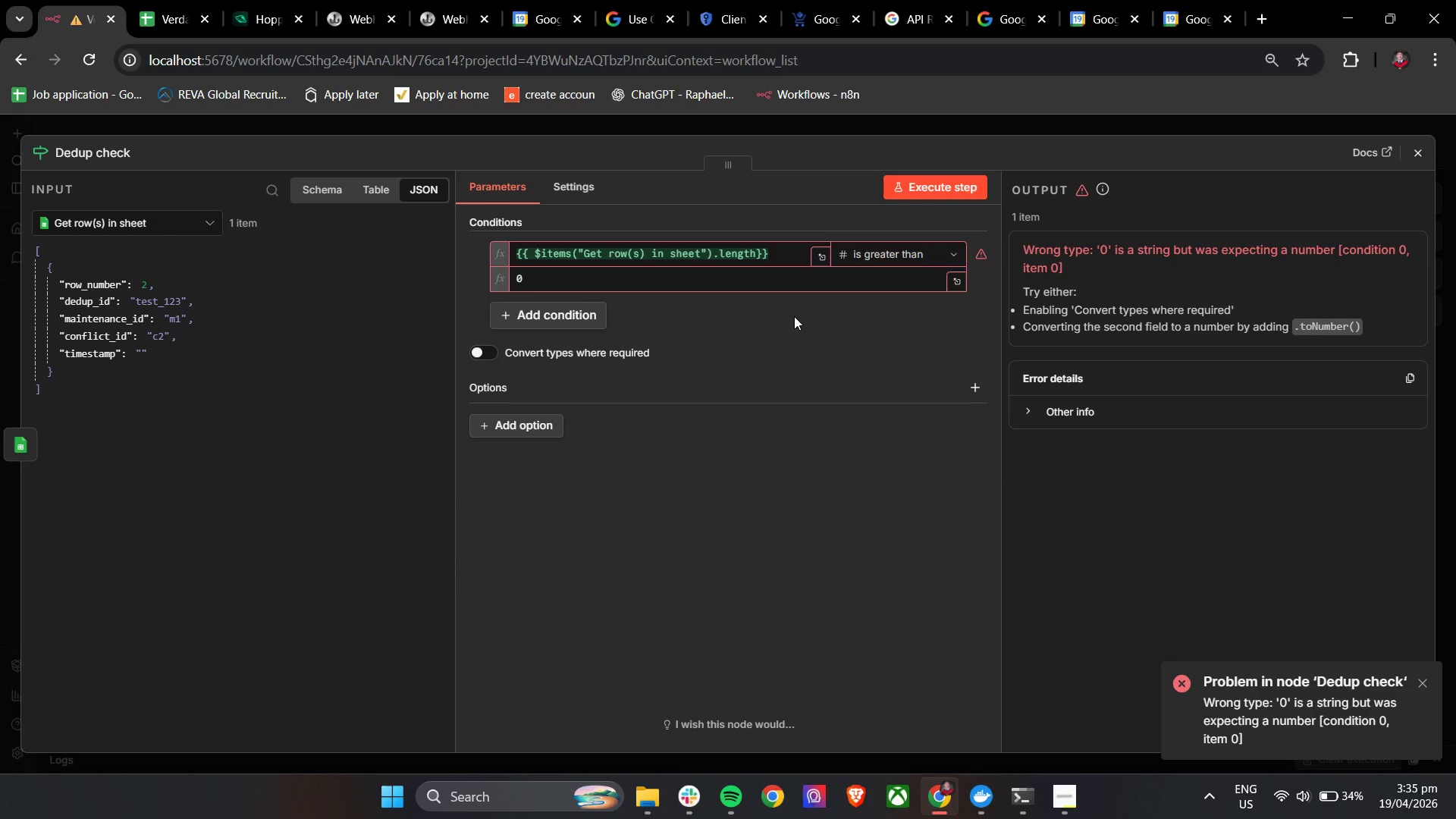 
wait(32.45)
 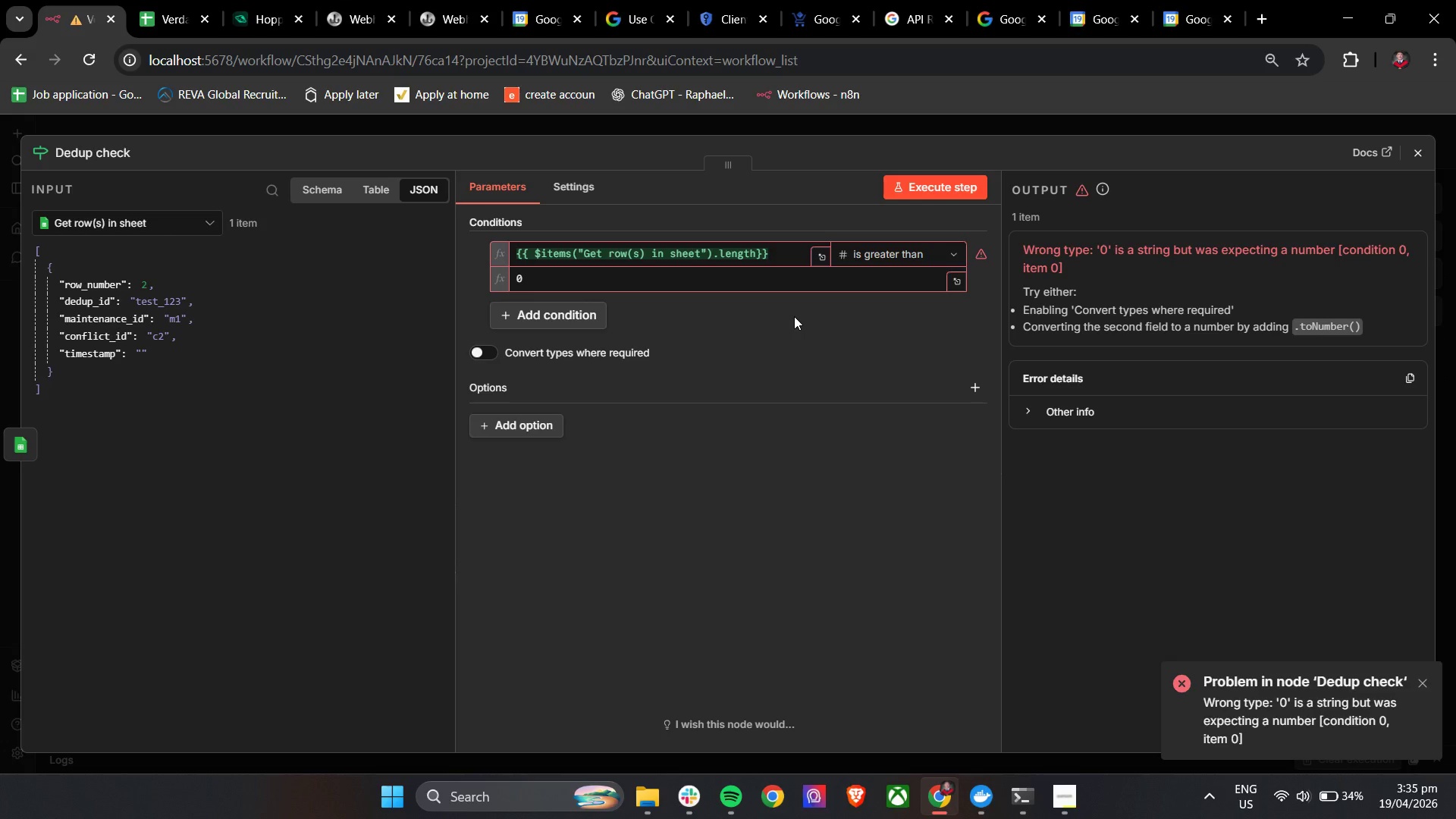 
left_click([538, 251])
 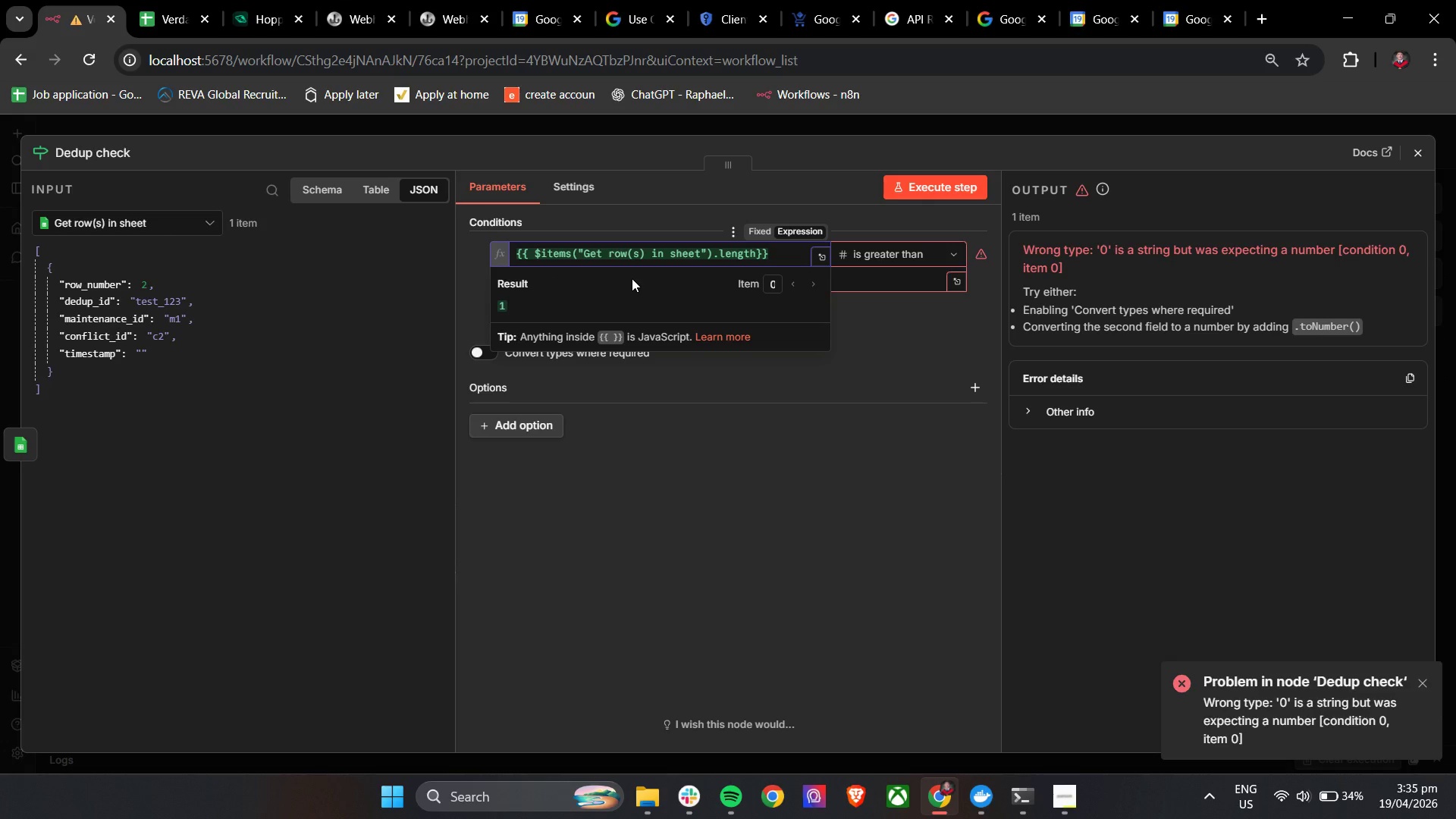 
type(Numbr()
 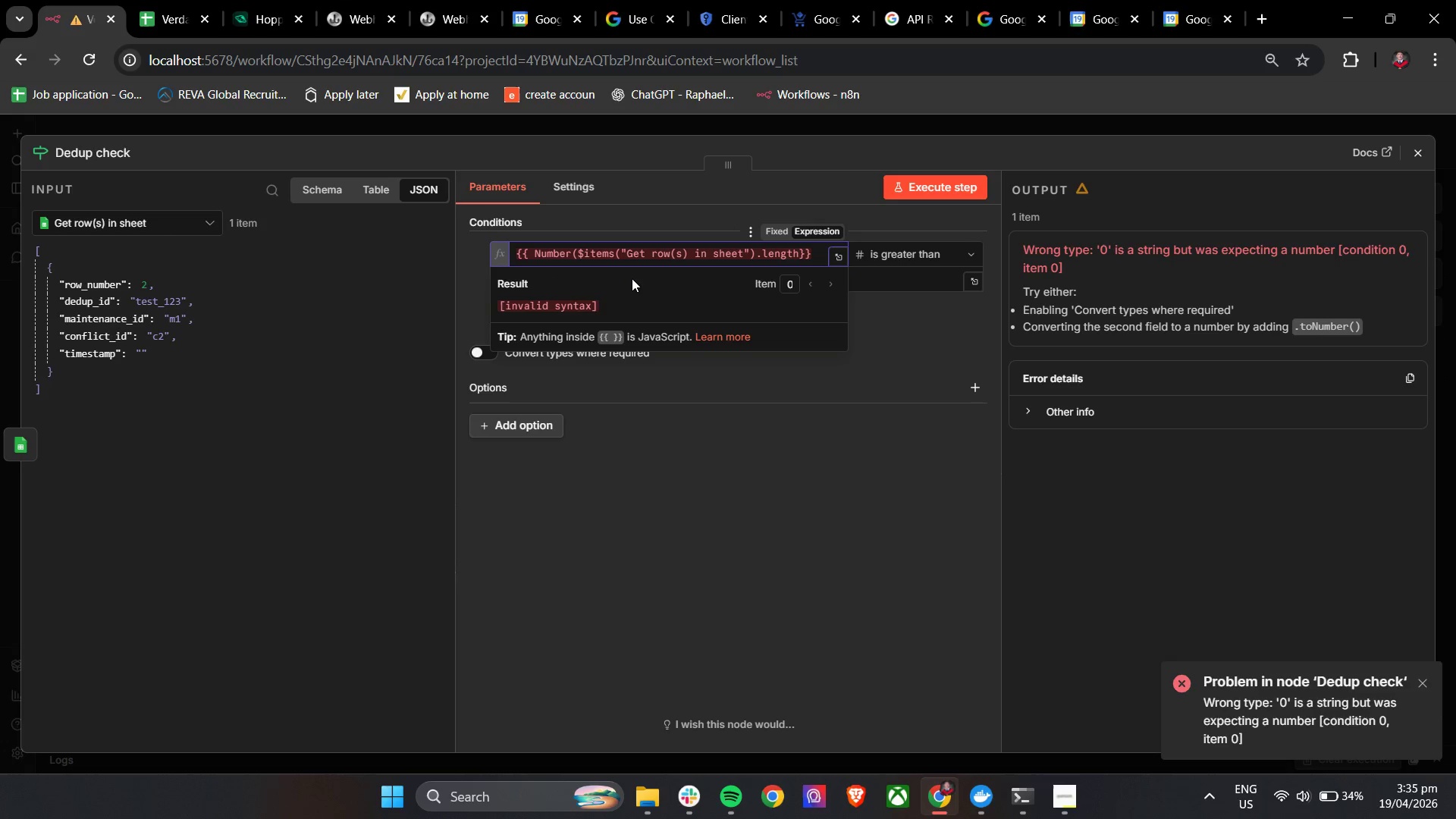 
hold_key(key=E, duration=0.34)
 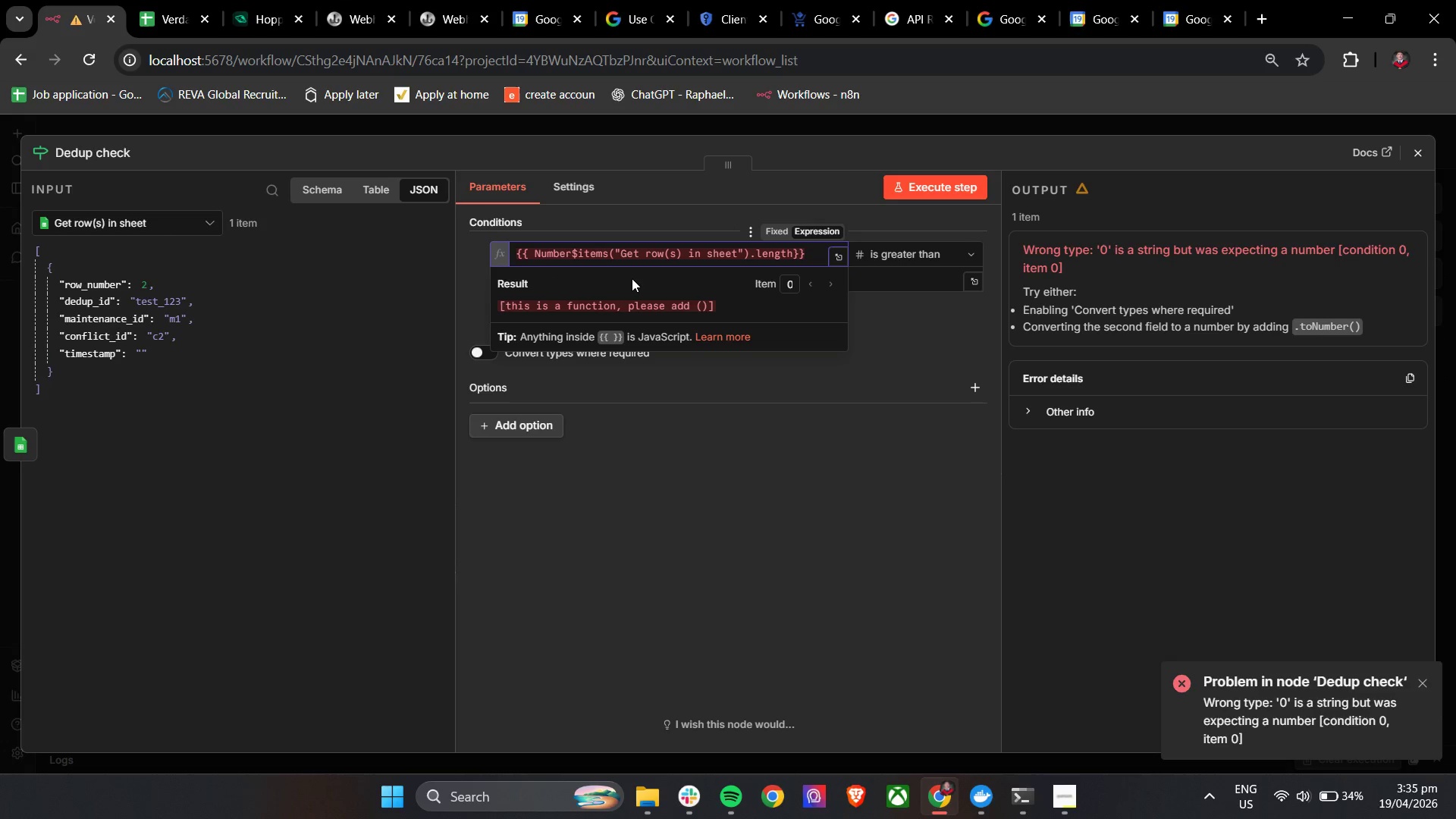 
hold_key(key=ArrowRight, duration=1.52)
 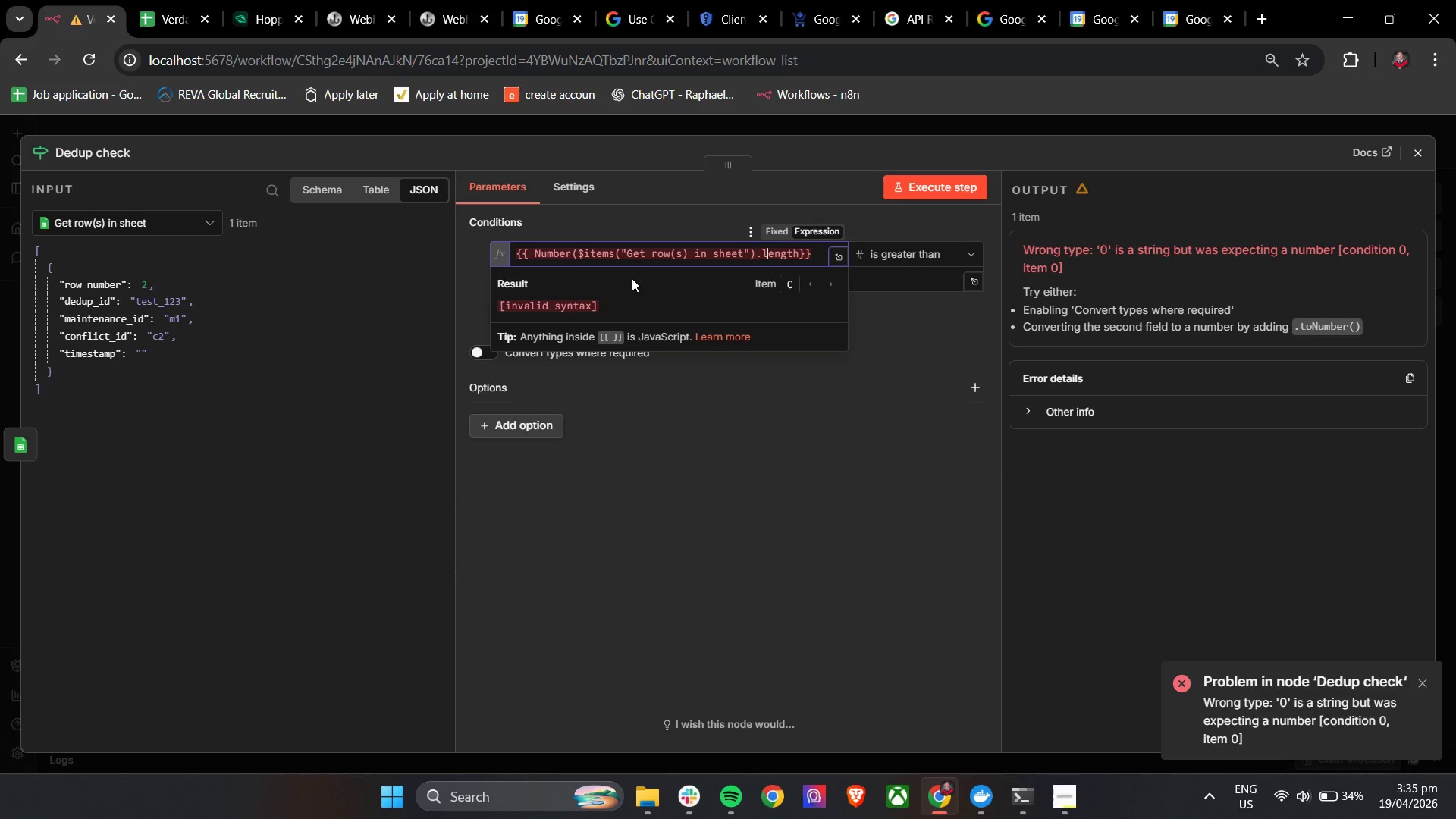 
key(ArrowRight)
 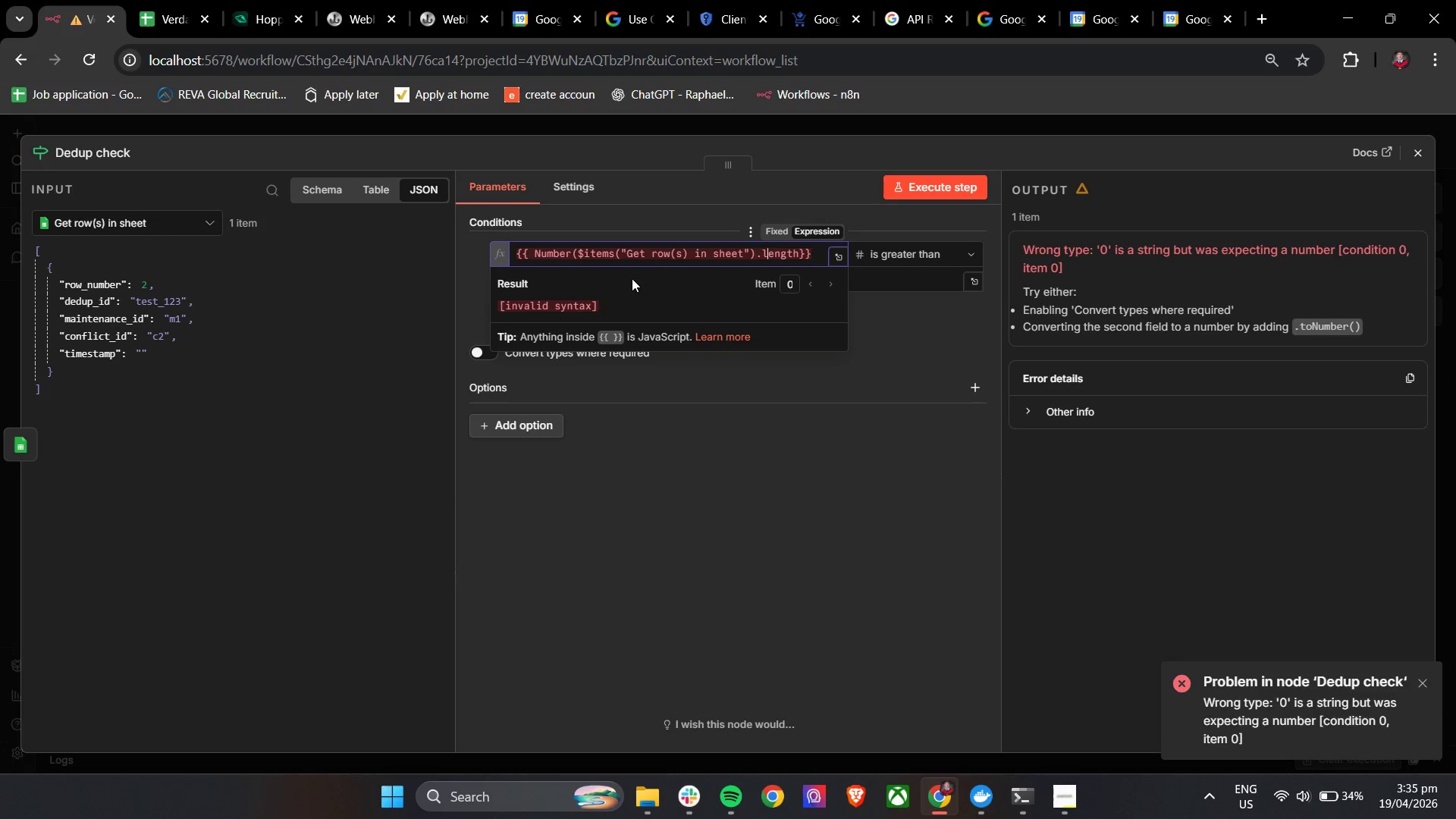 
key(ArrowRight)
 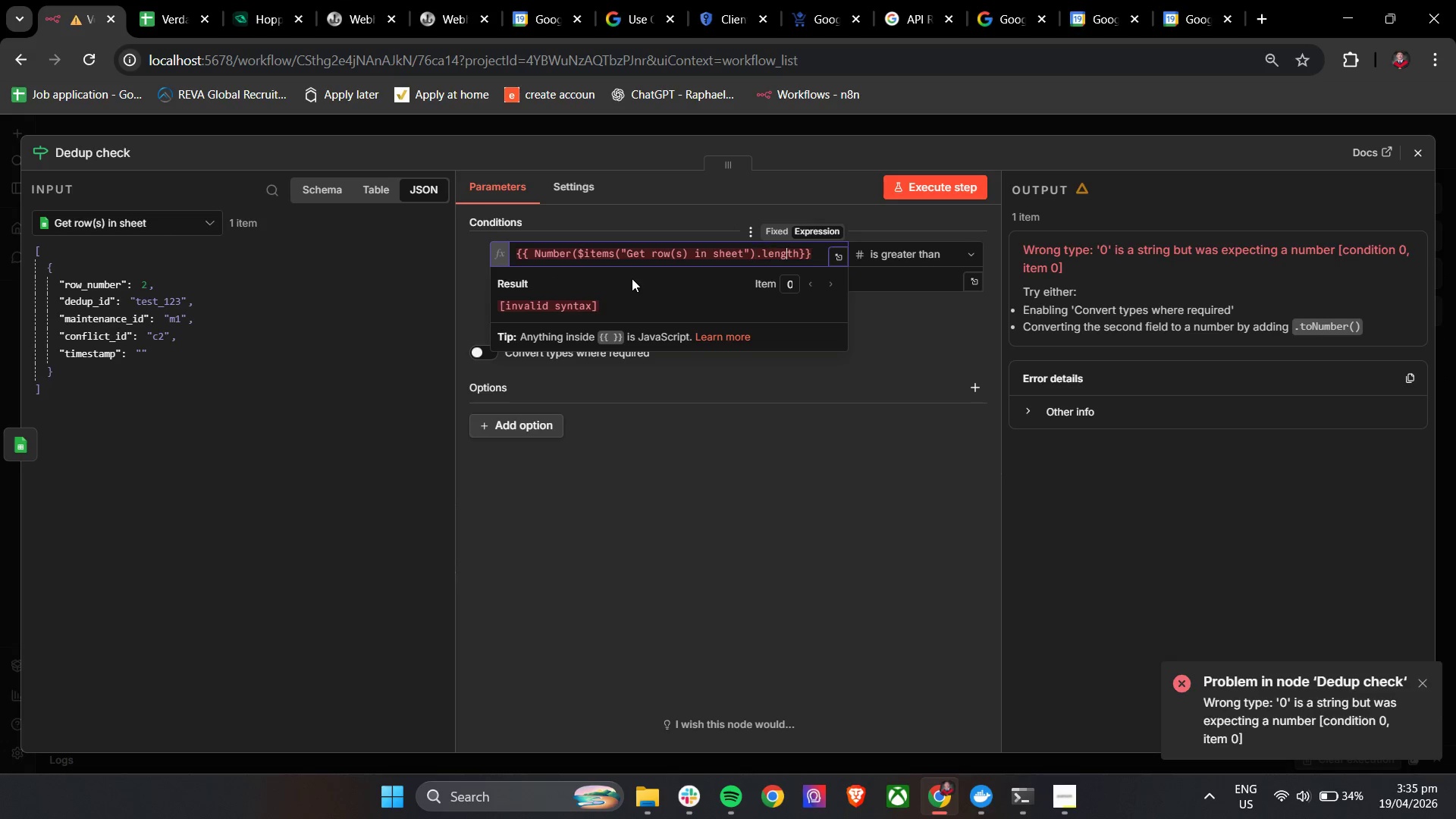 
key(ArrowRight)
 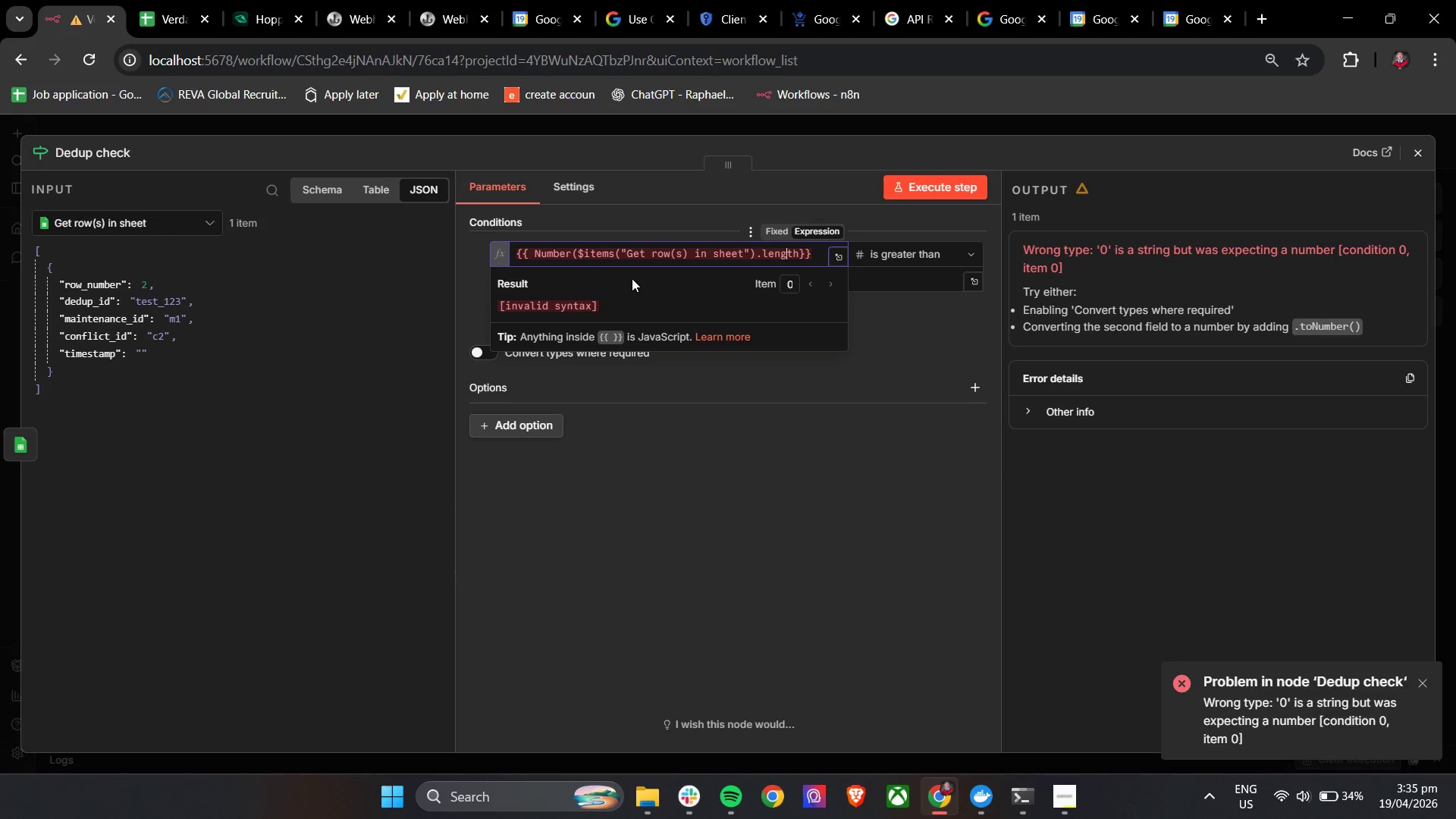 
key(ArrowRight)
 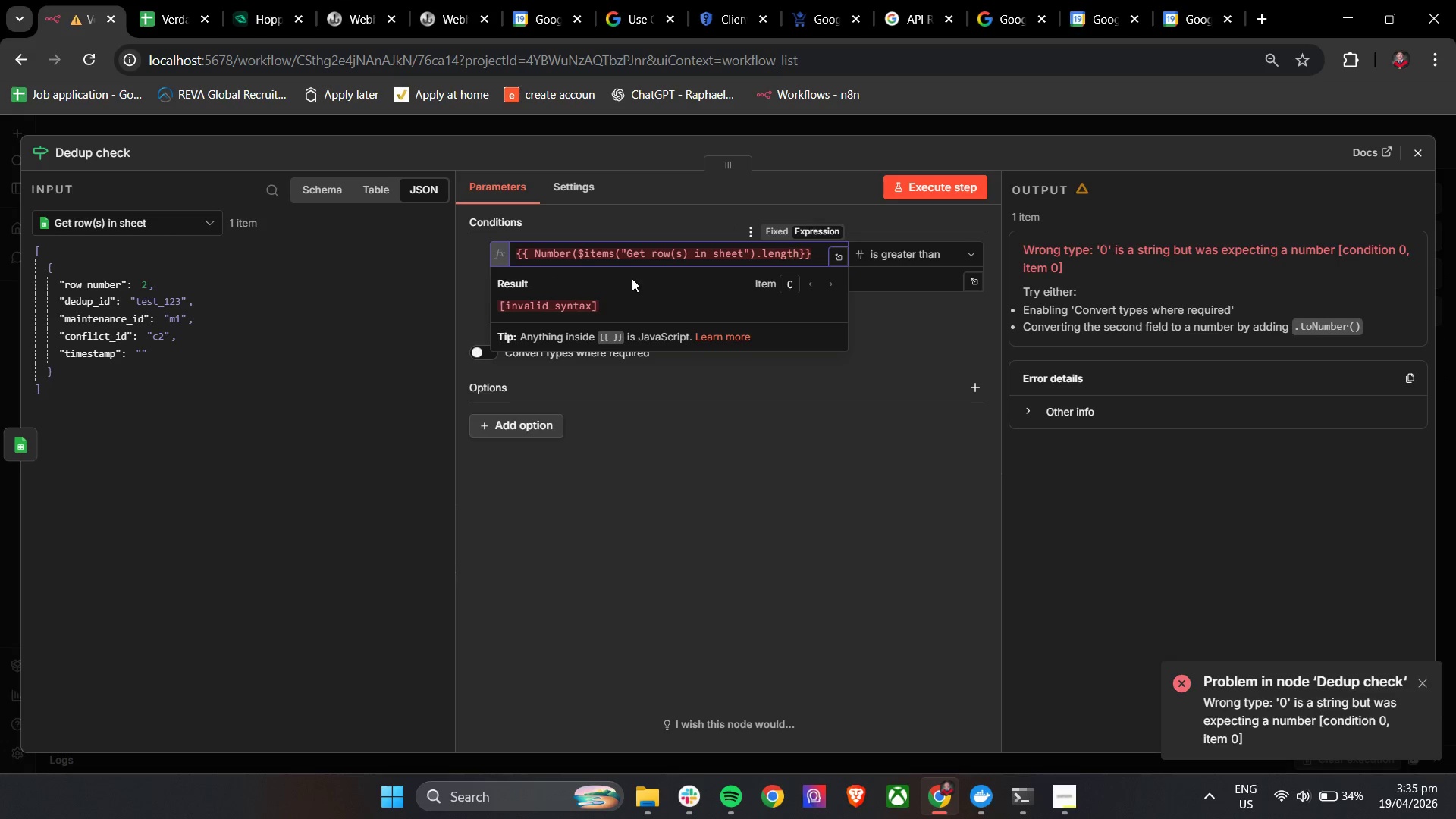 
key(ArrowRight)
 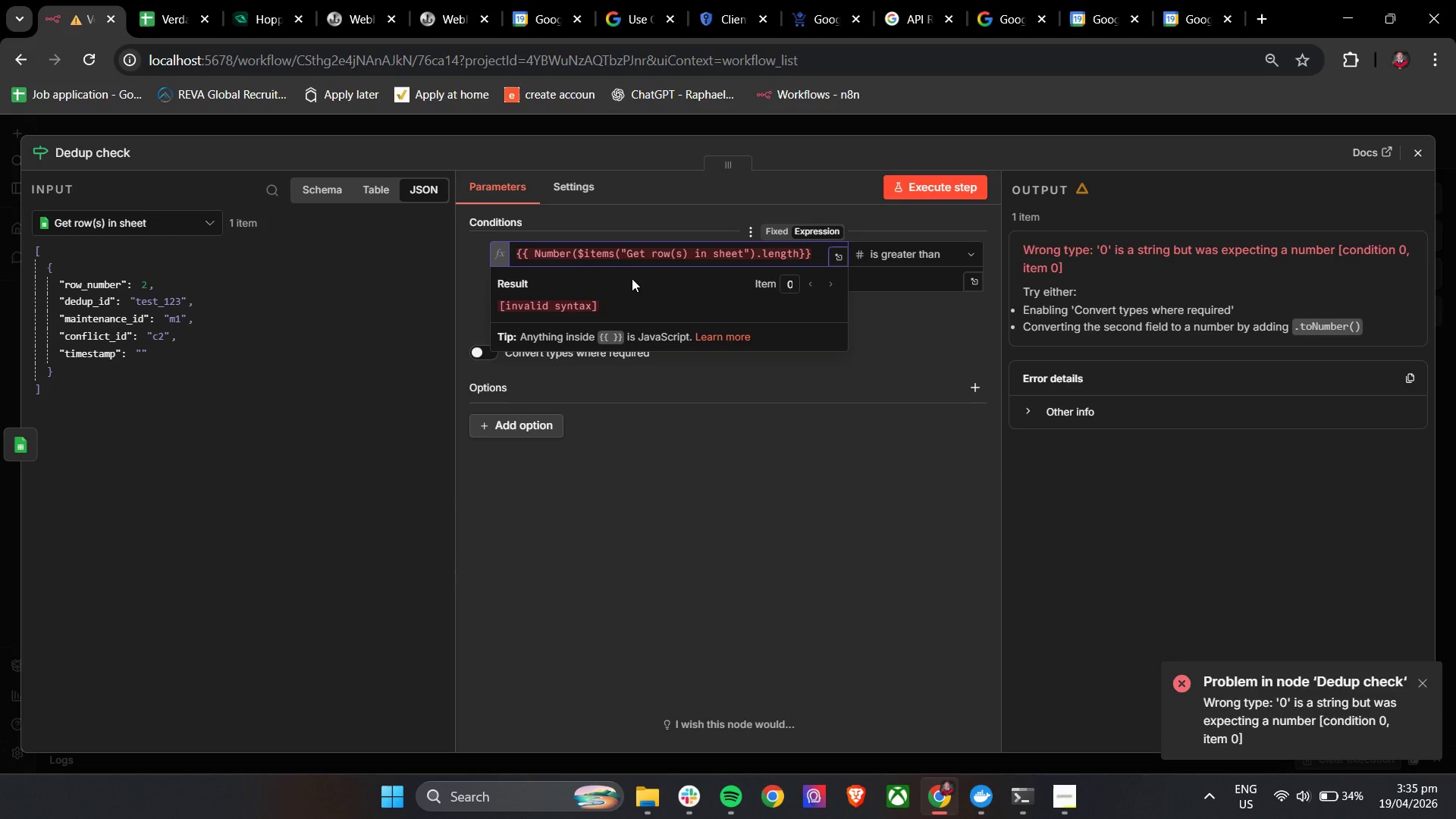 
key(Shift+0)
 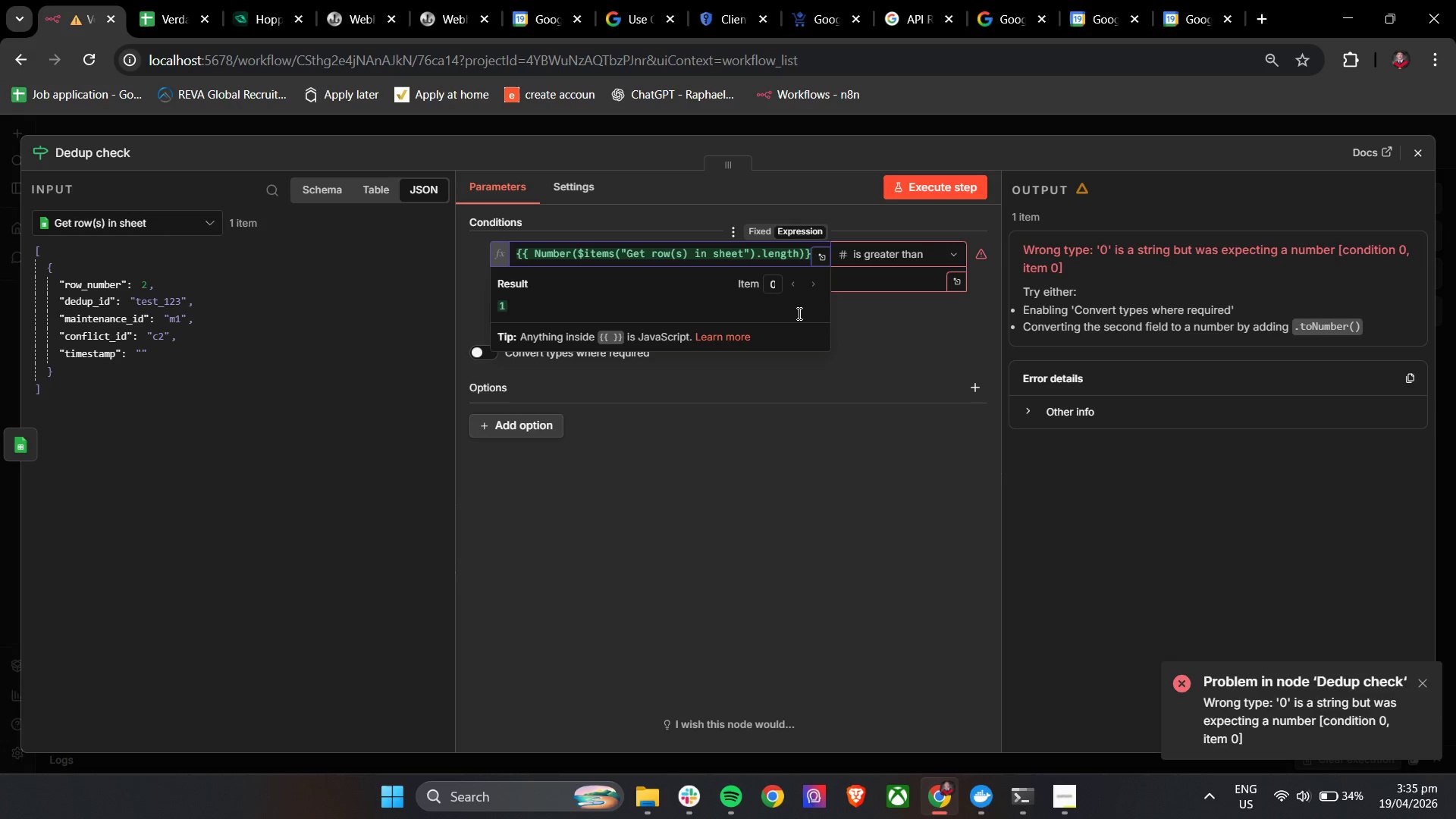 
left_click([914, 325])
 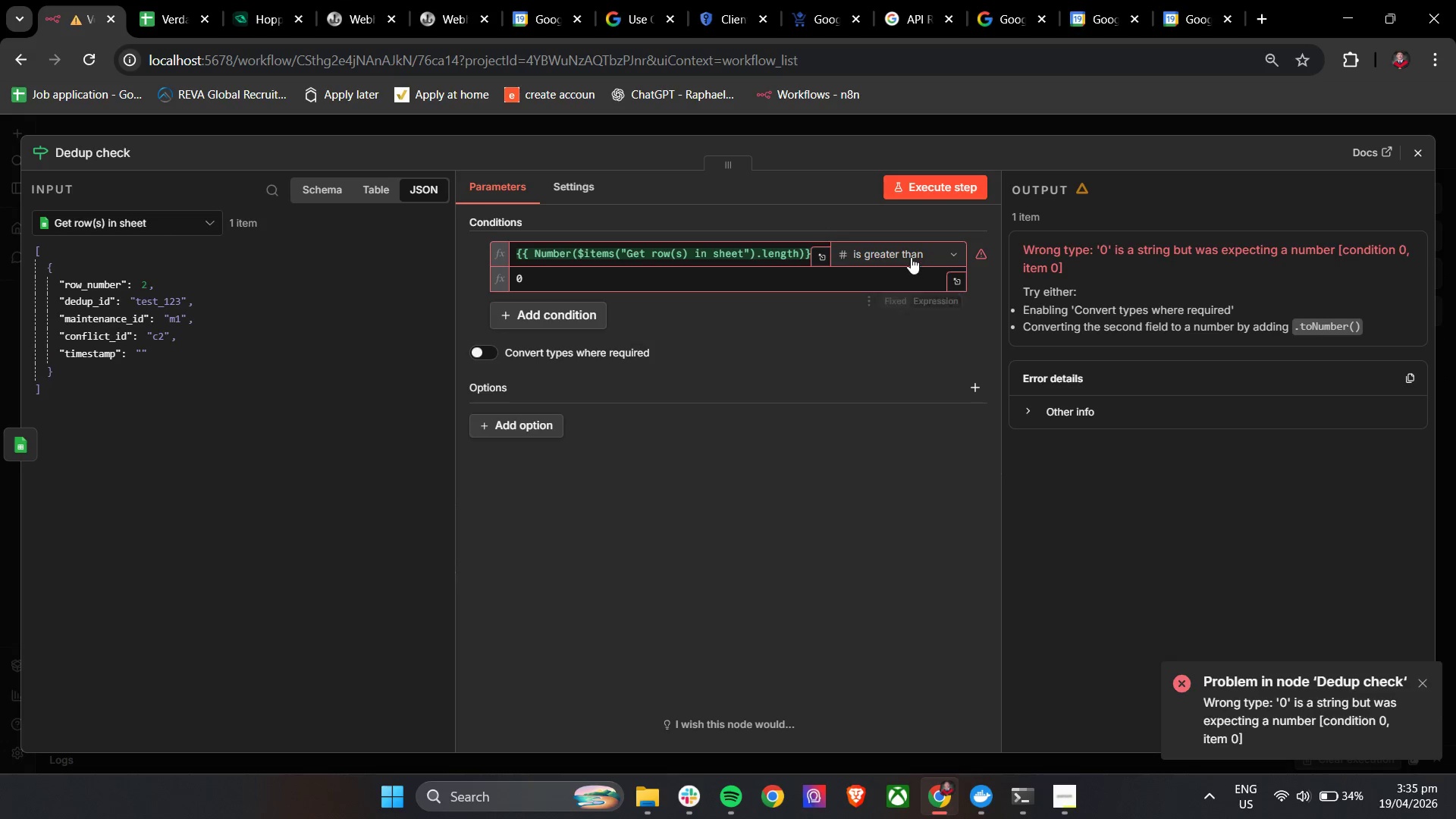 
left_click([911, 256])
 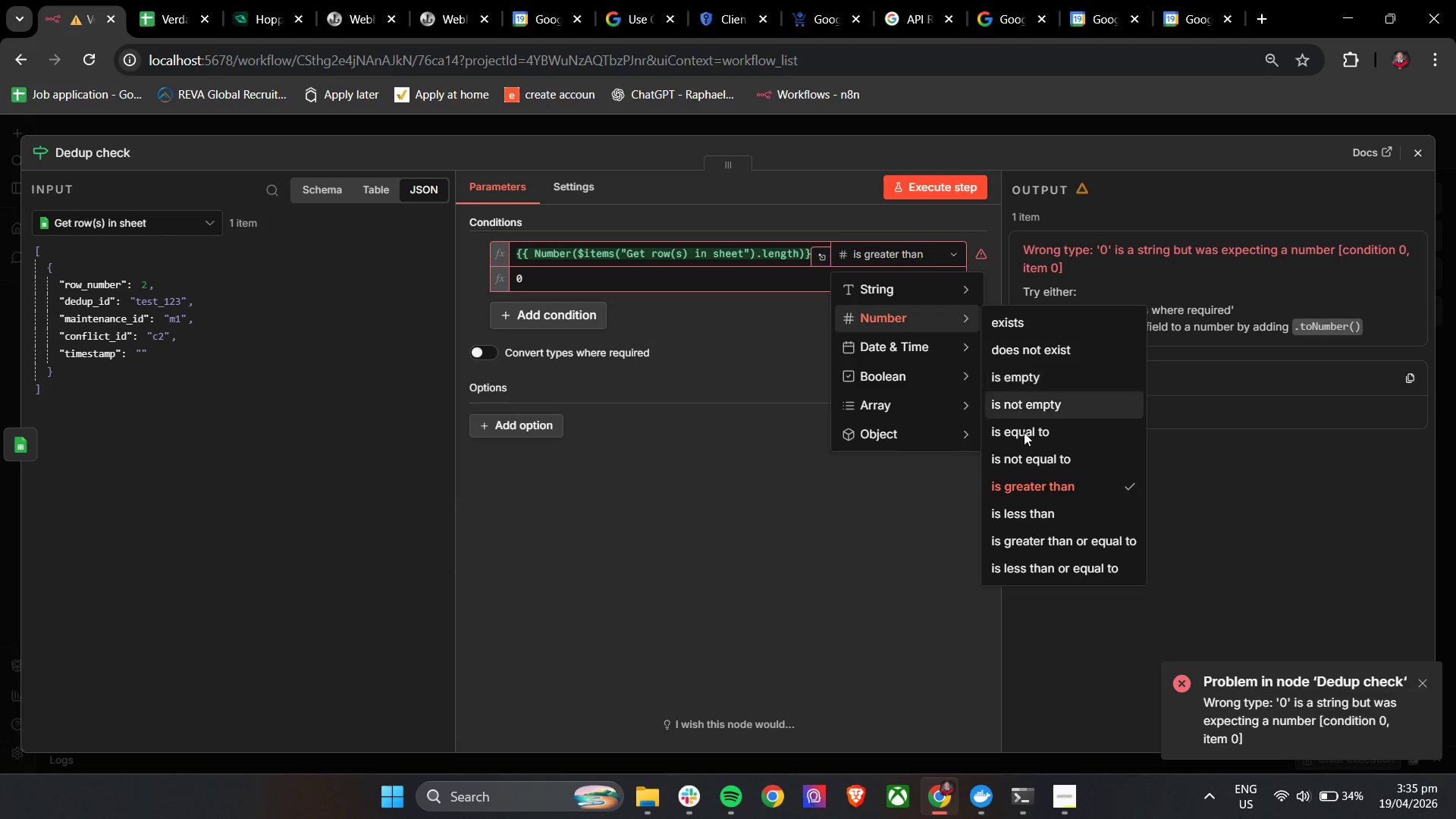 
left_click([882, 332])
 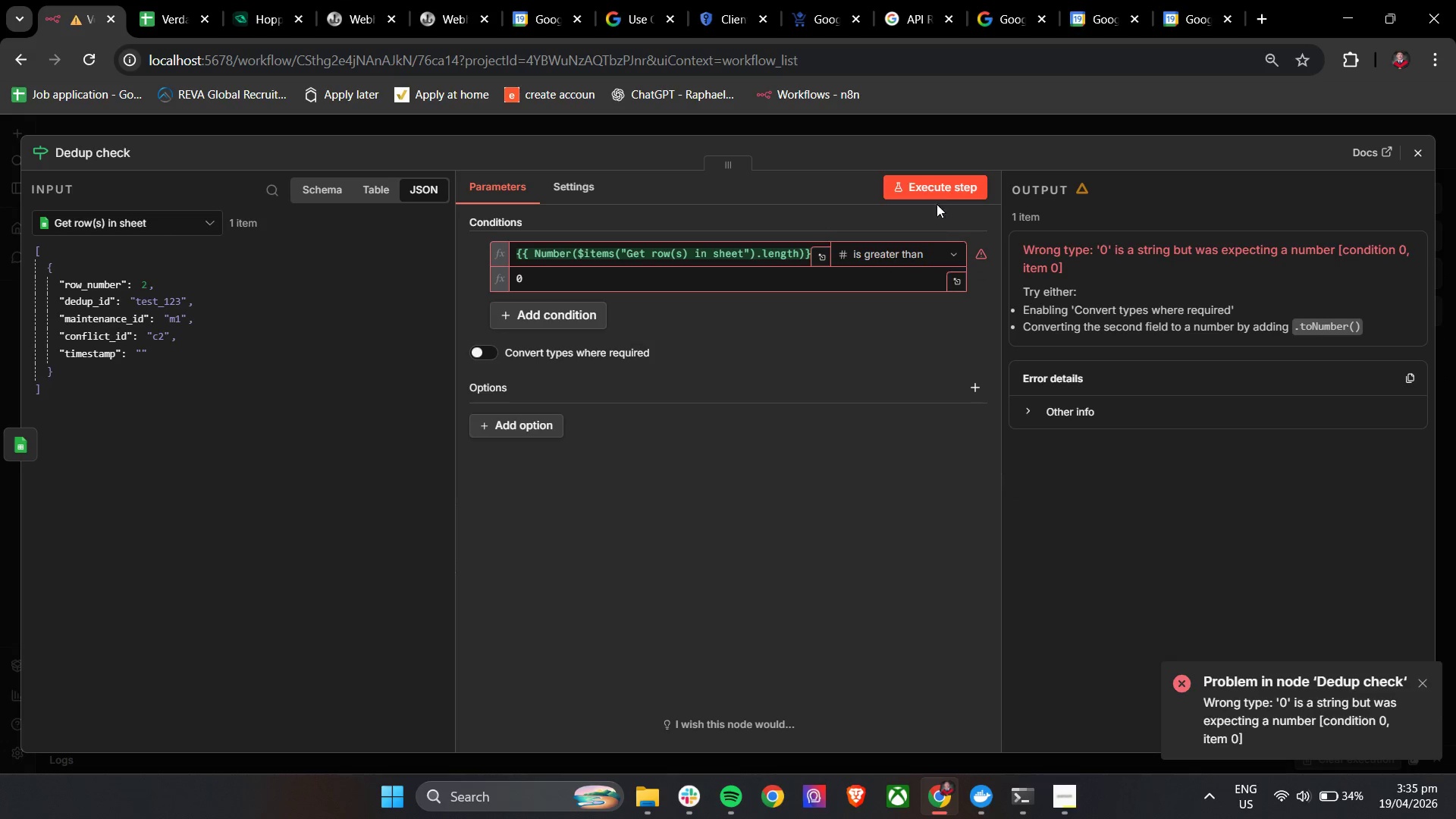 
left_click([938, 190])
 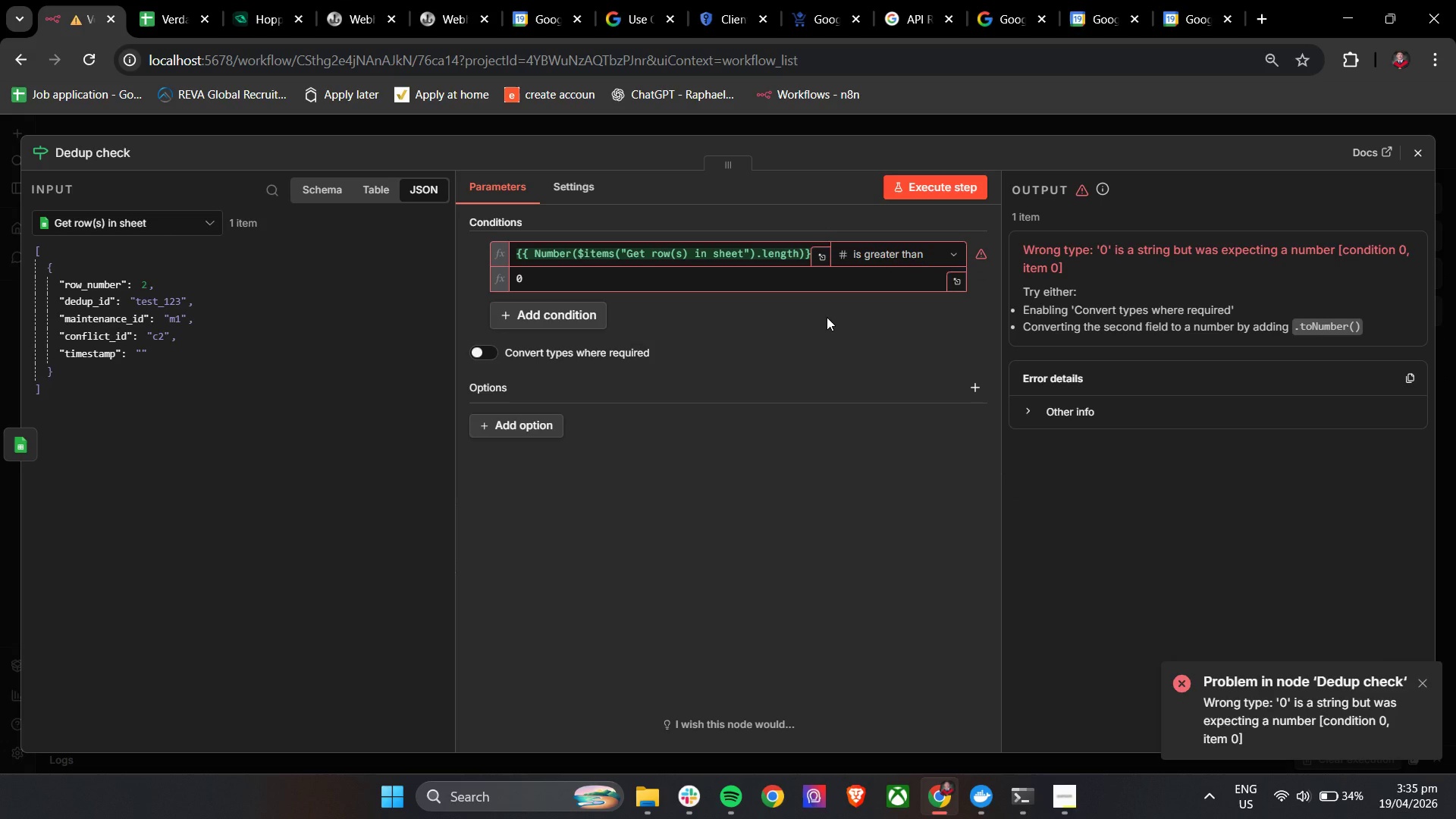 
mouse_move([741, 262])
 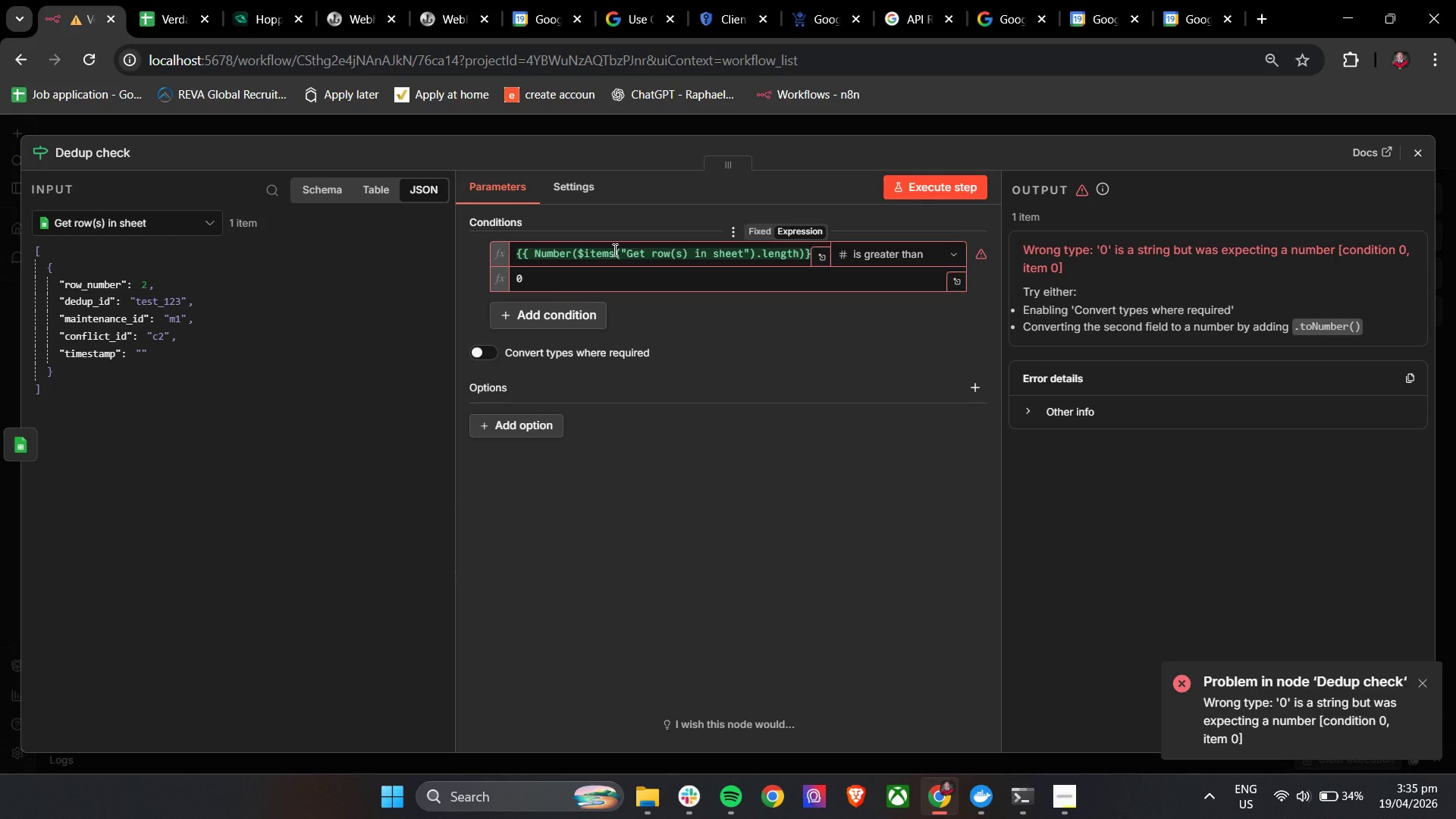 
left_click([615, 249])
 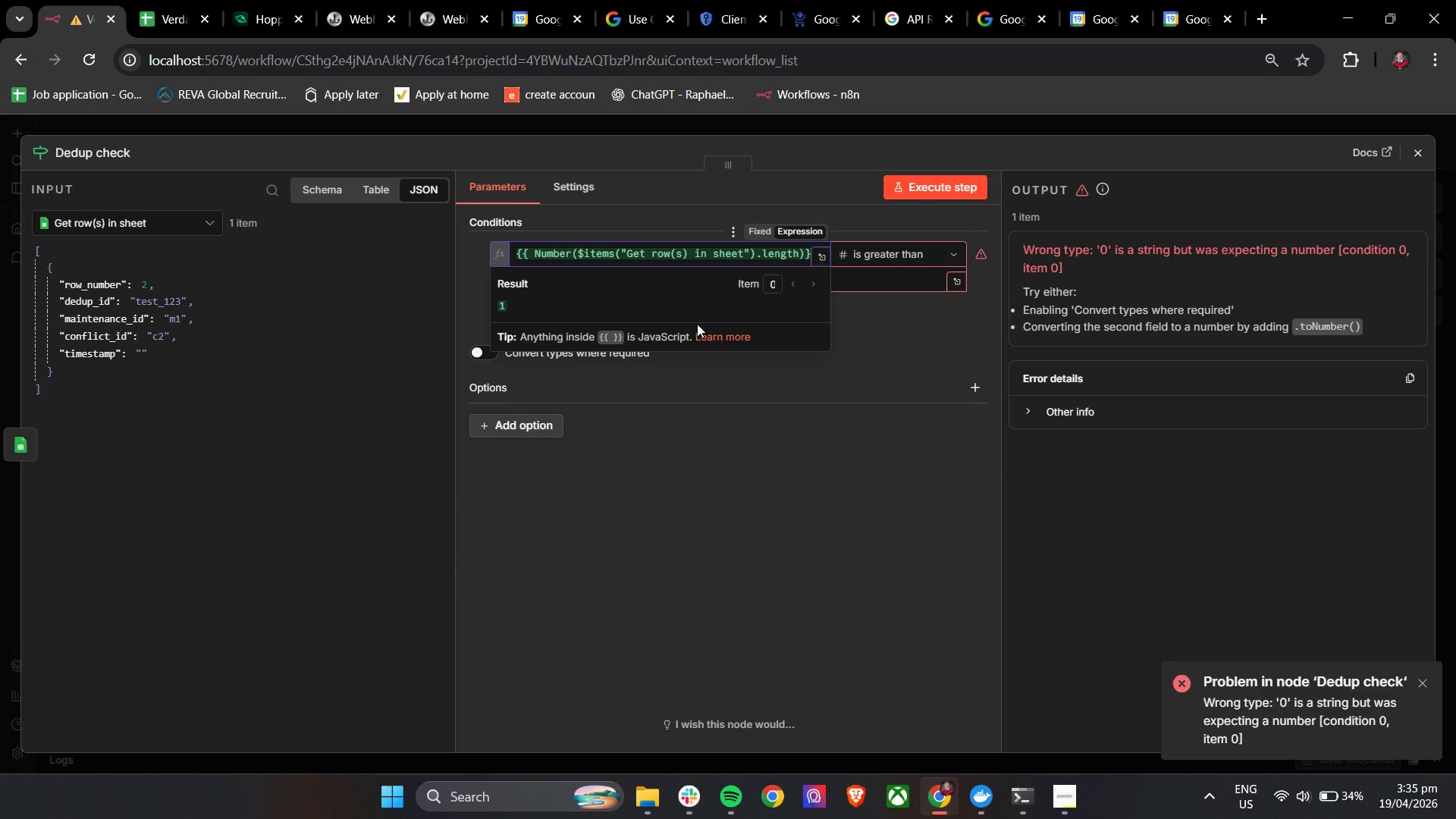 
key(Backspace)
 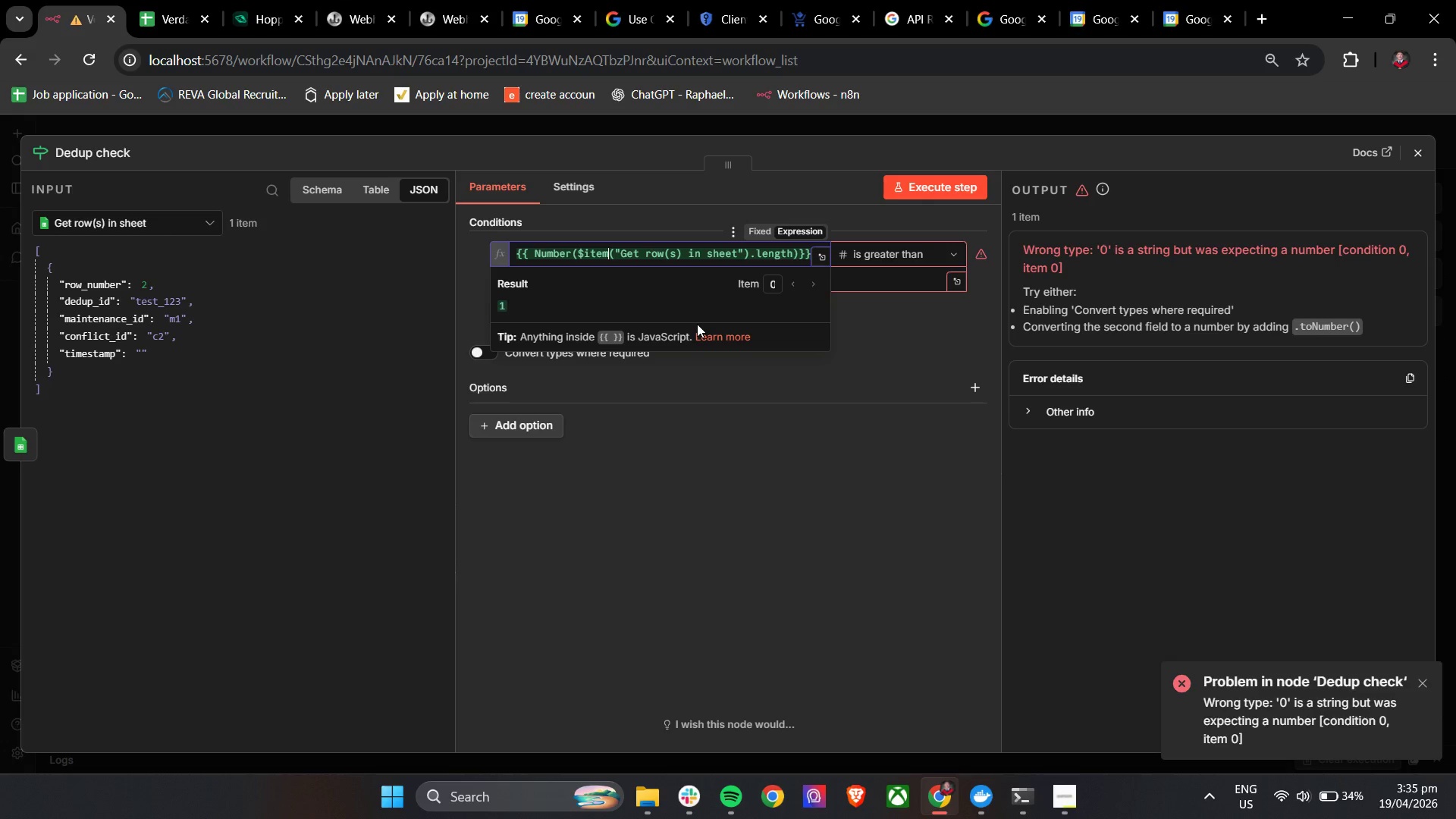 
key(Backspace)
 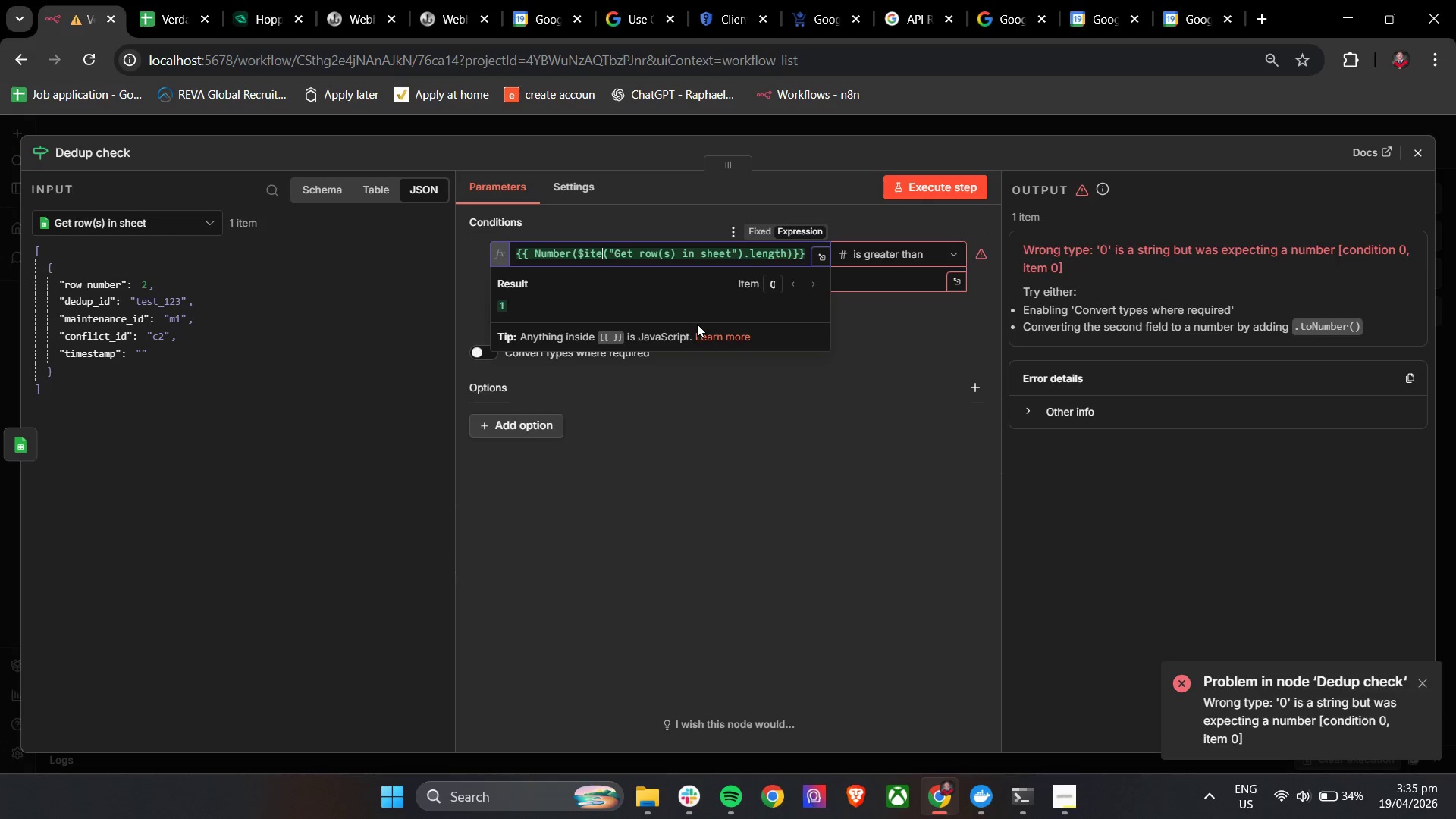 
key(Backspace)
 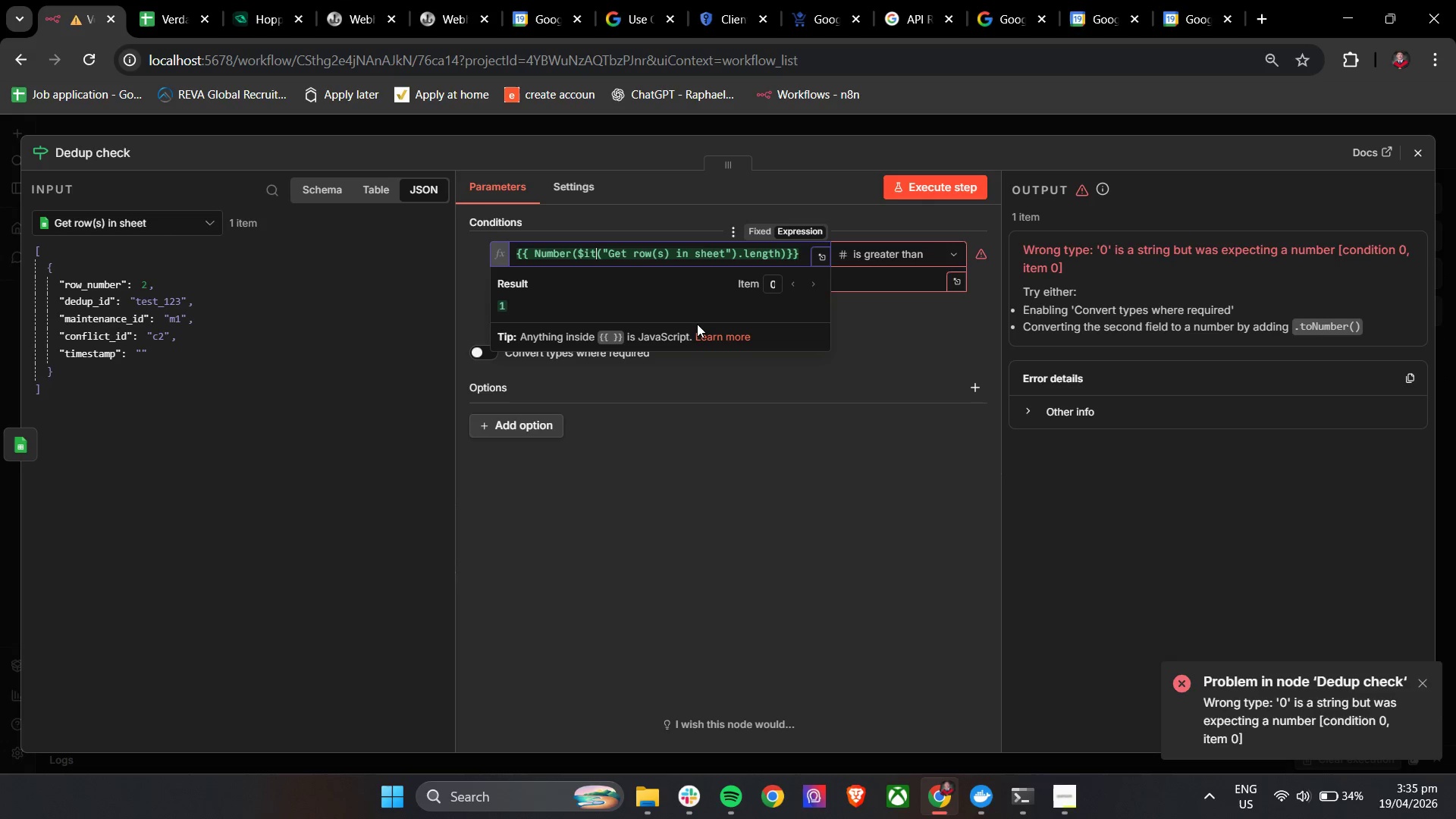 
key(Backspace)
 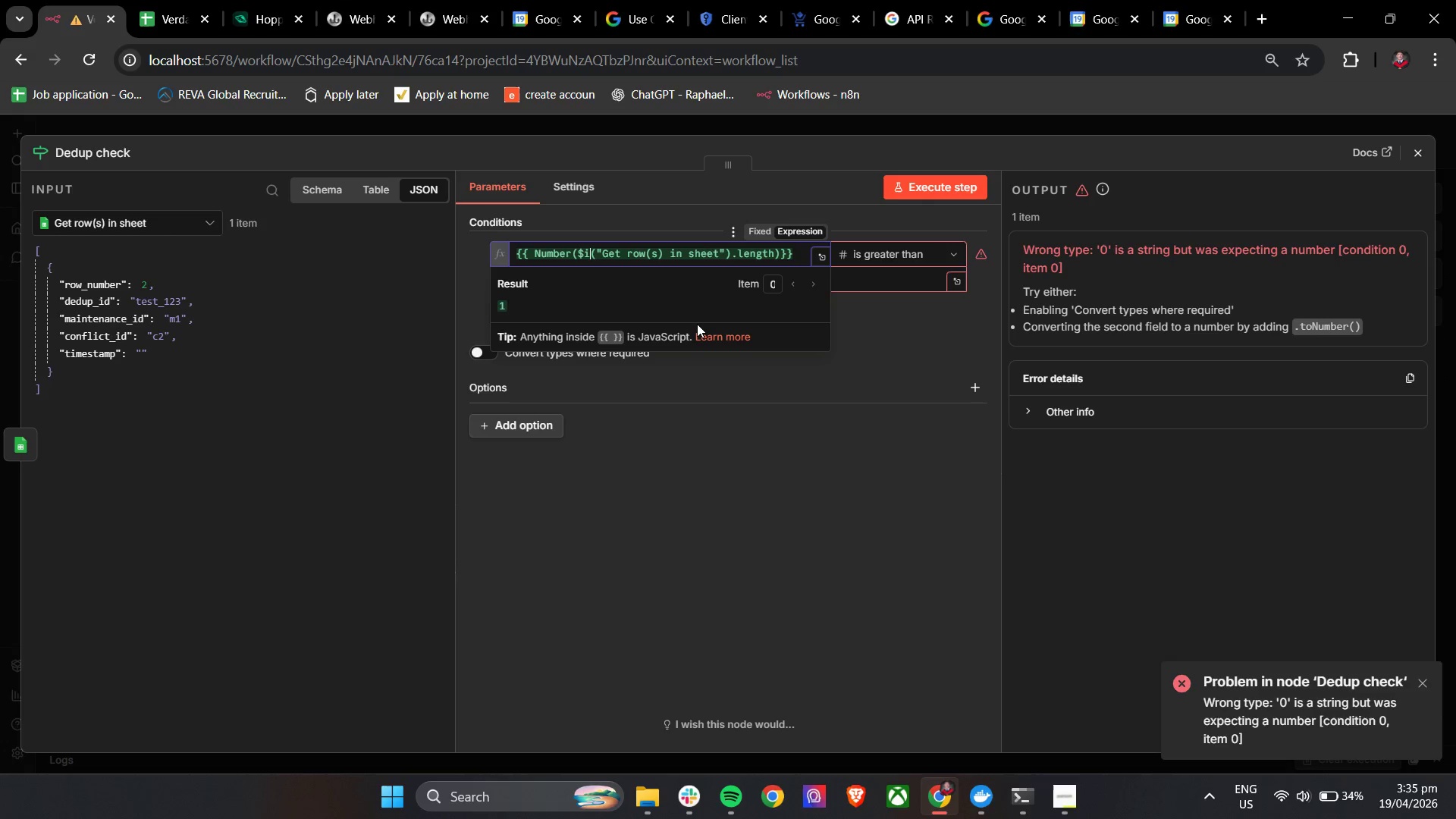 
key(Backspace)
 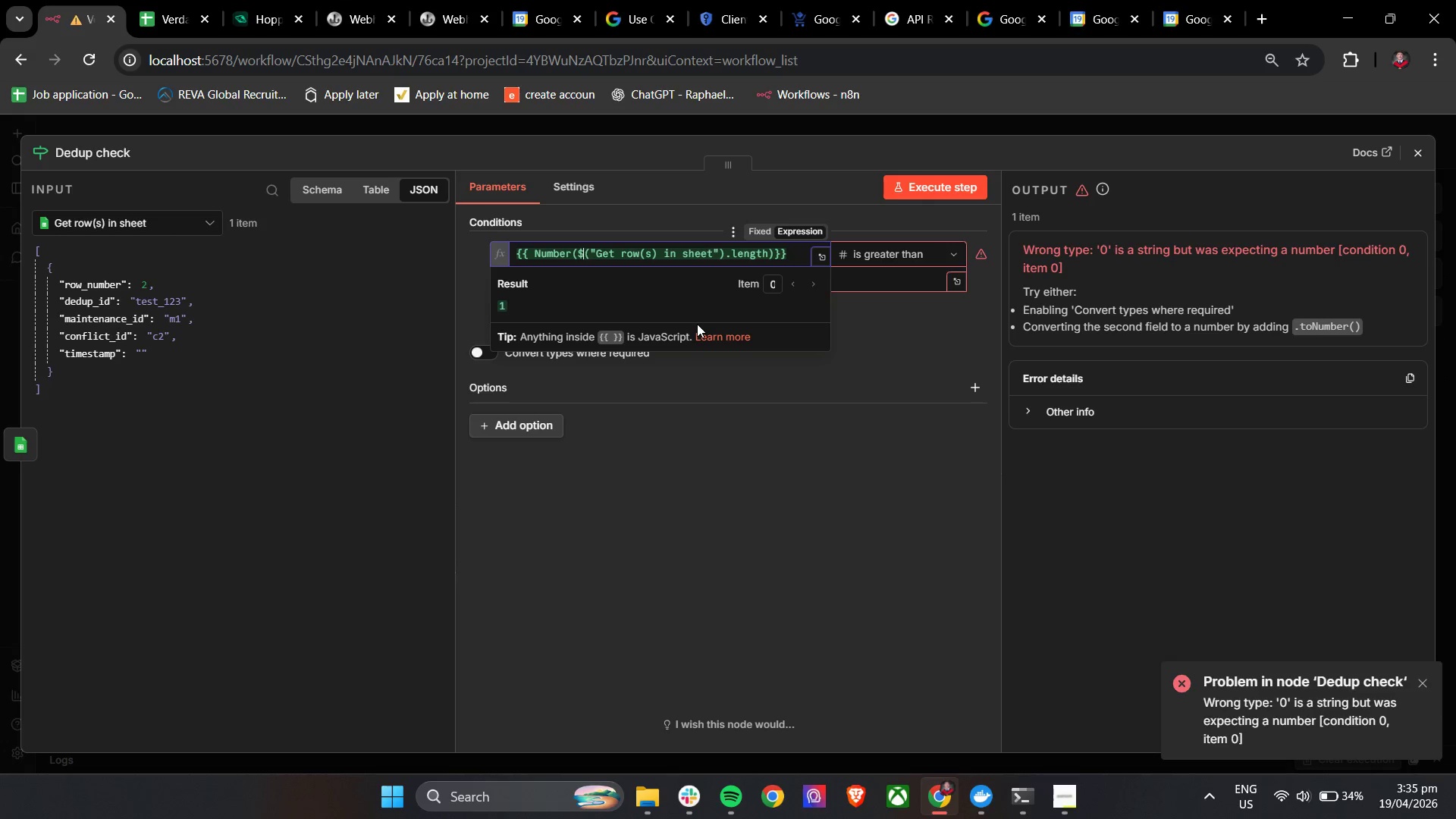 
key(Backspace)
 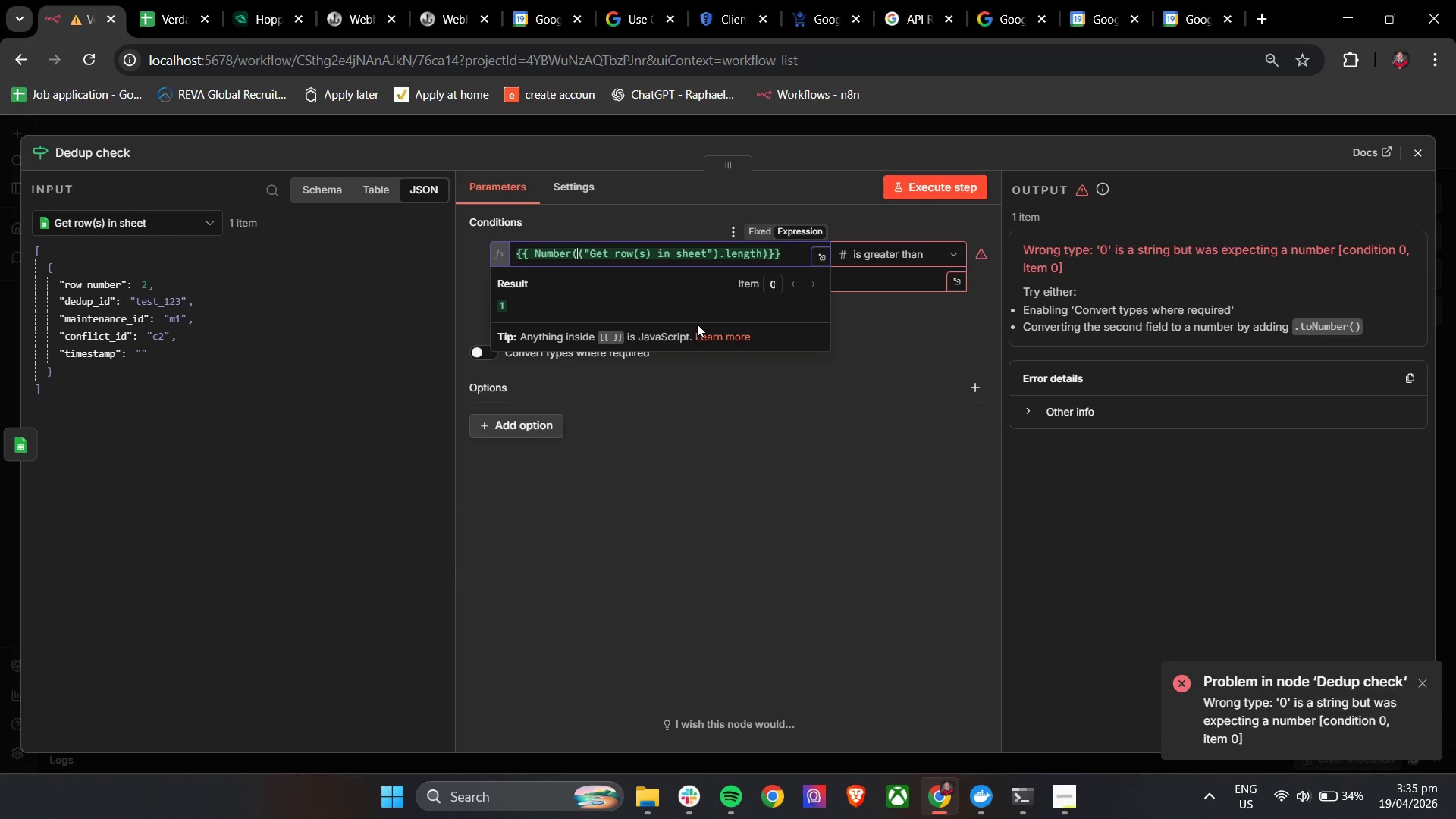 
key(Backspace)
 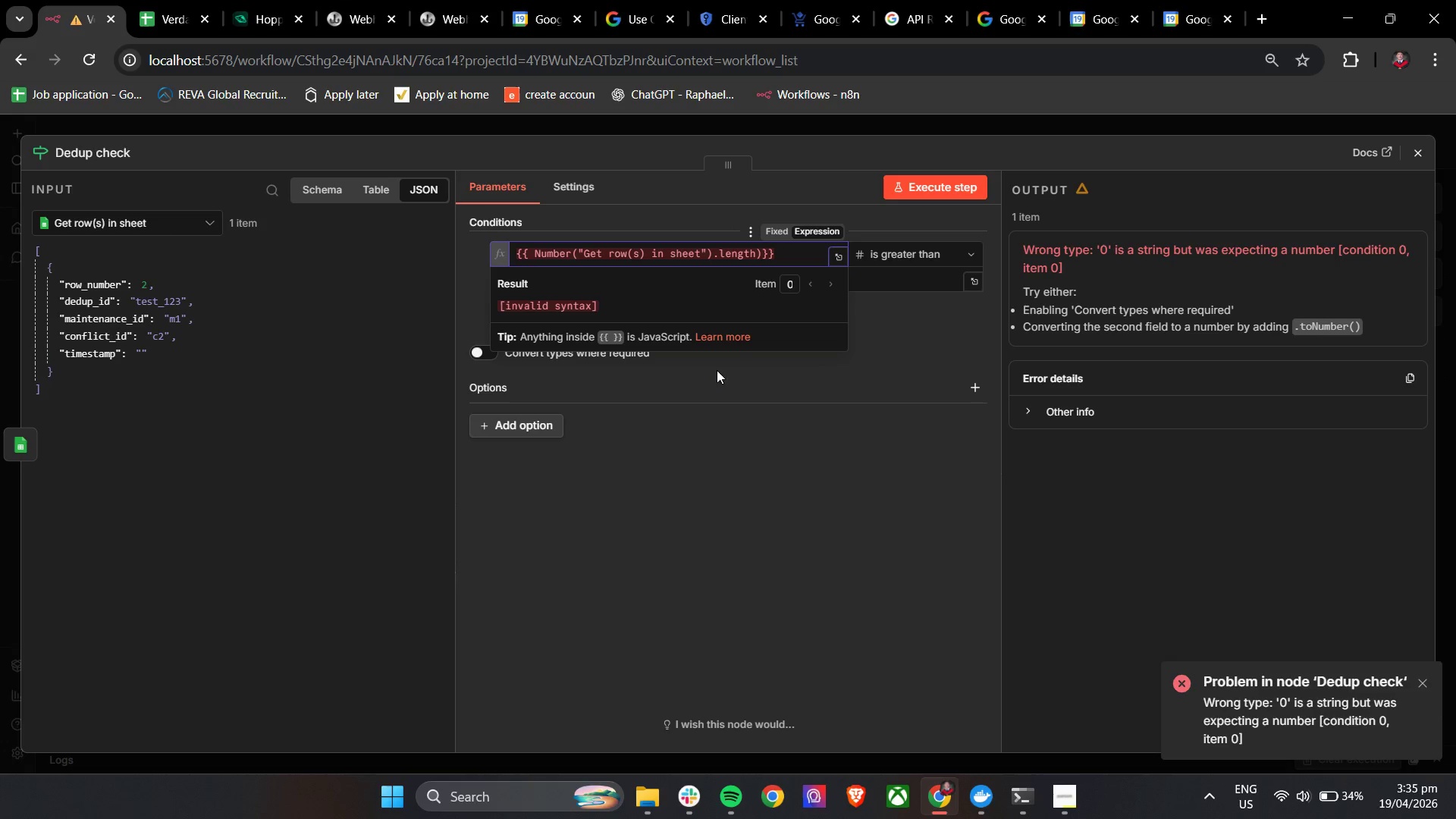 
key(Space)
 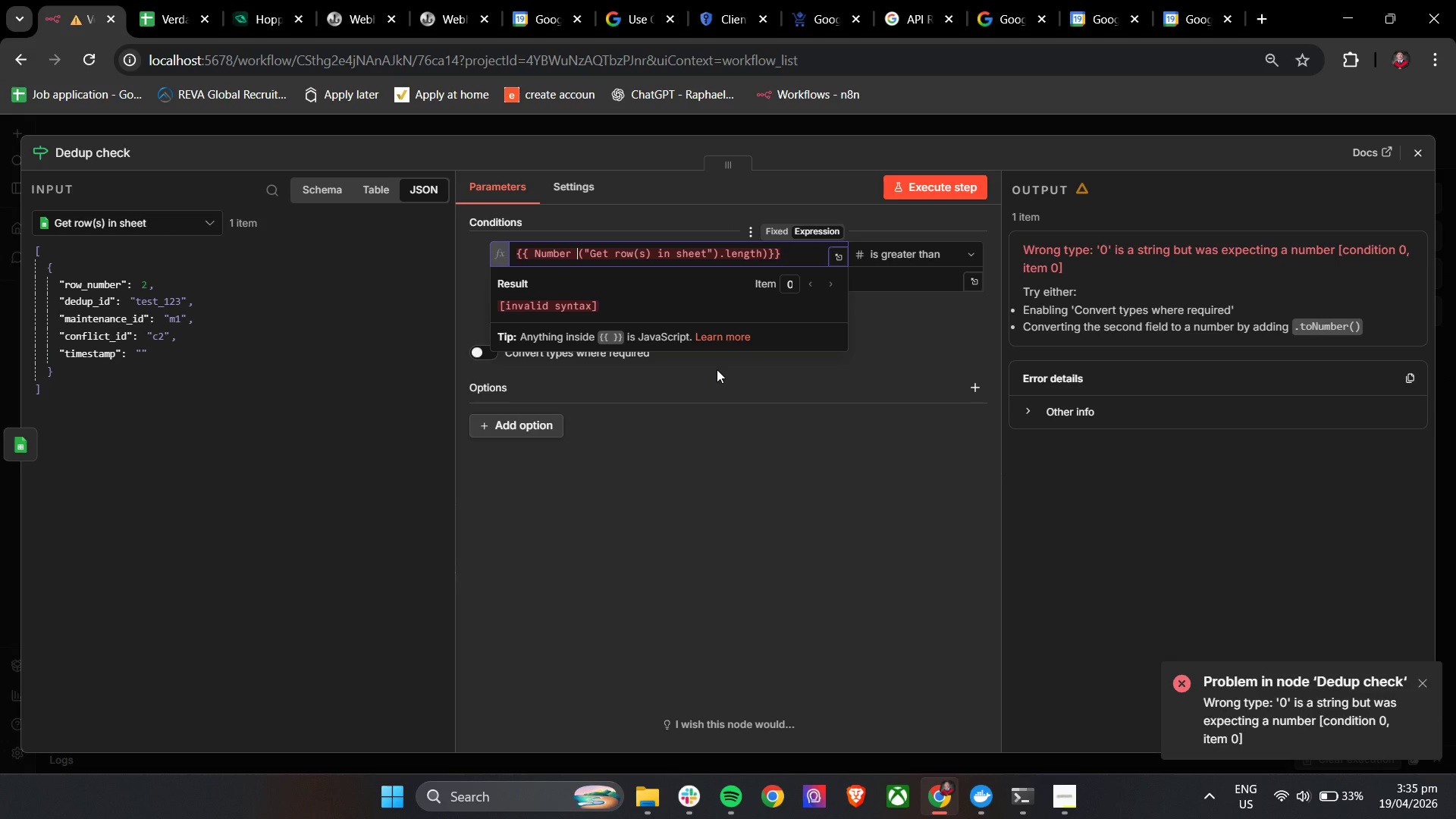 
key(Backspace)
 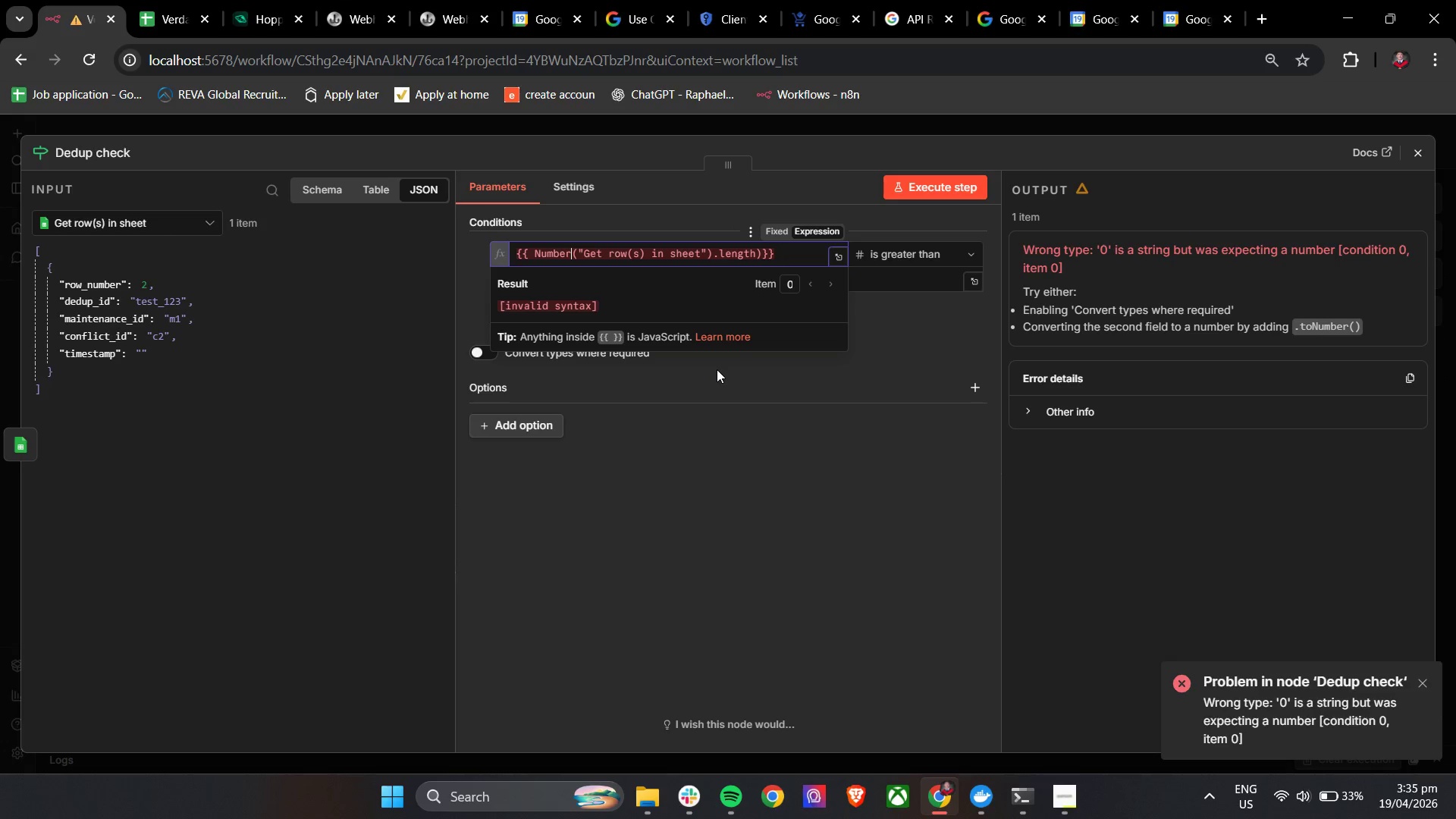 
key(Shift+9)
 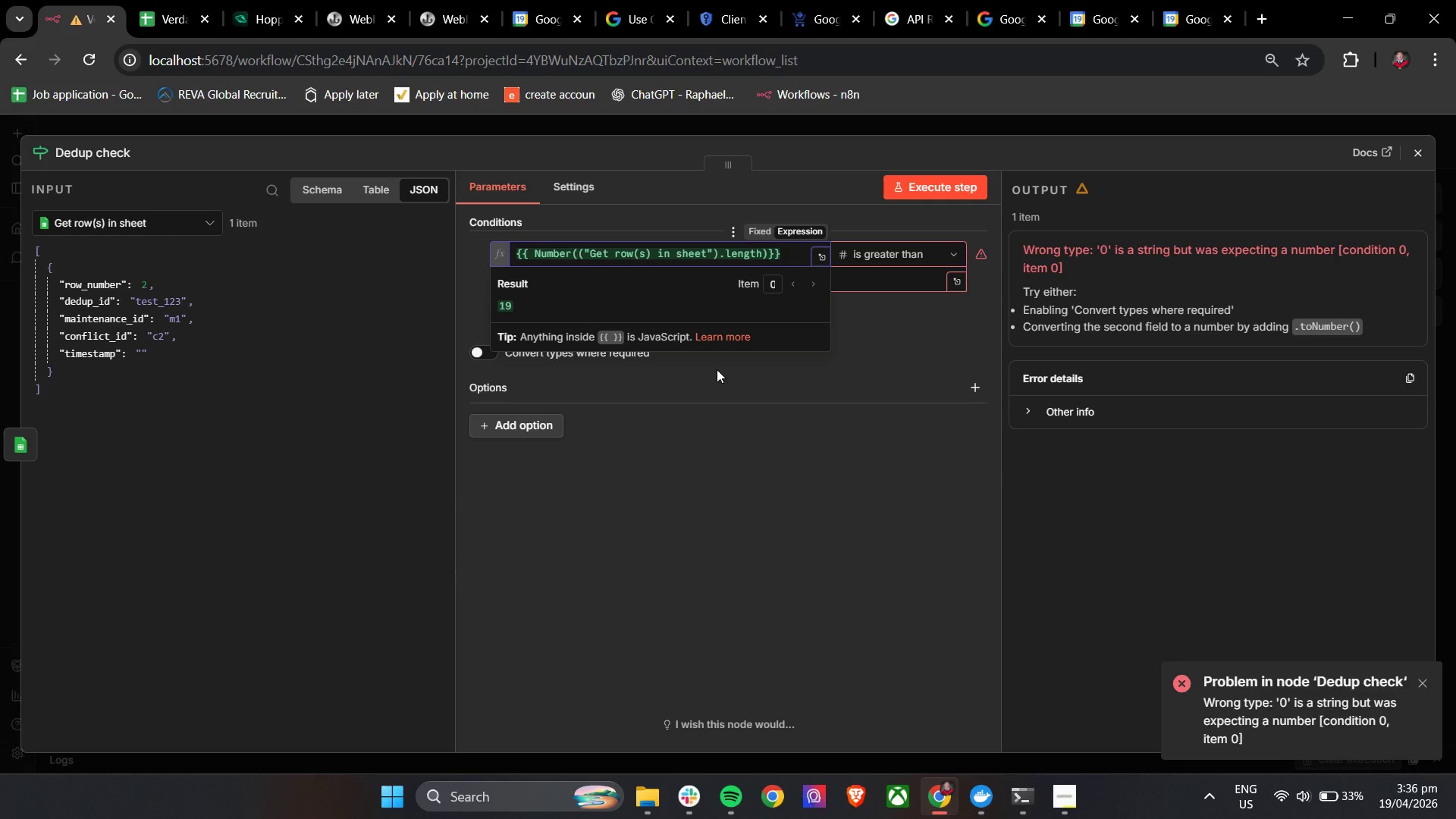 
key(Shift+ShiftLeft)
 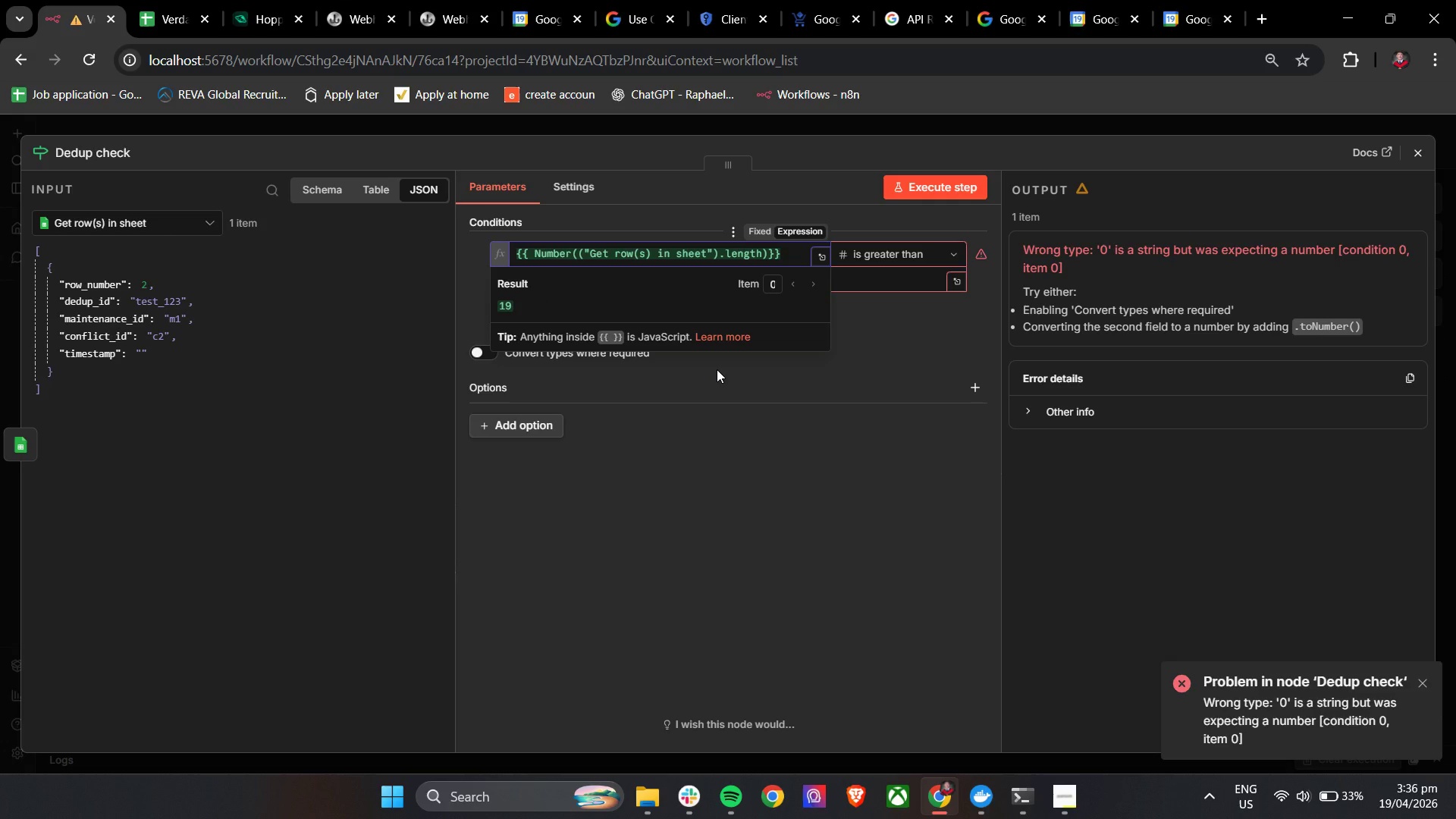 
key(Shift+4)
 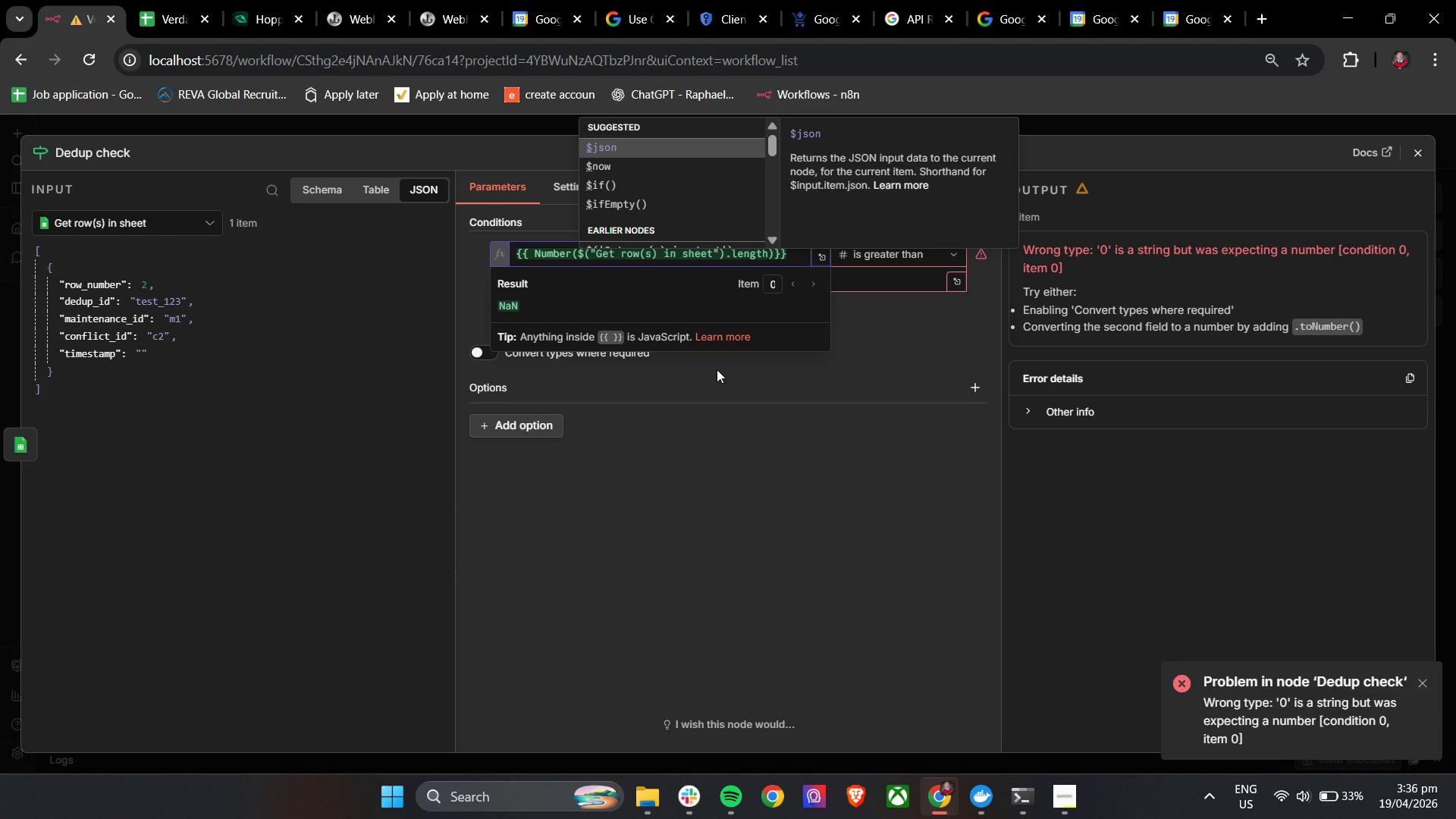 
key(Enter)
 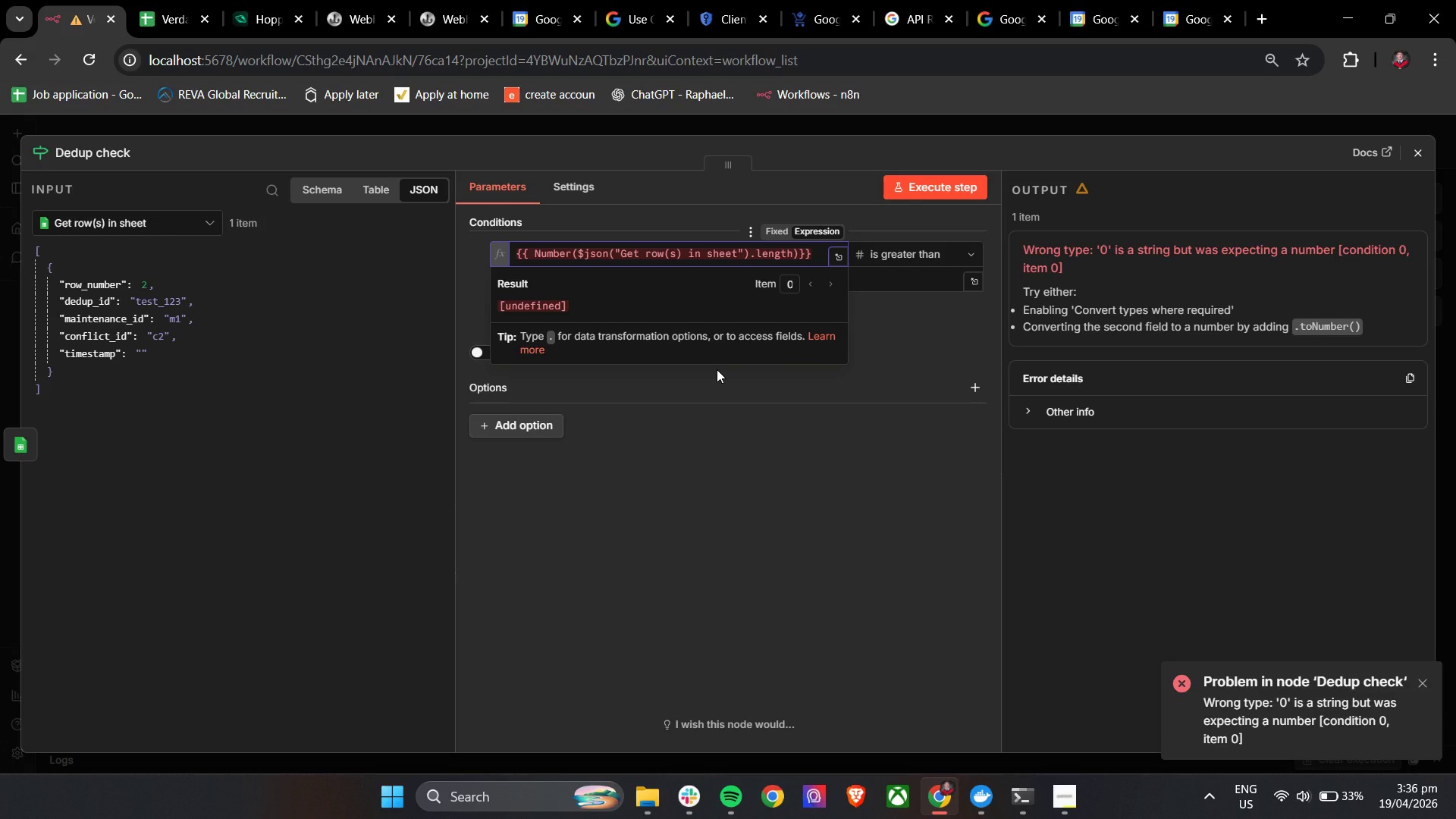 
key(ArrowRight)
 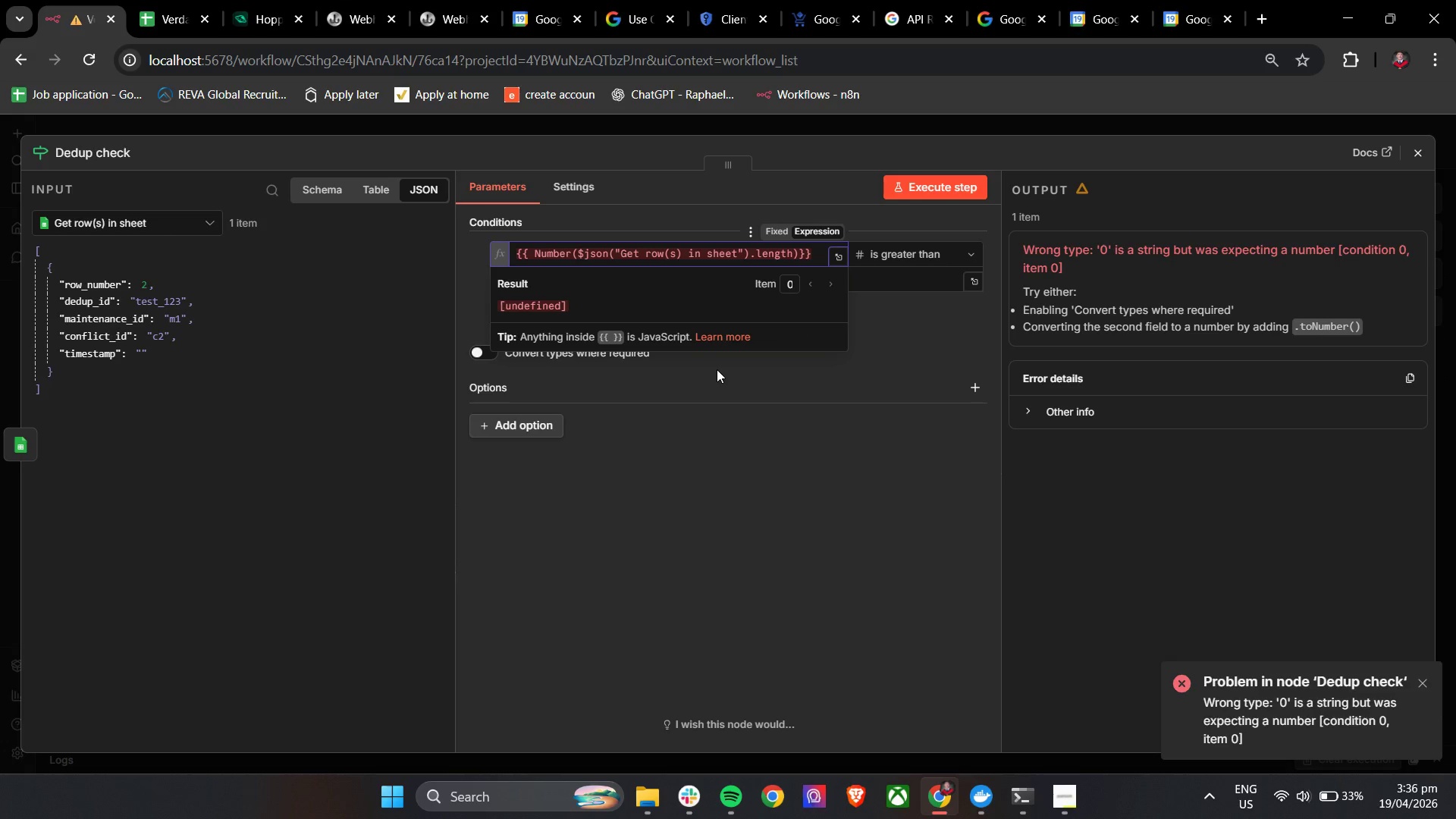 
key(ArrowLeft)
 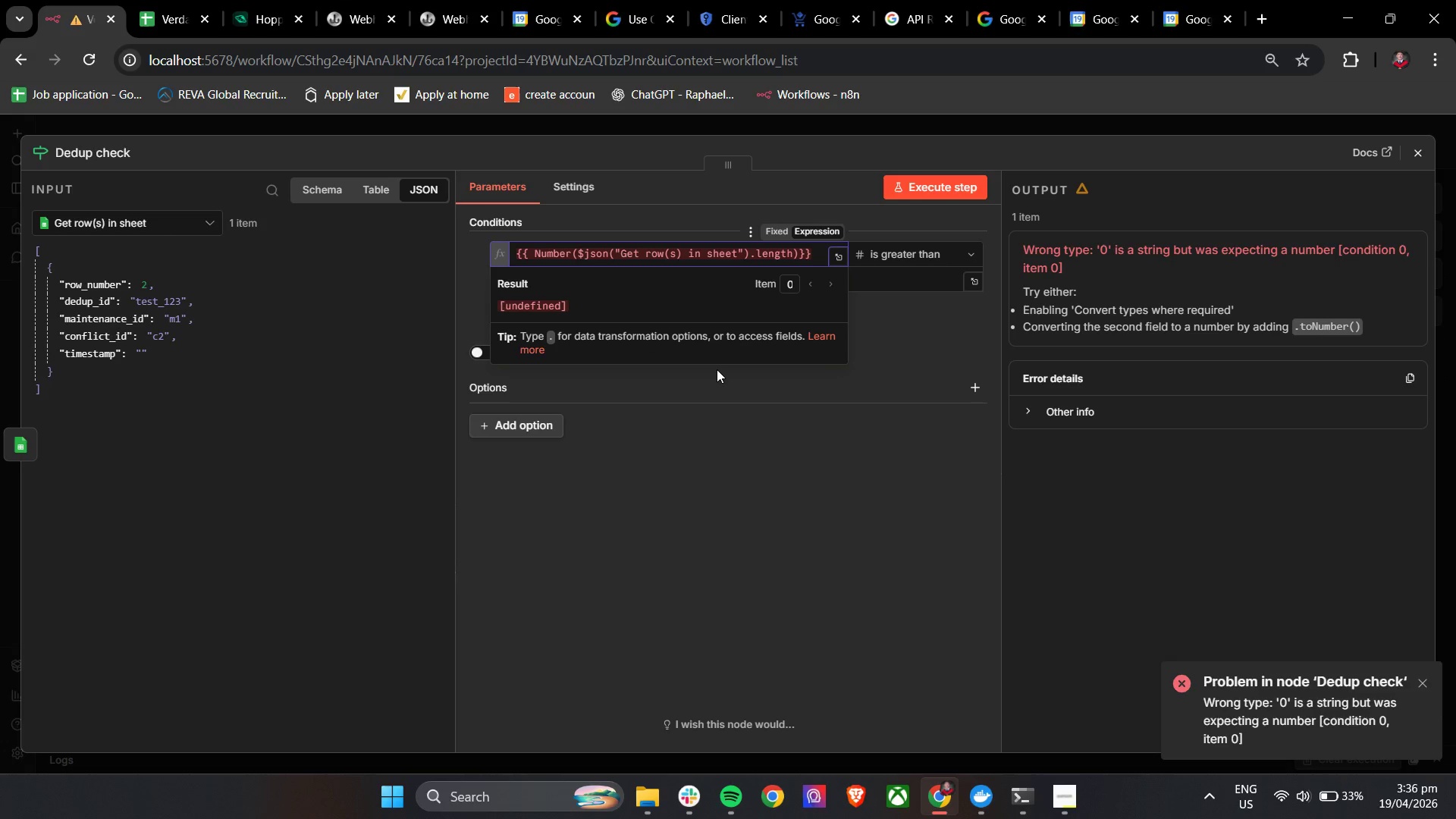 
key(Period)
 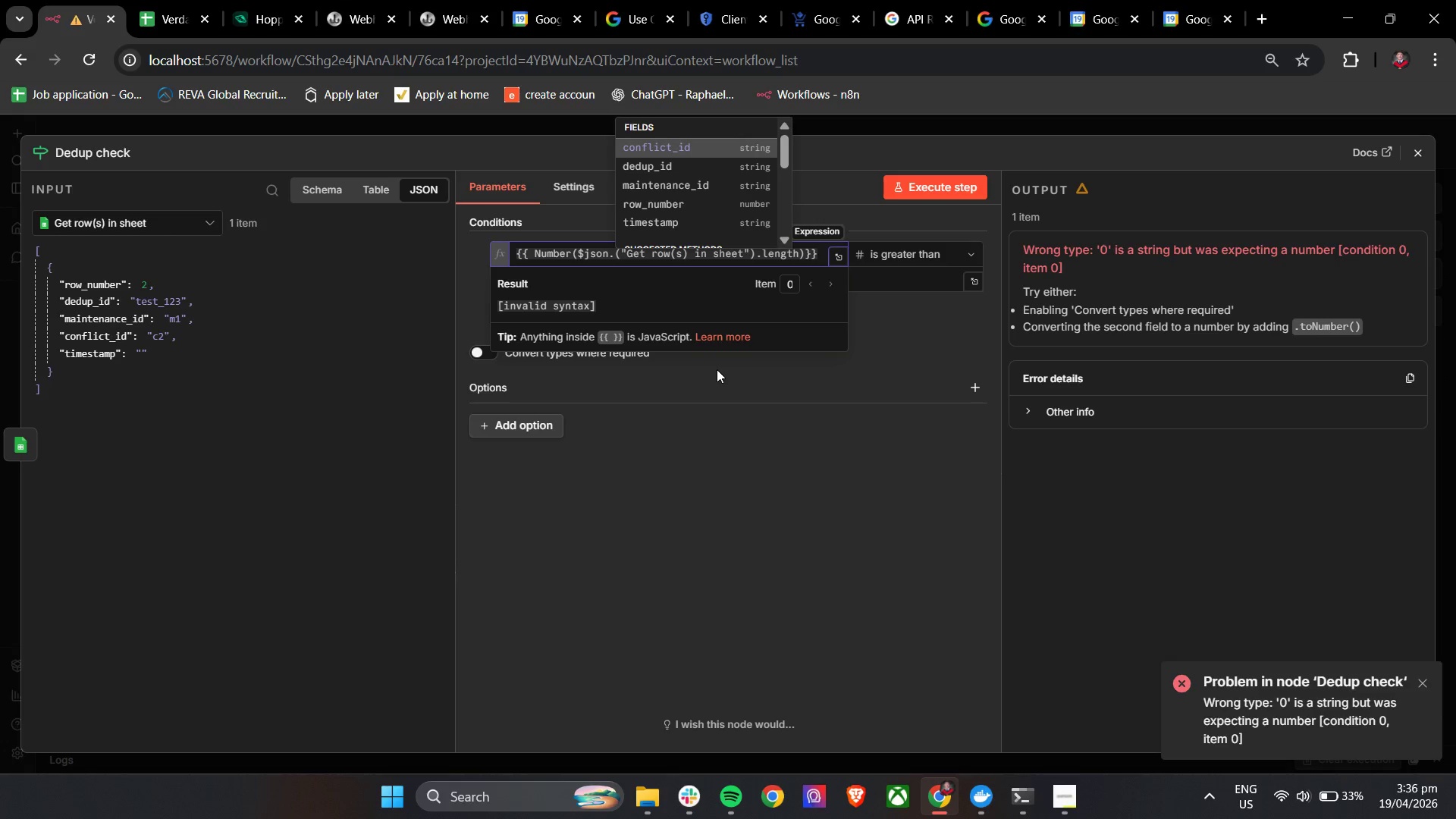 
key(ArrowDown)
 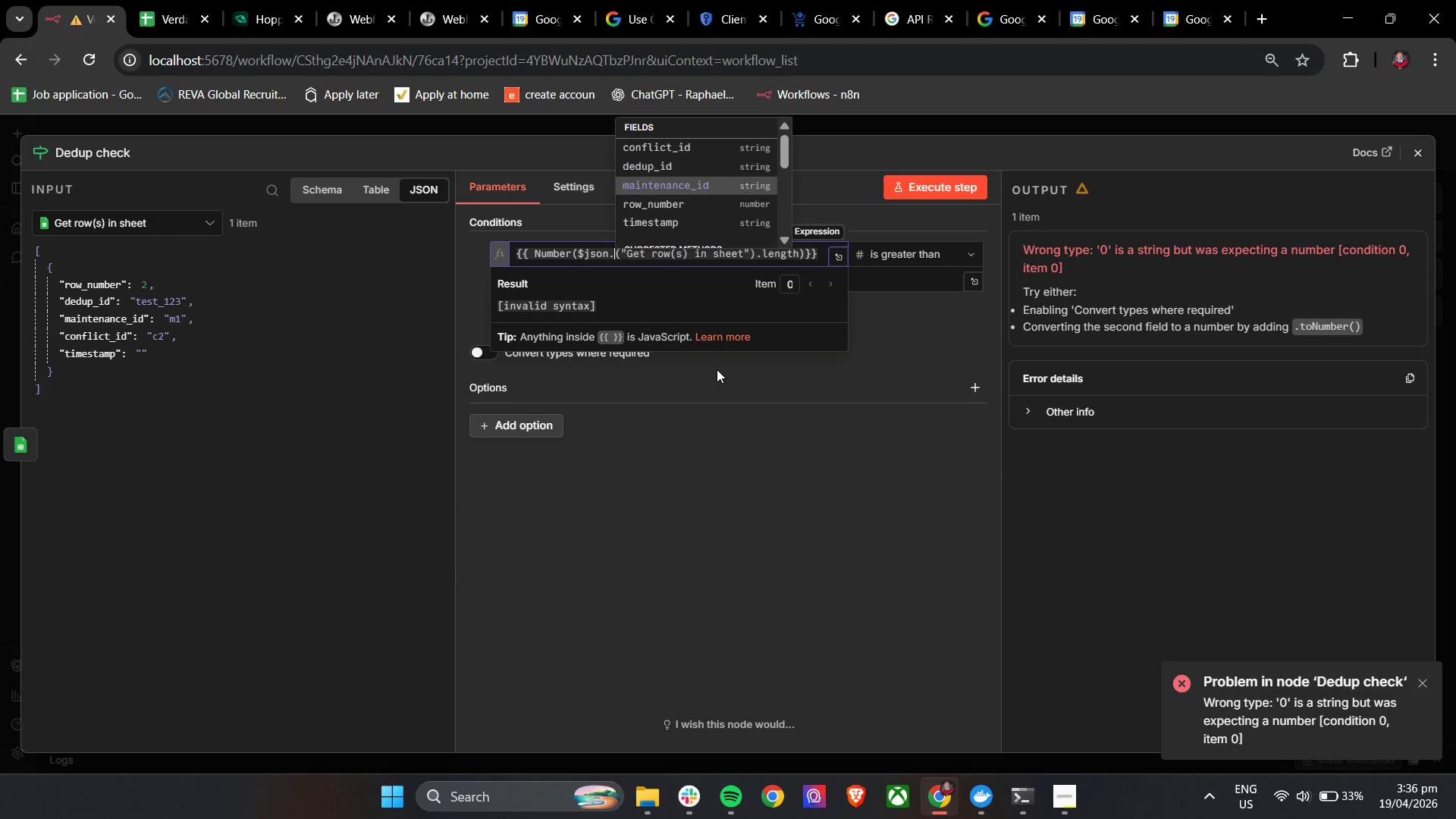 
key(ArrowDown)
 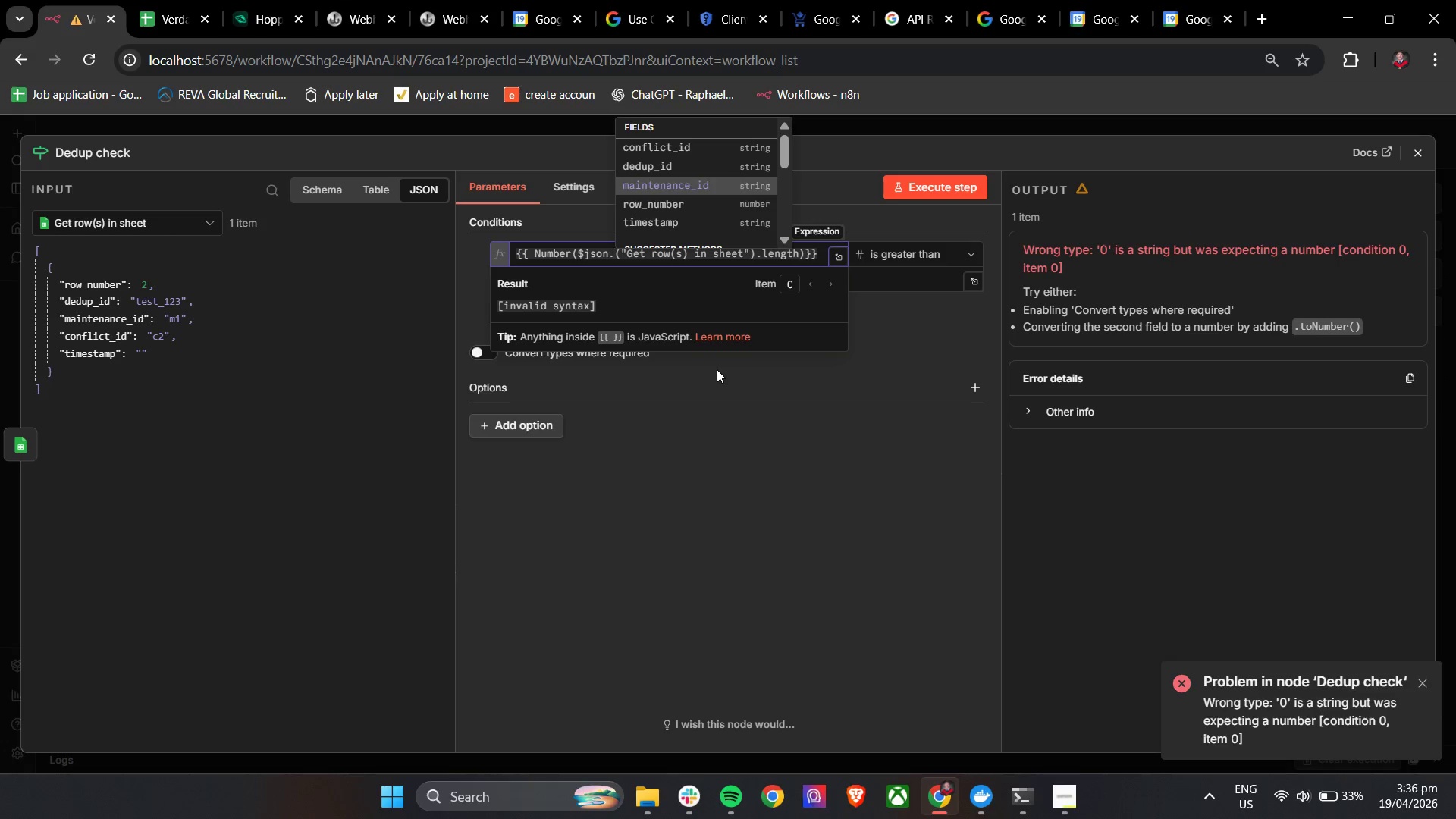 
key(ArrowDown)
 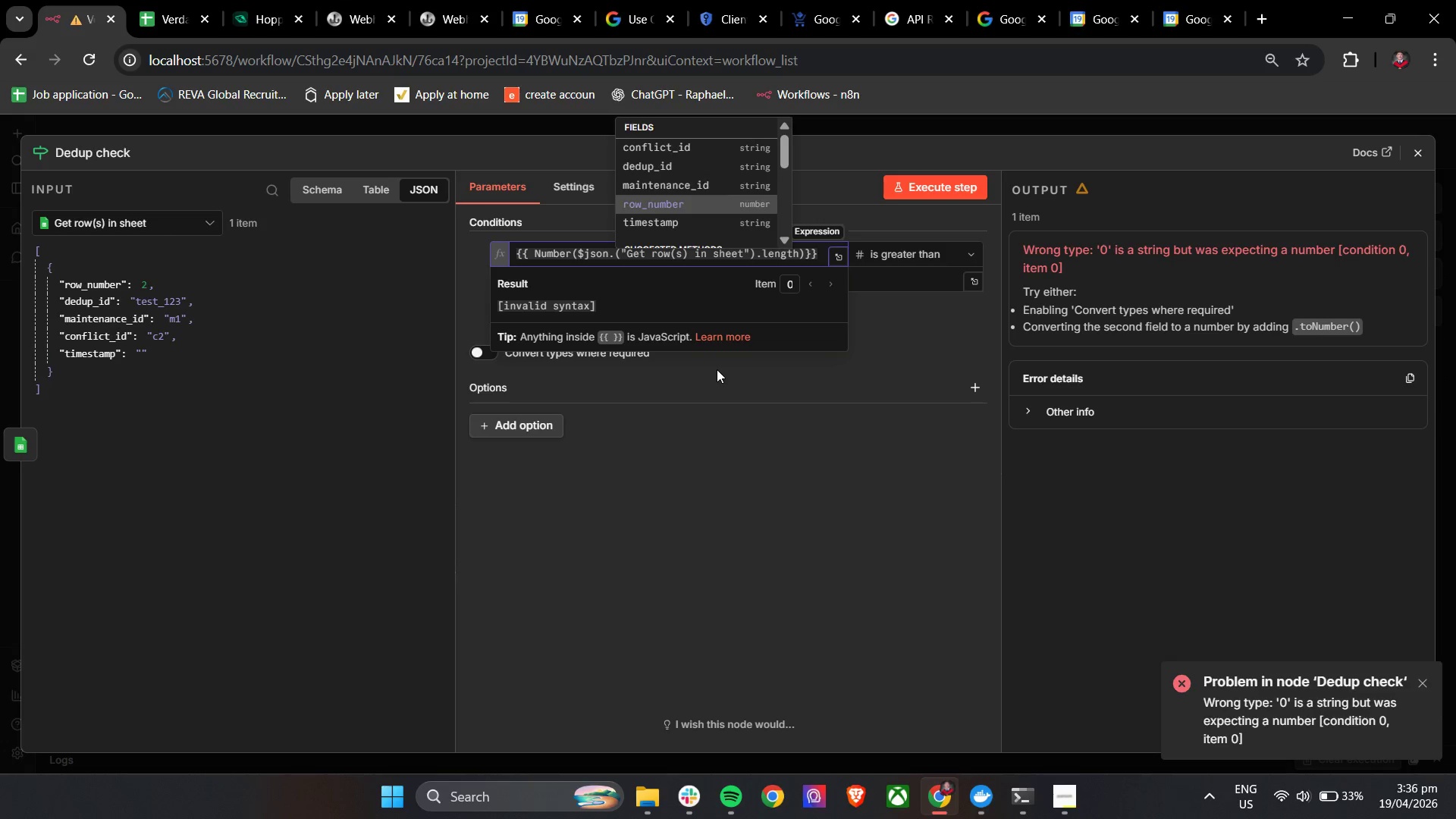 
key(ArrowDown)
 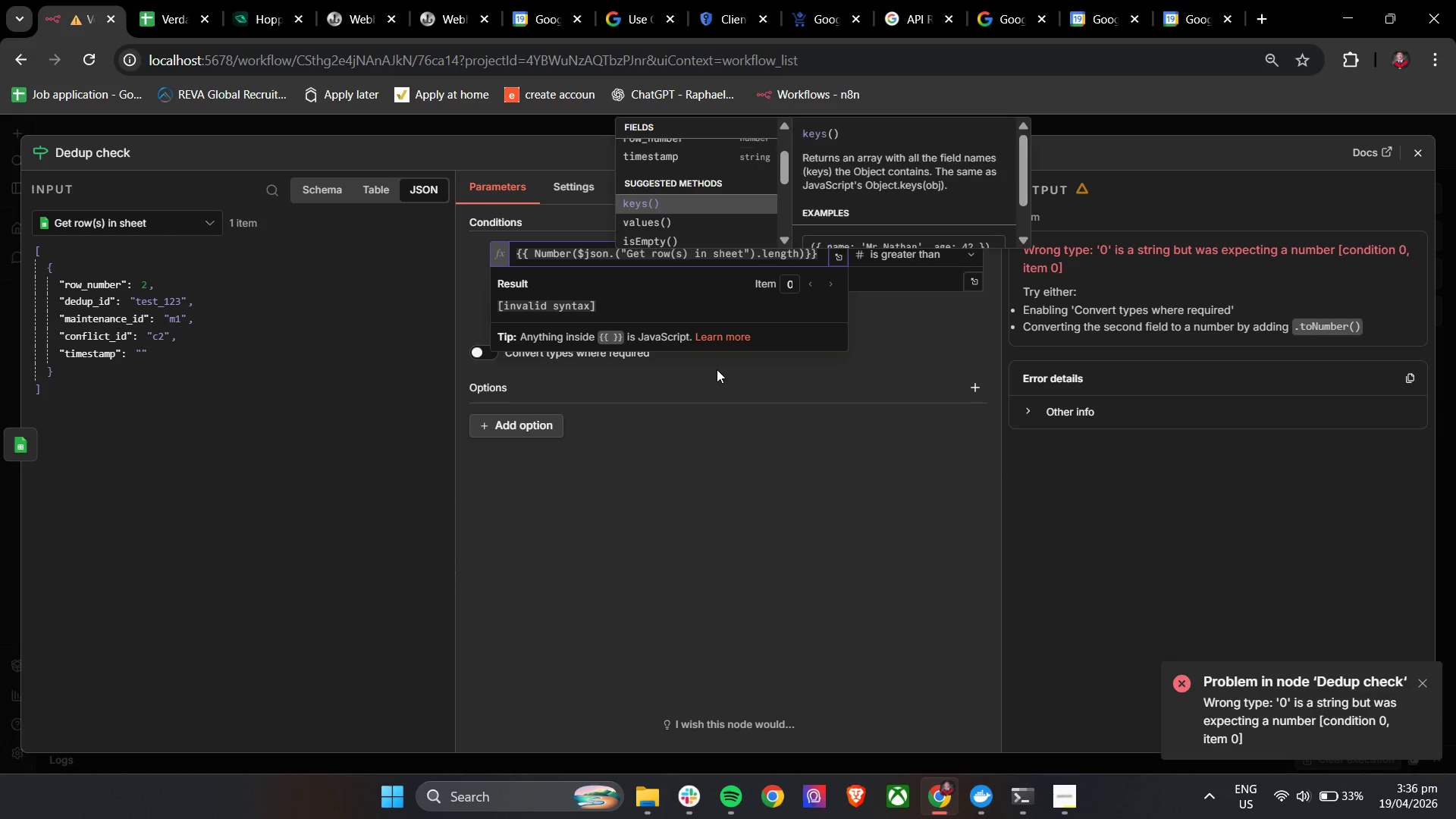 
key(ArrowDown)
 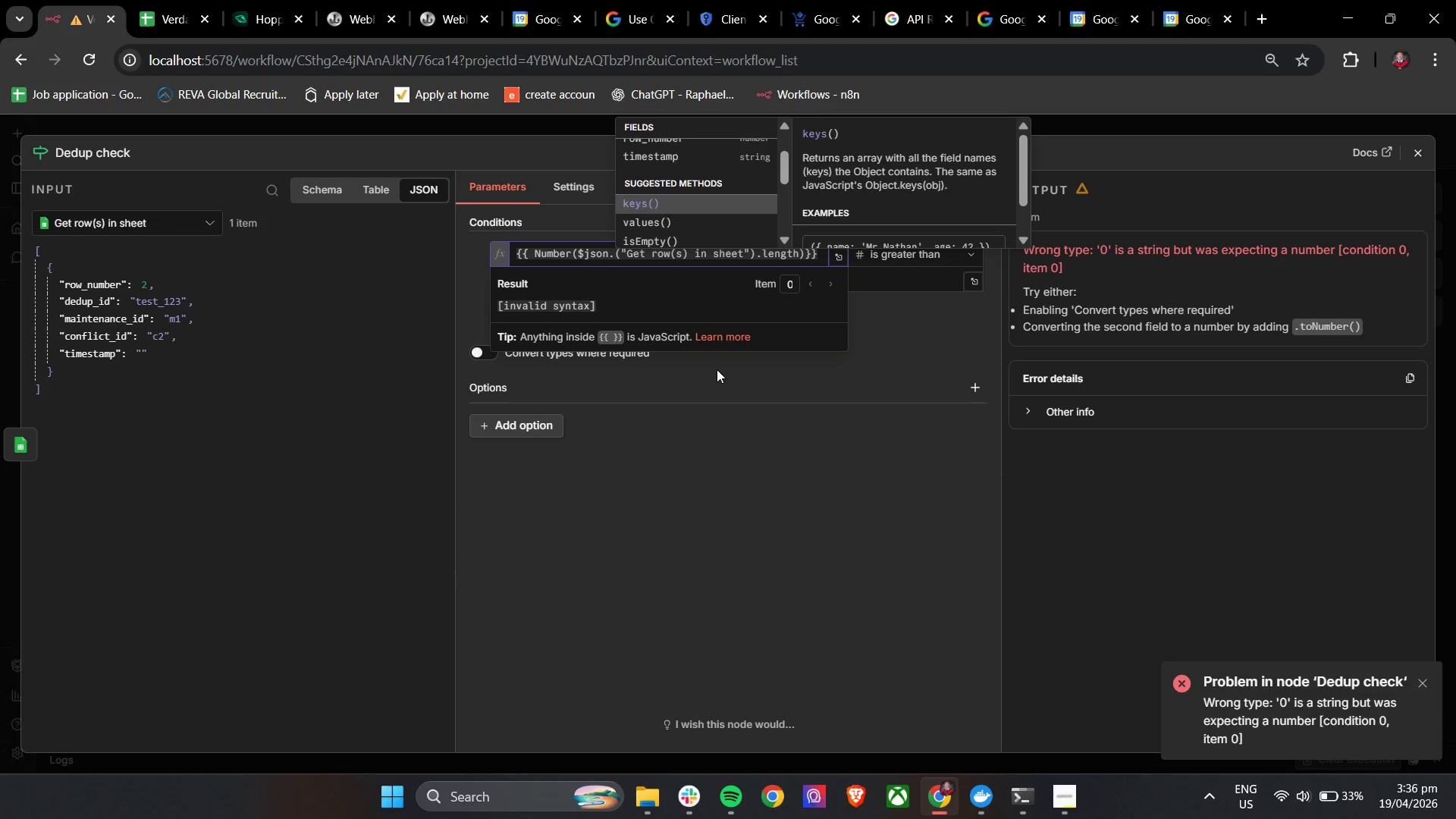 
key(ArrowDown)
 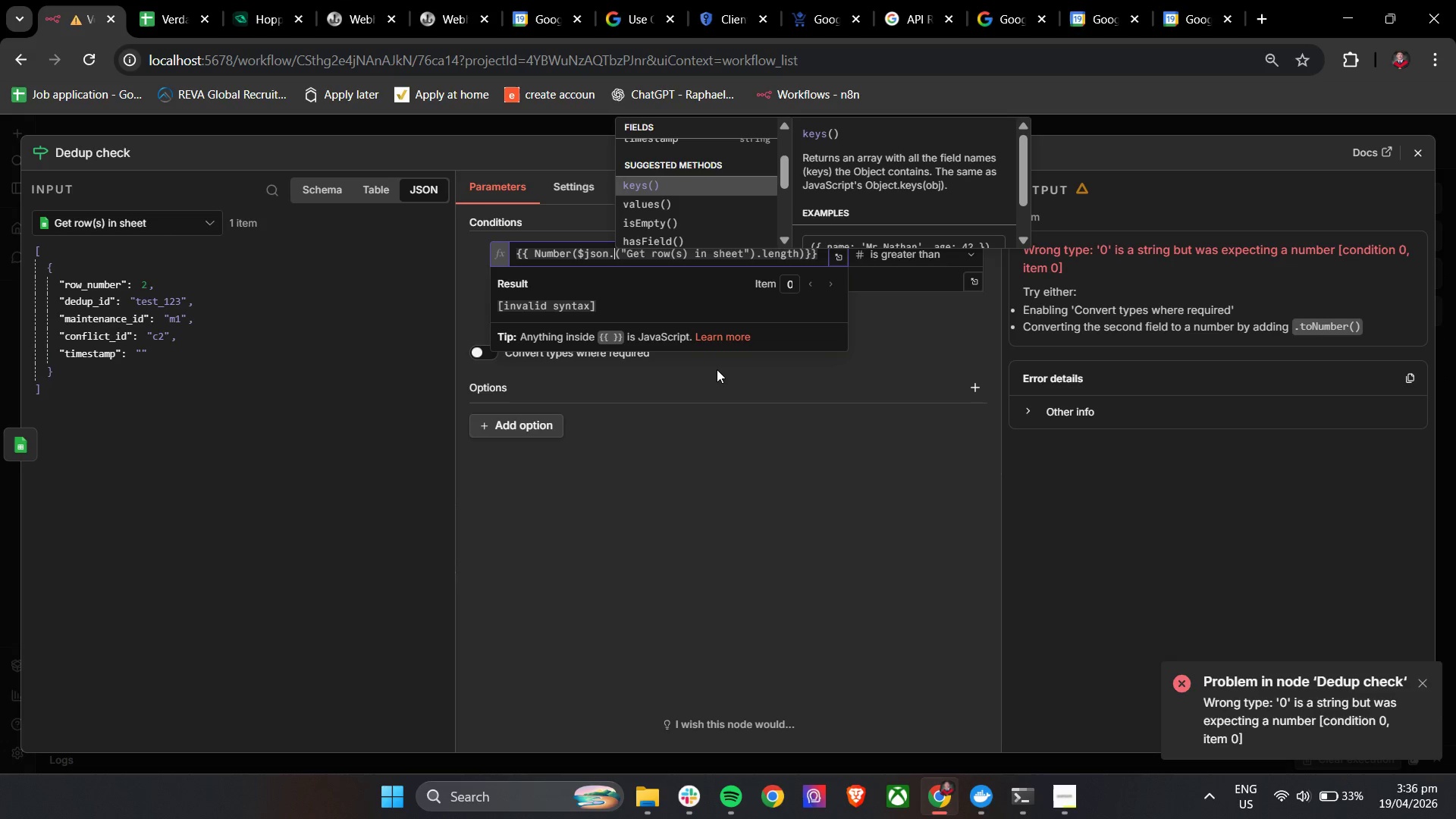 
key(ArrowUp)
 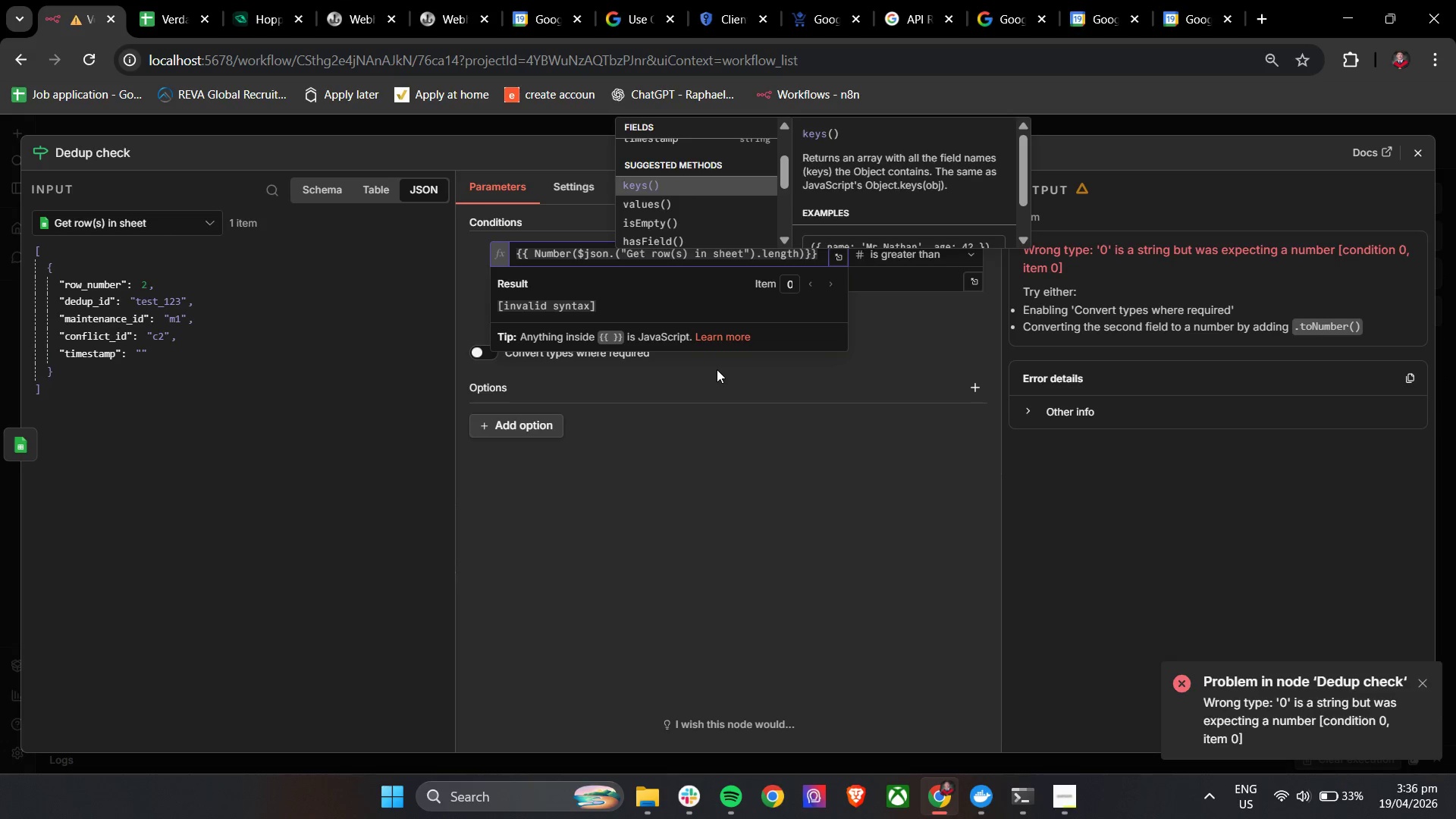 
key(ArrowUp)
 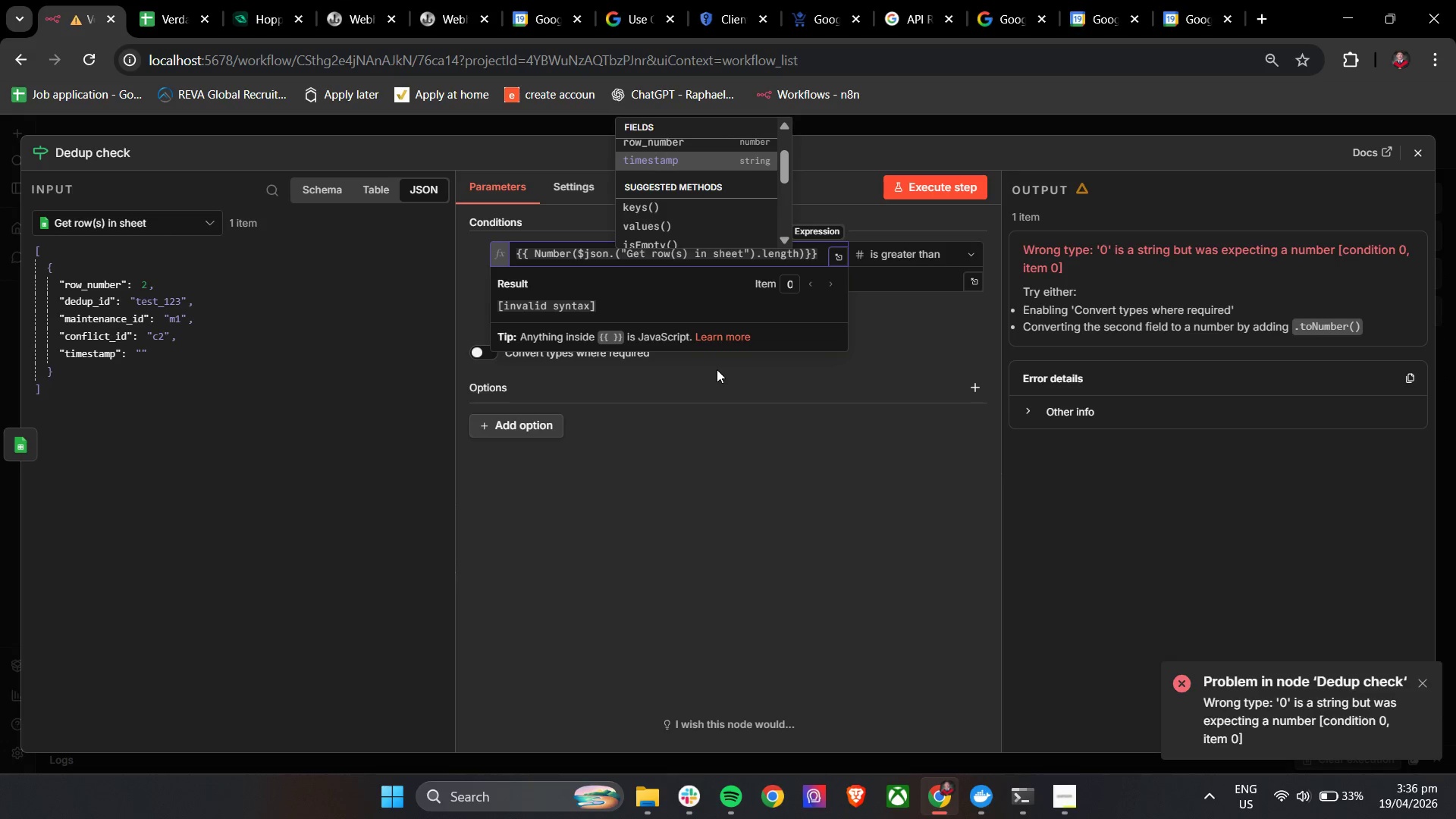 
key(ArrowUp)
 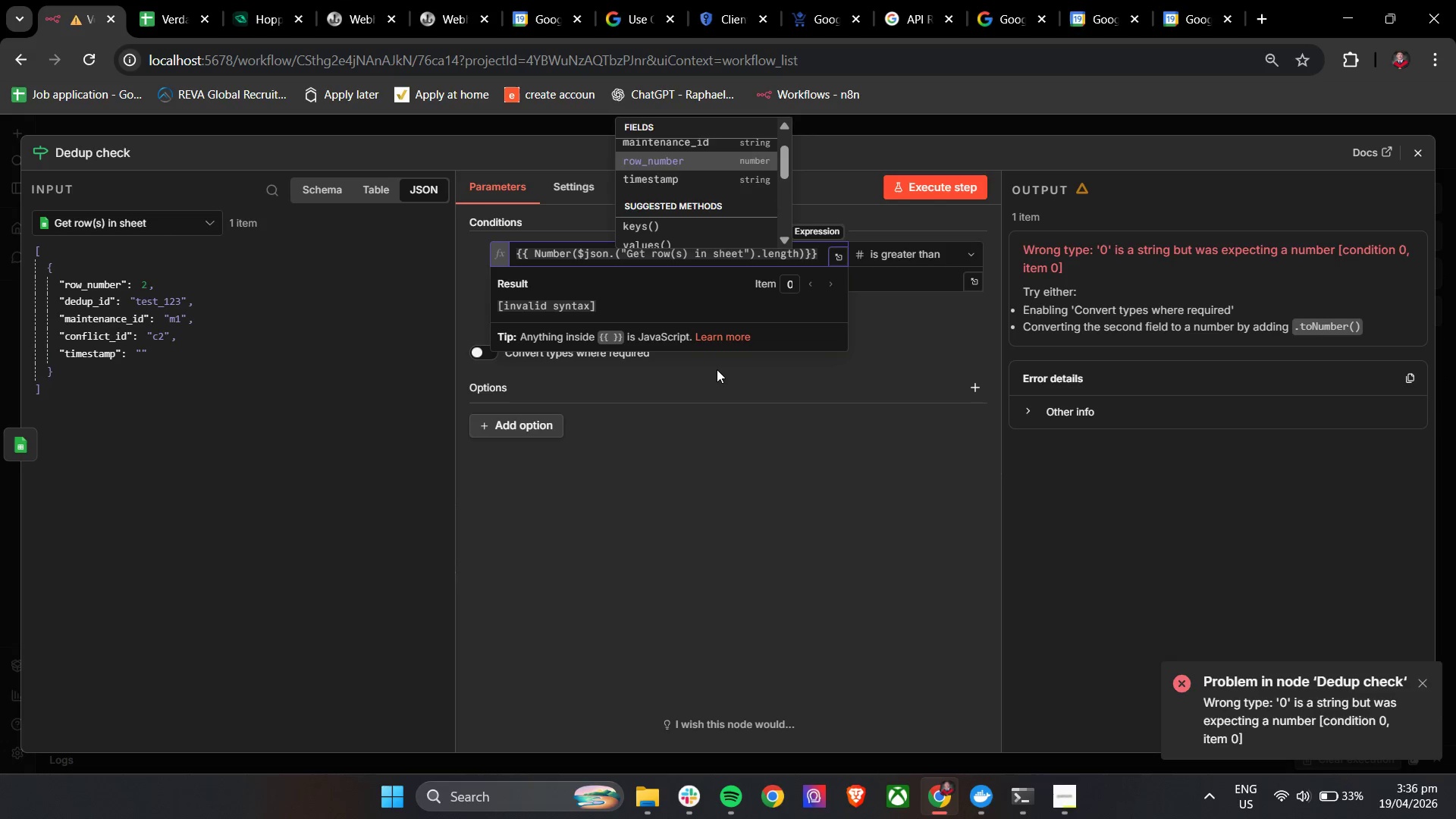 
key(ArrowUp)
 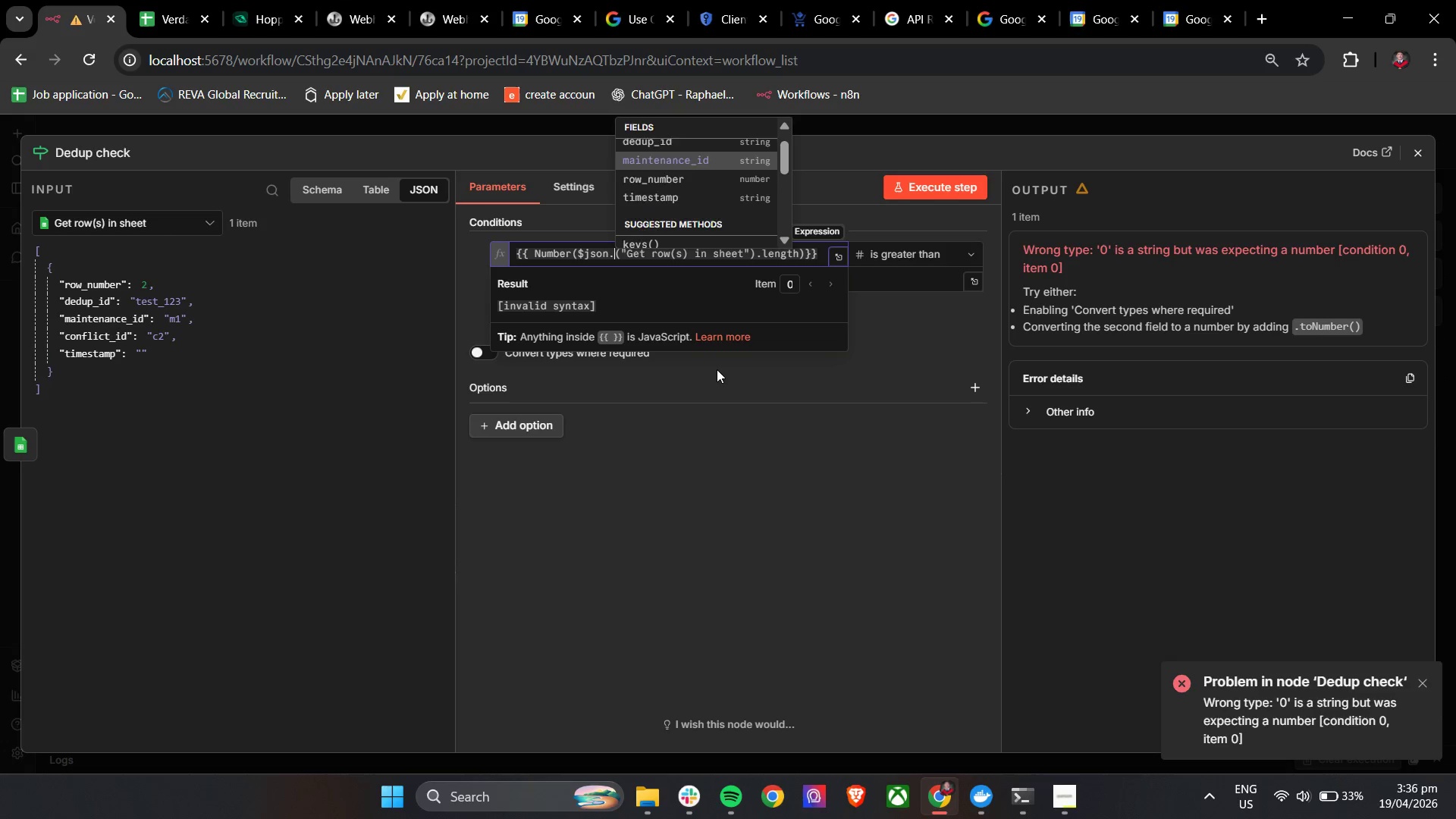 
key(ArrowUp)
 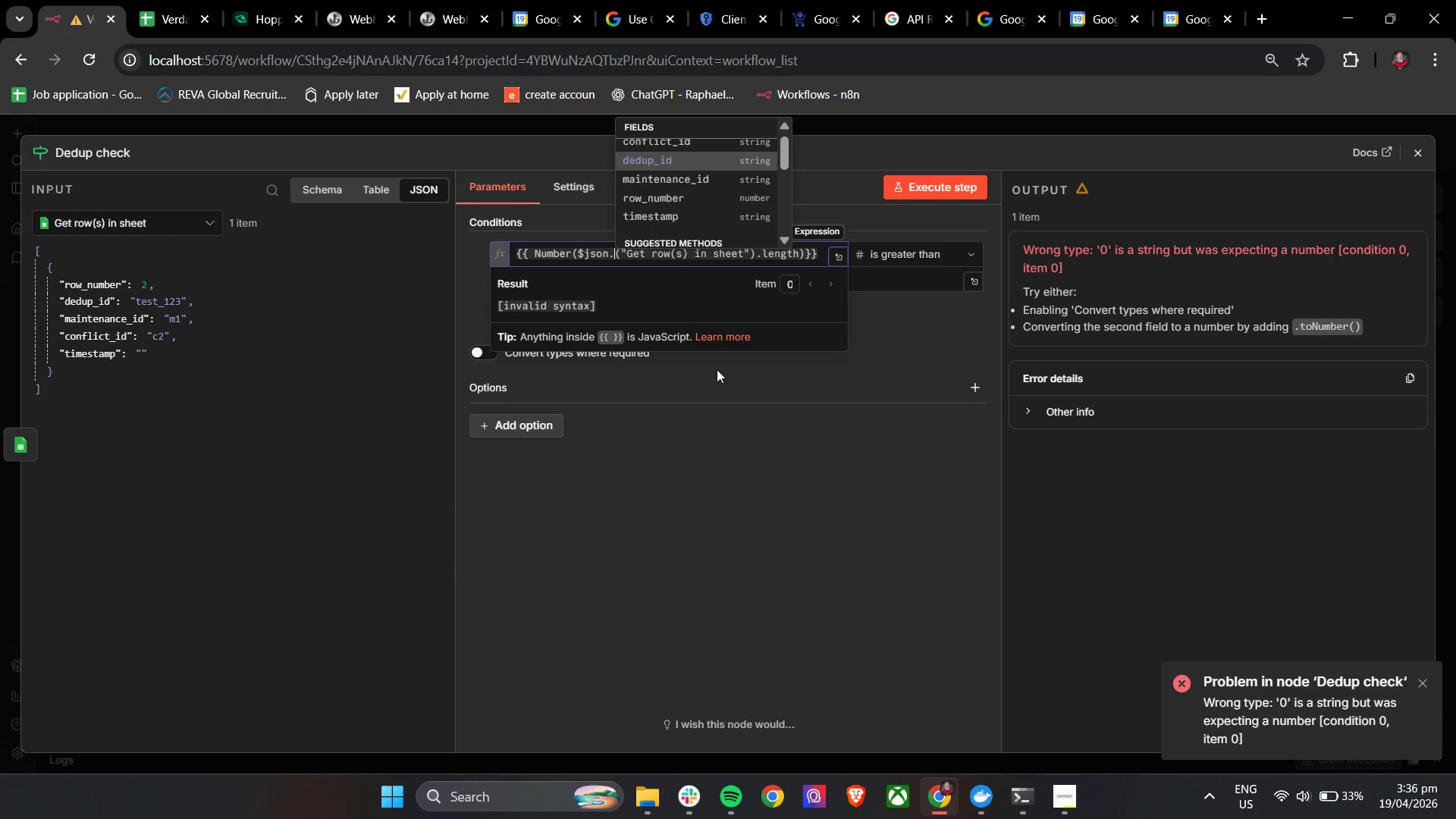 
key(ArrowUp)
 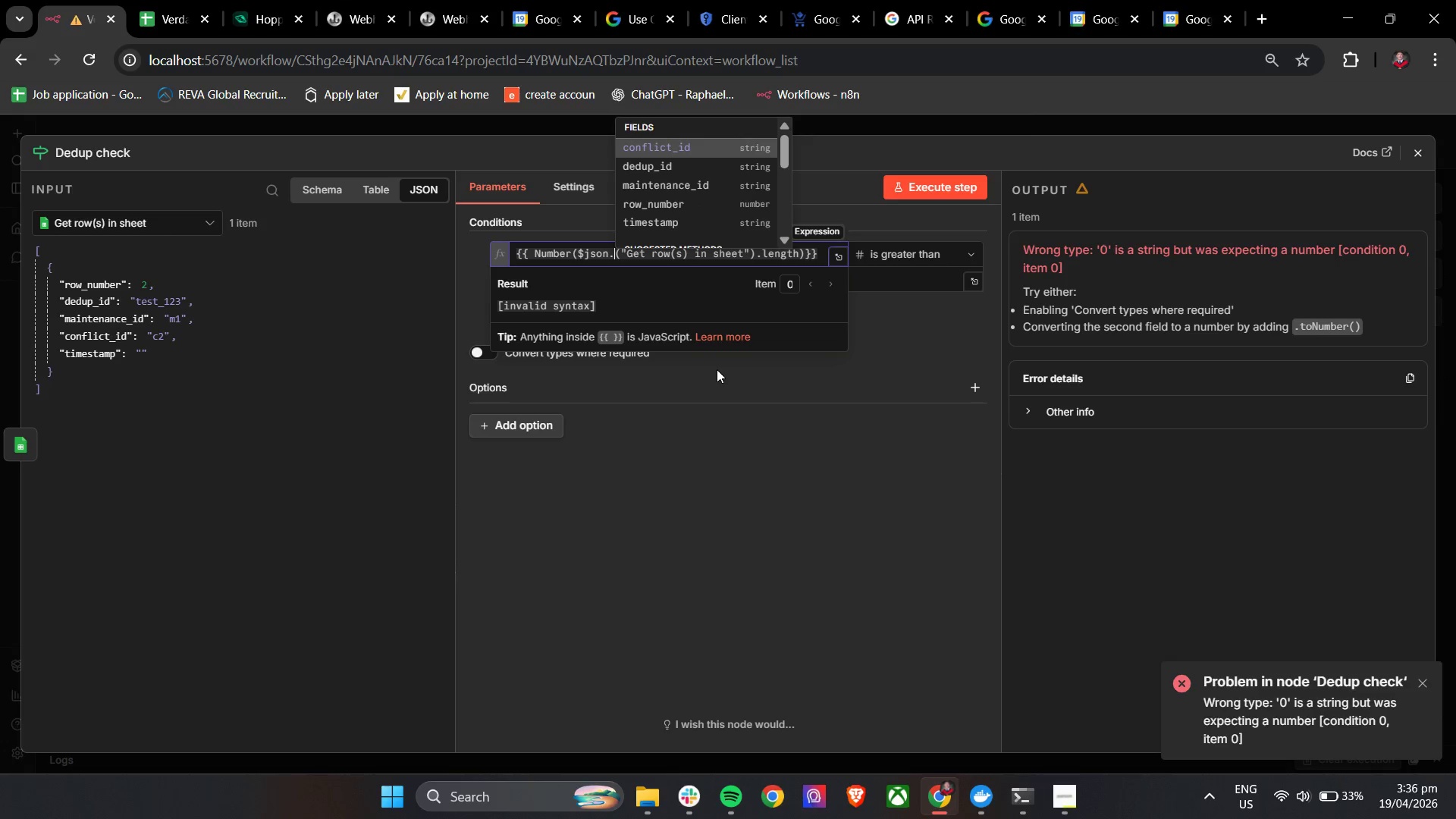 
key(ArrowUp)
 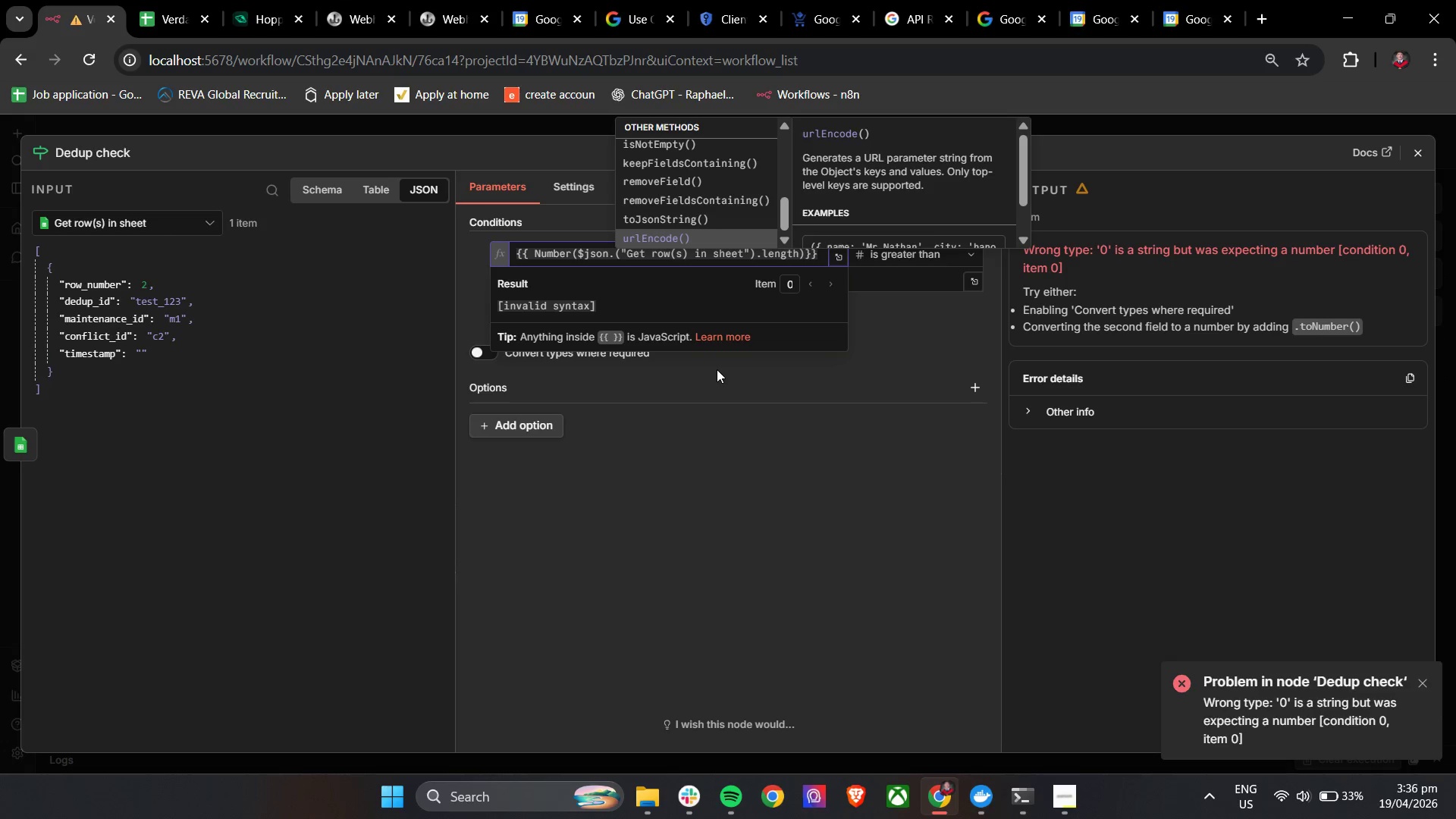 
key(ArrowUp)
 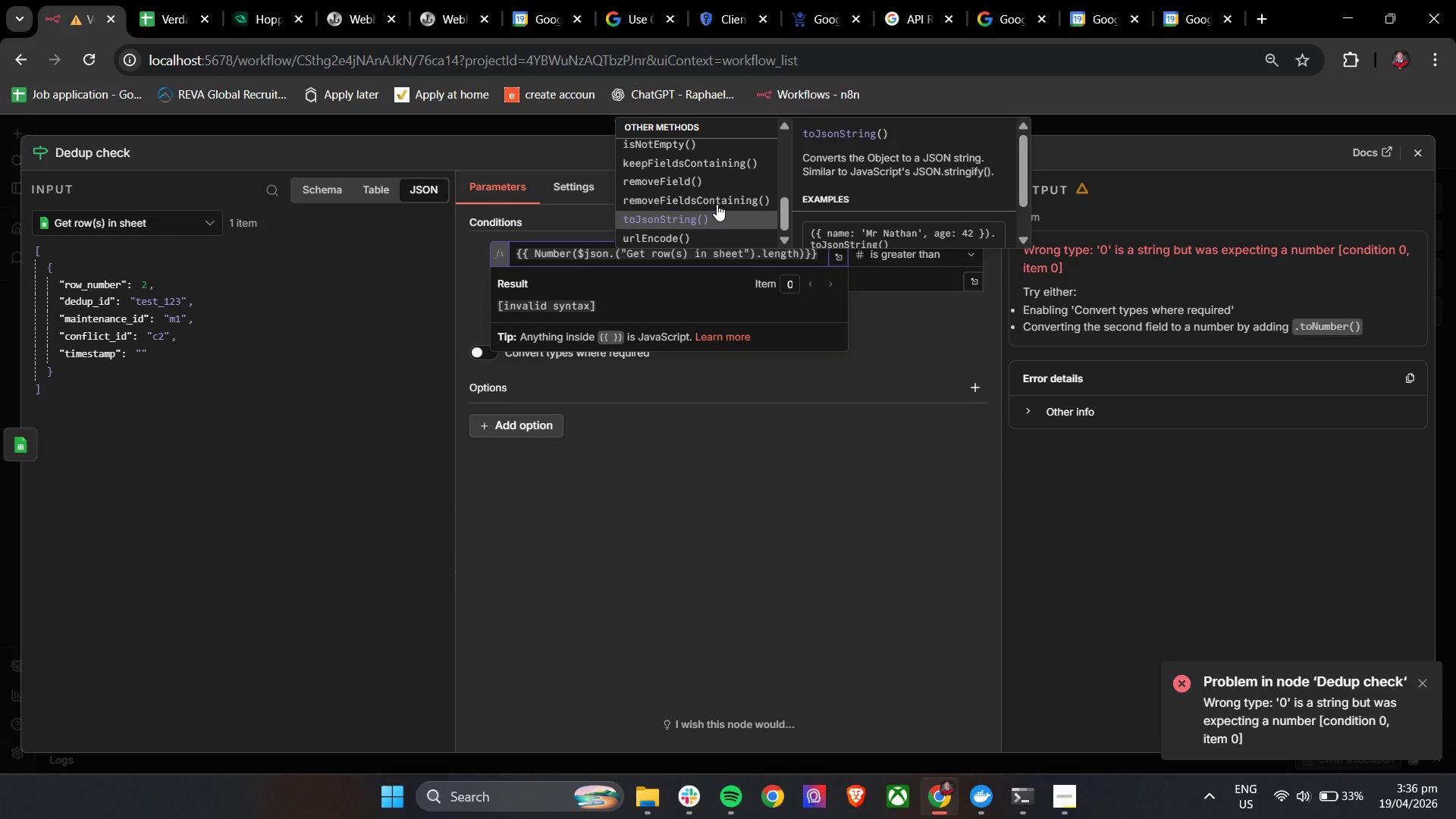 
scroll: coordinate [676, 209], scroll_direction: up, amount: 1.0
 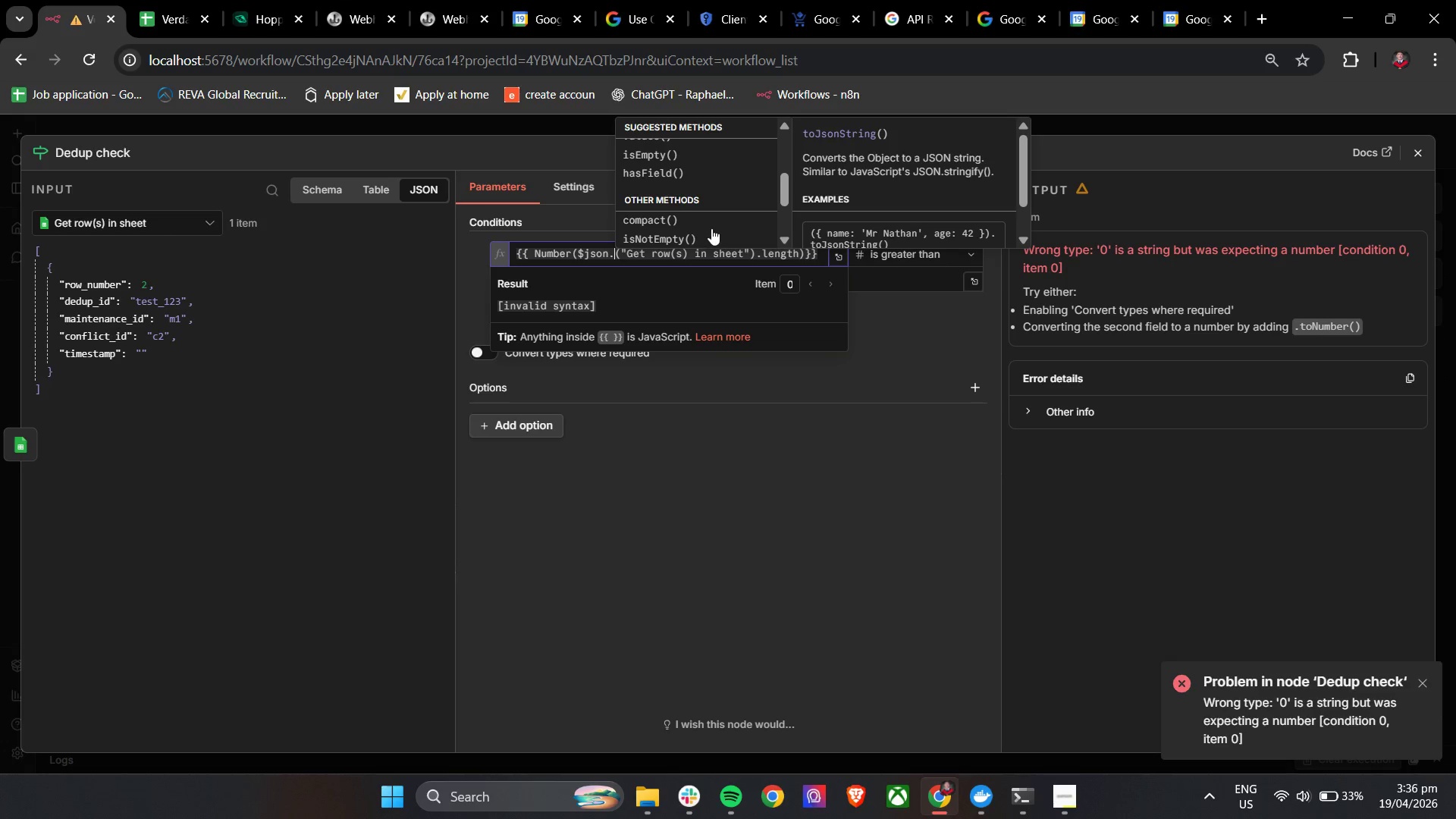 
scroll: coordinate [711, 228], scroll_direction: down, amount: 1.0
 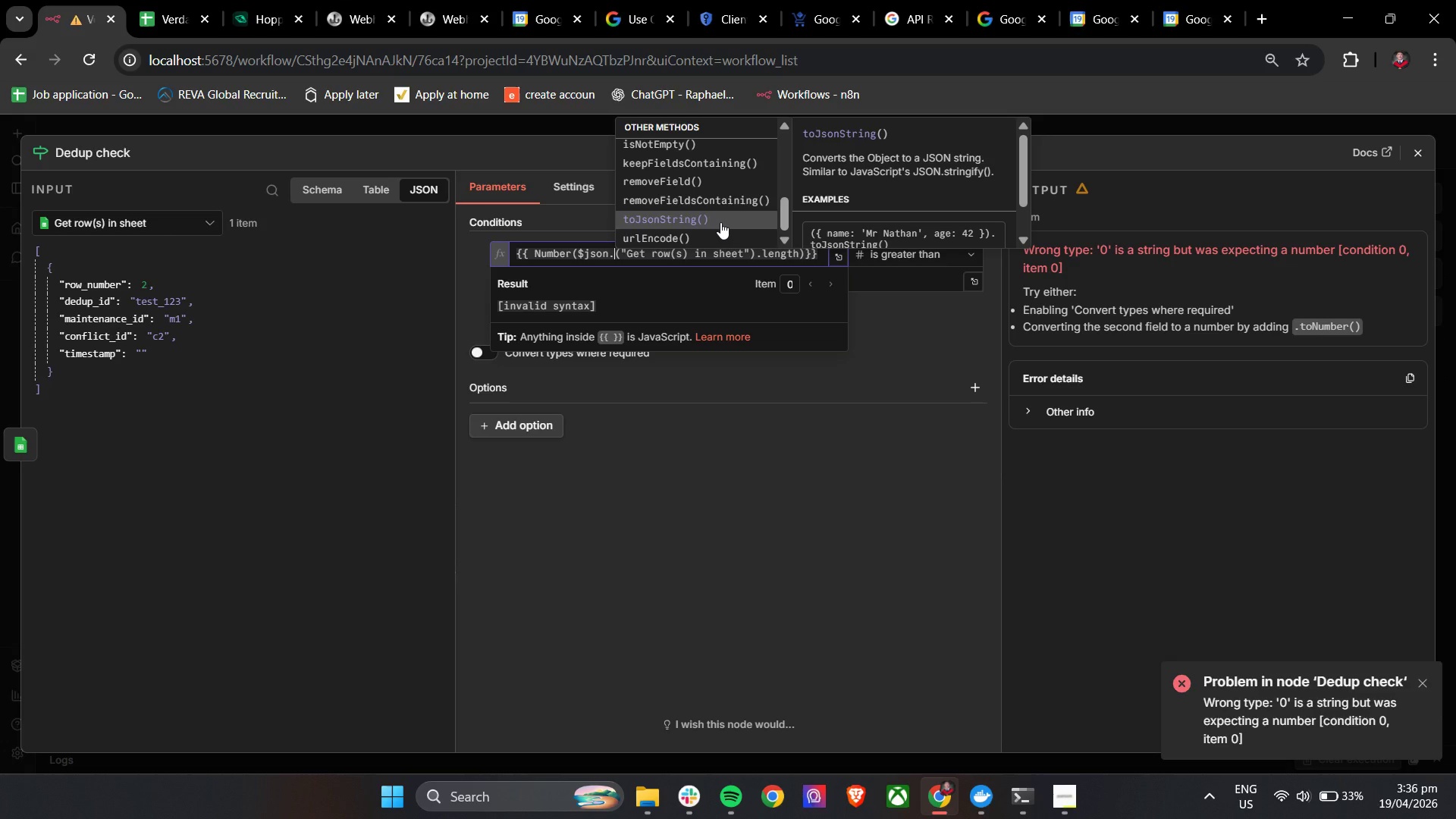 
scroll: coordinate [720, 222], scroll_direction: up, amount: 2.0
 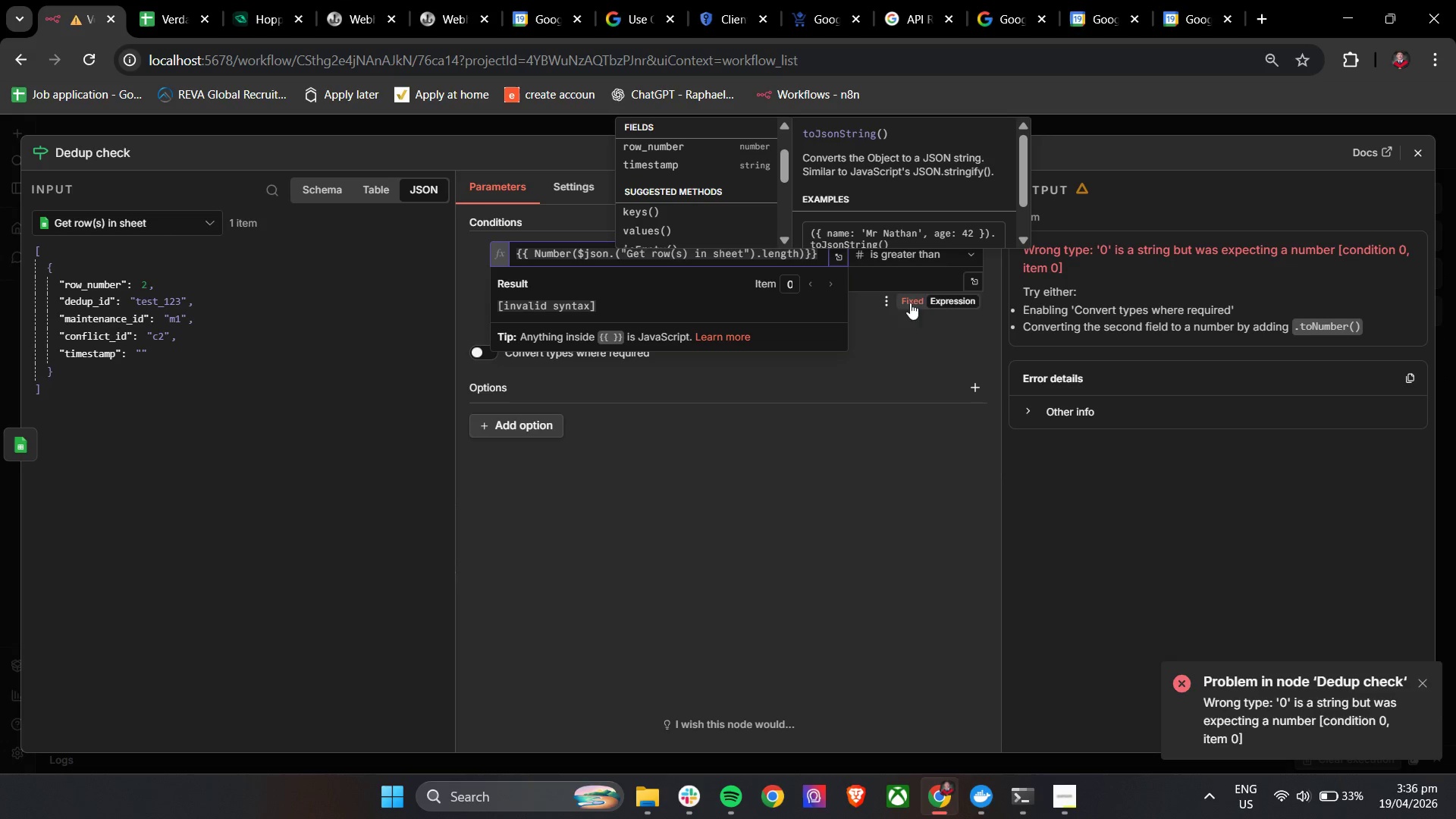 
left_click([877, 341])
 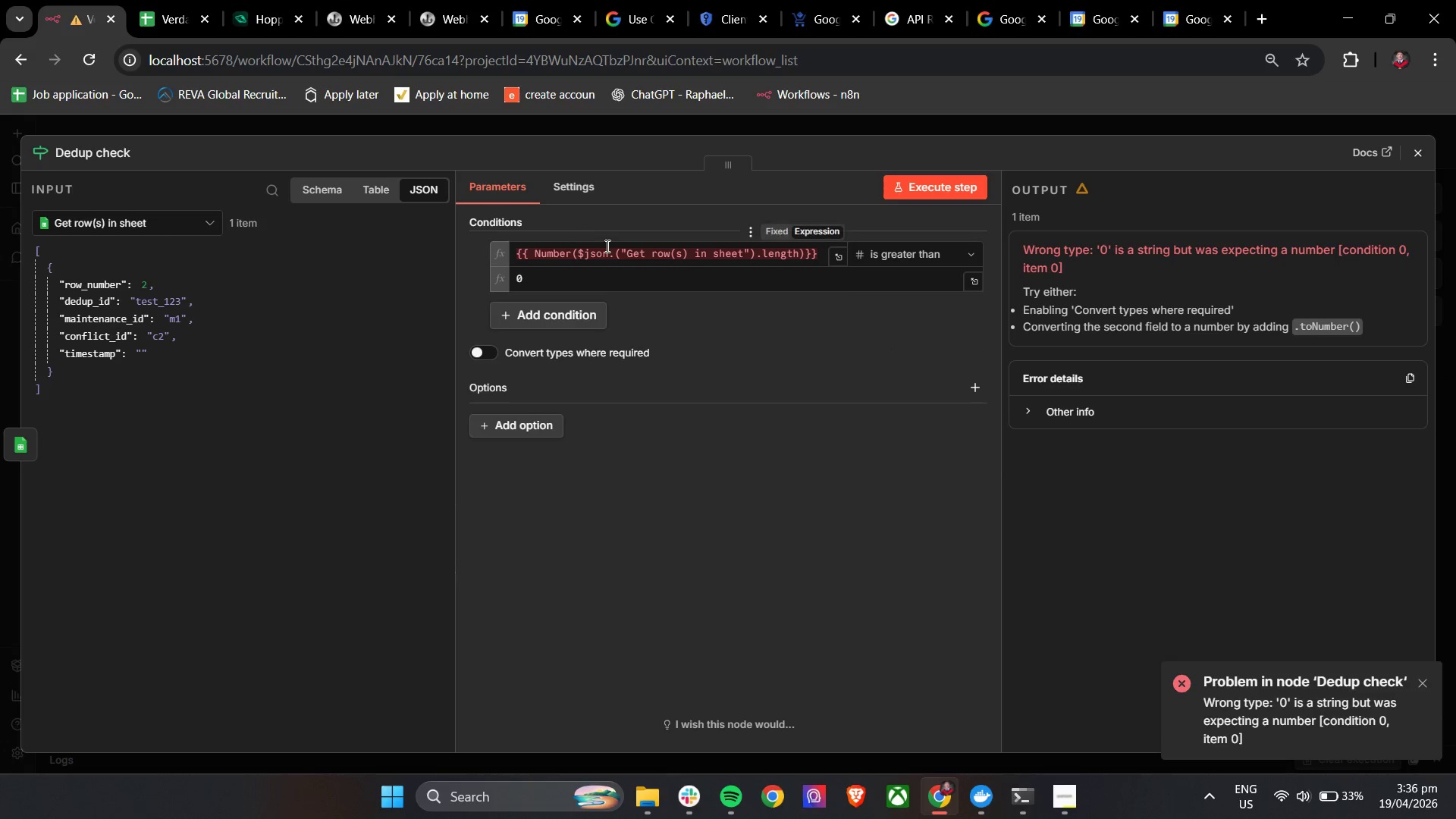 
double_click([607, 247])
 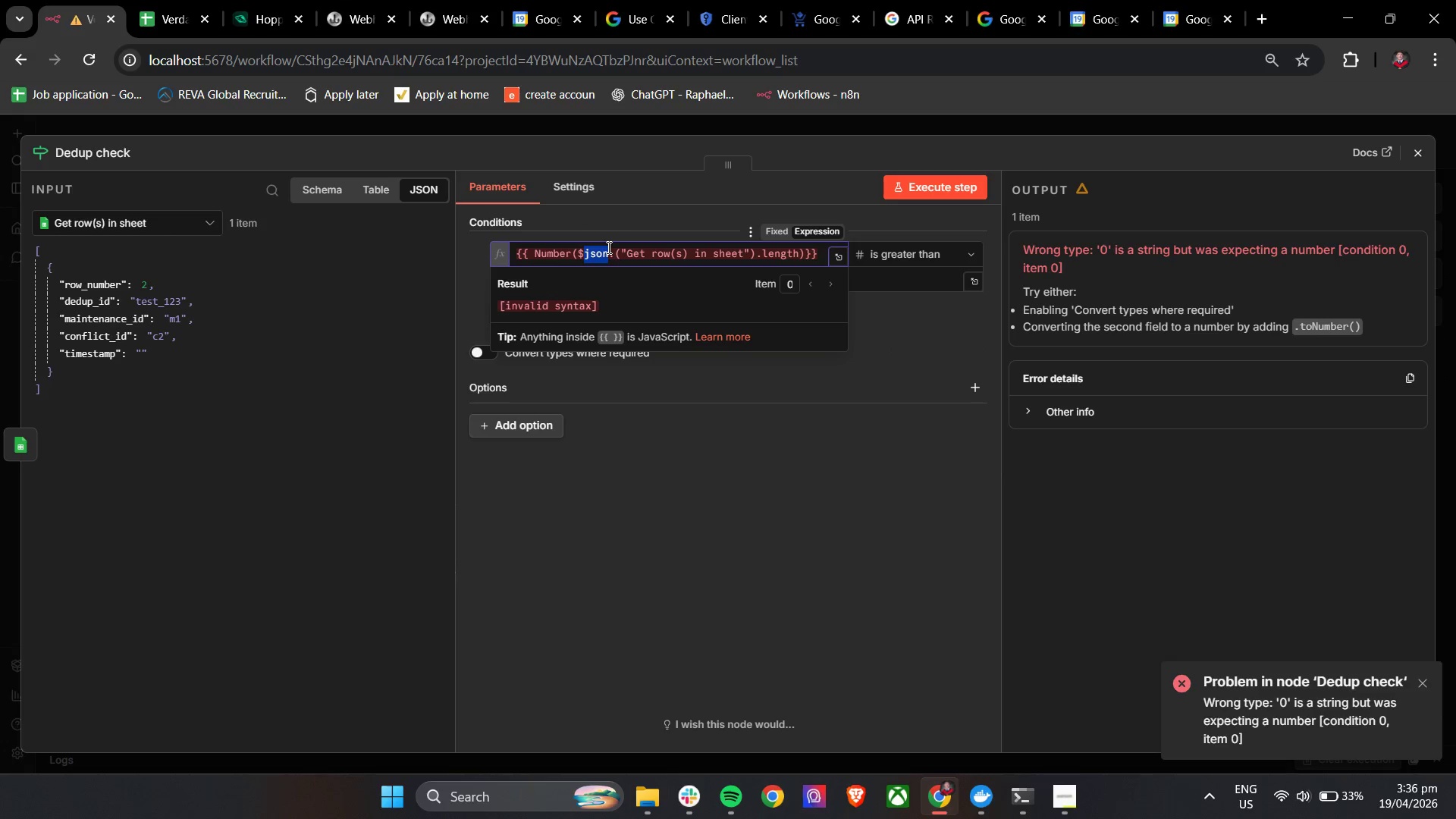 
triple_click([607, 247])
 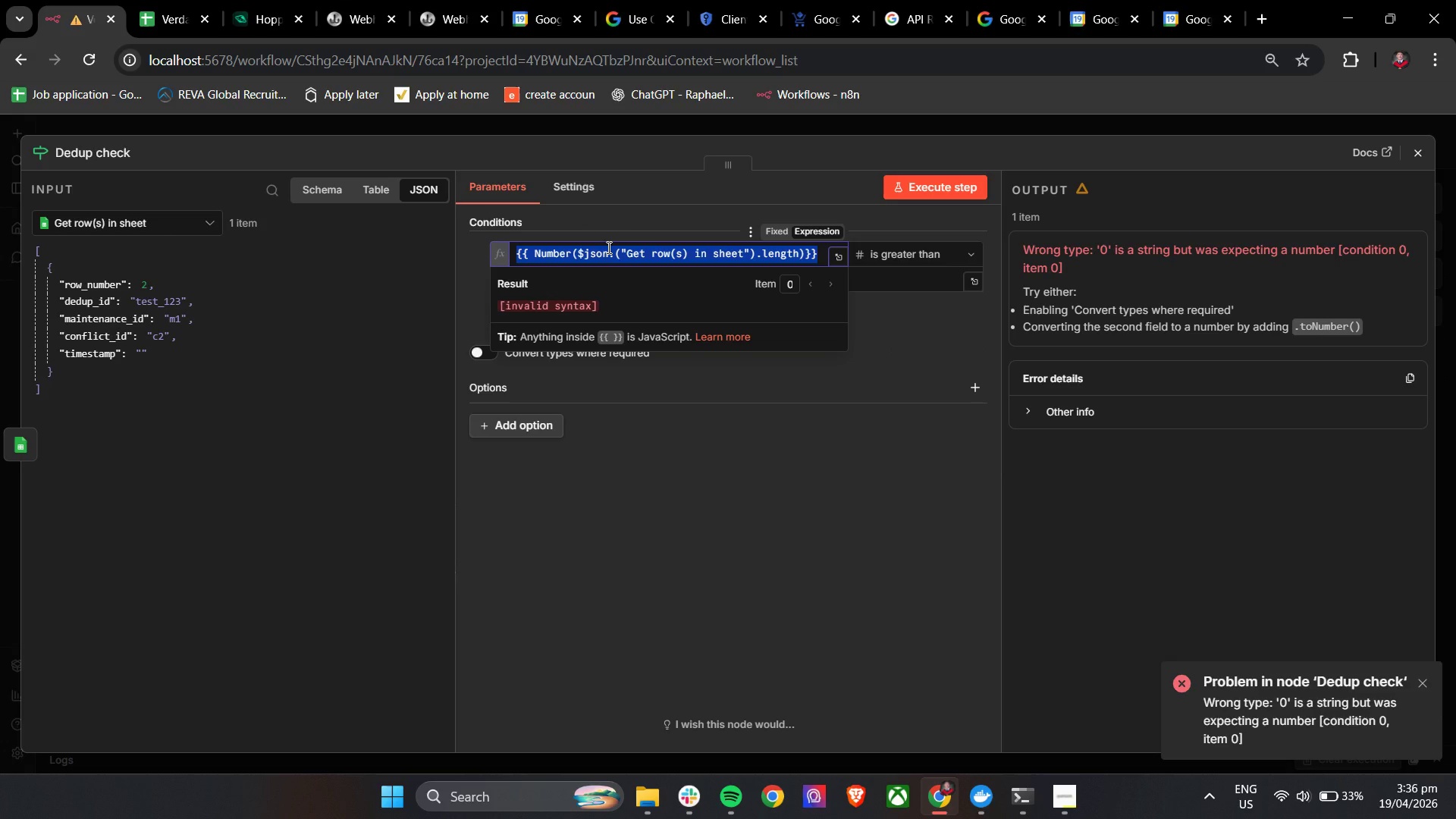 
key(Control+Z)
 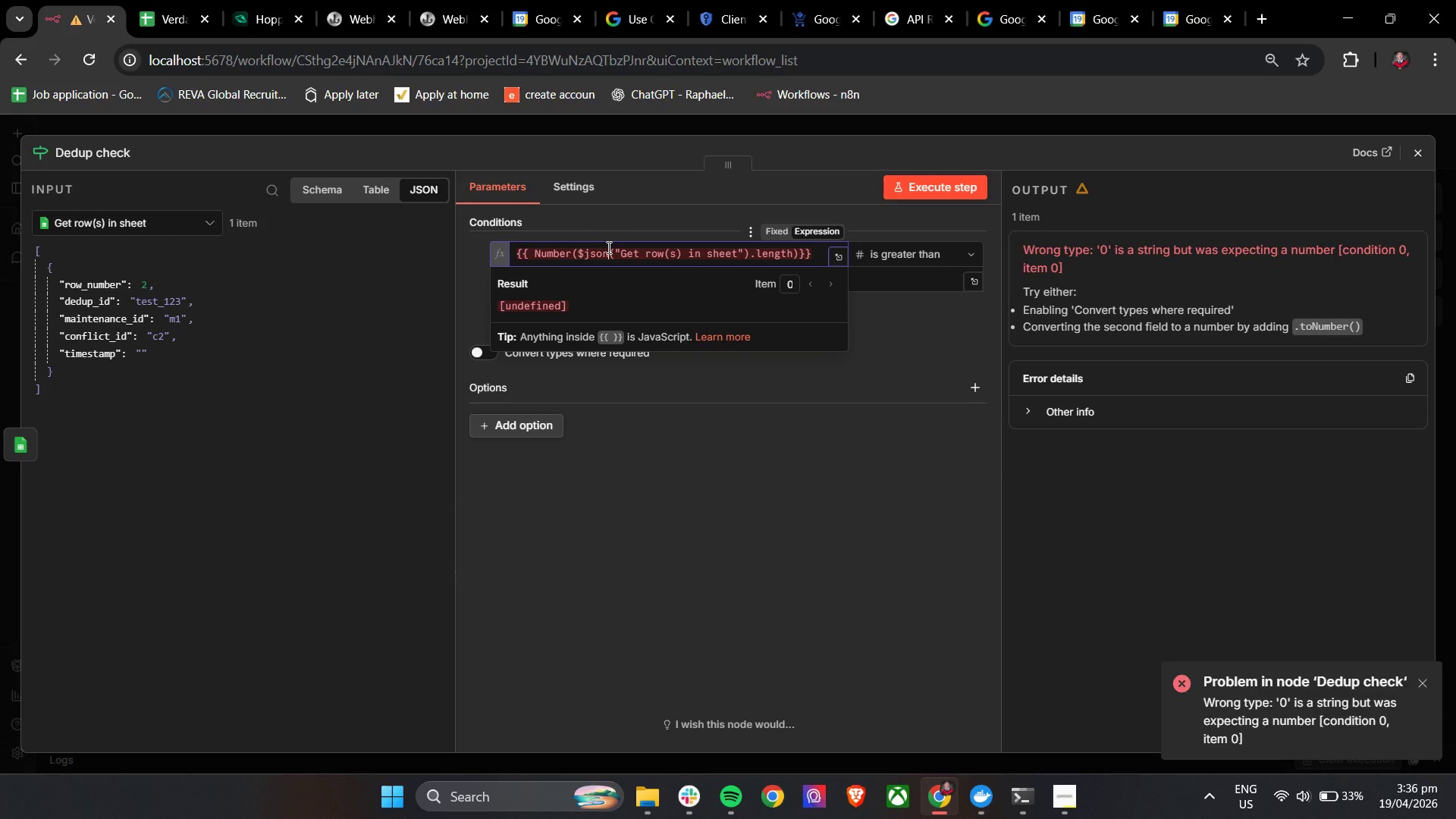 
key(Control+Z)
 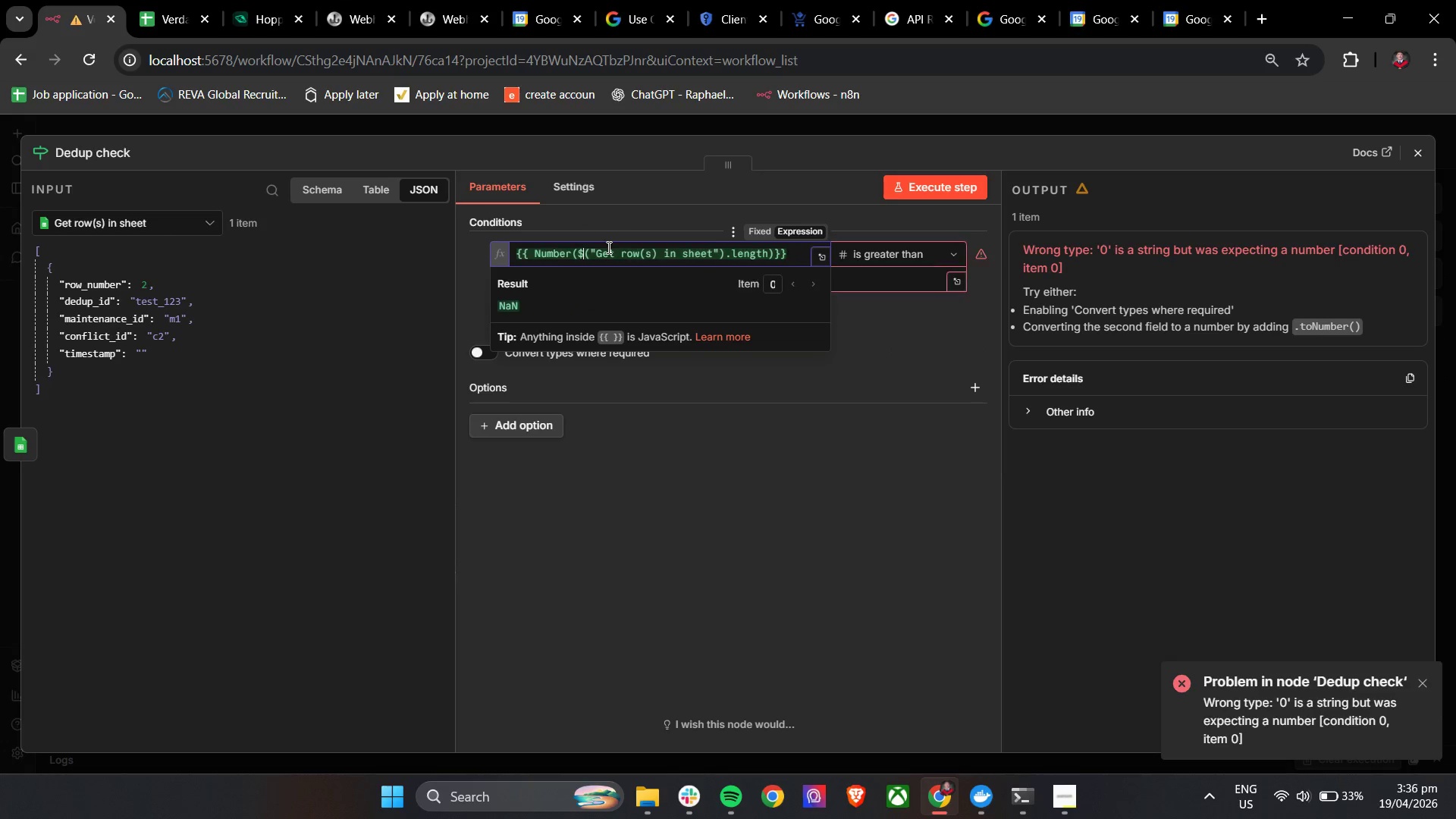 
key(Control+Z)
 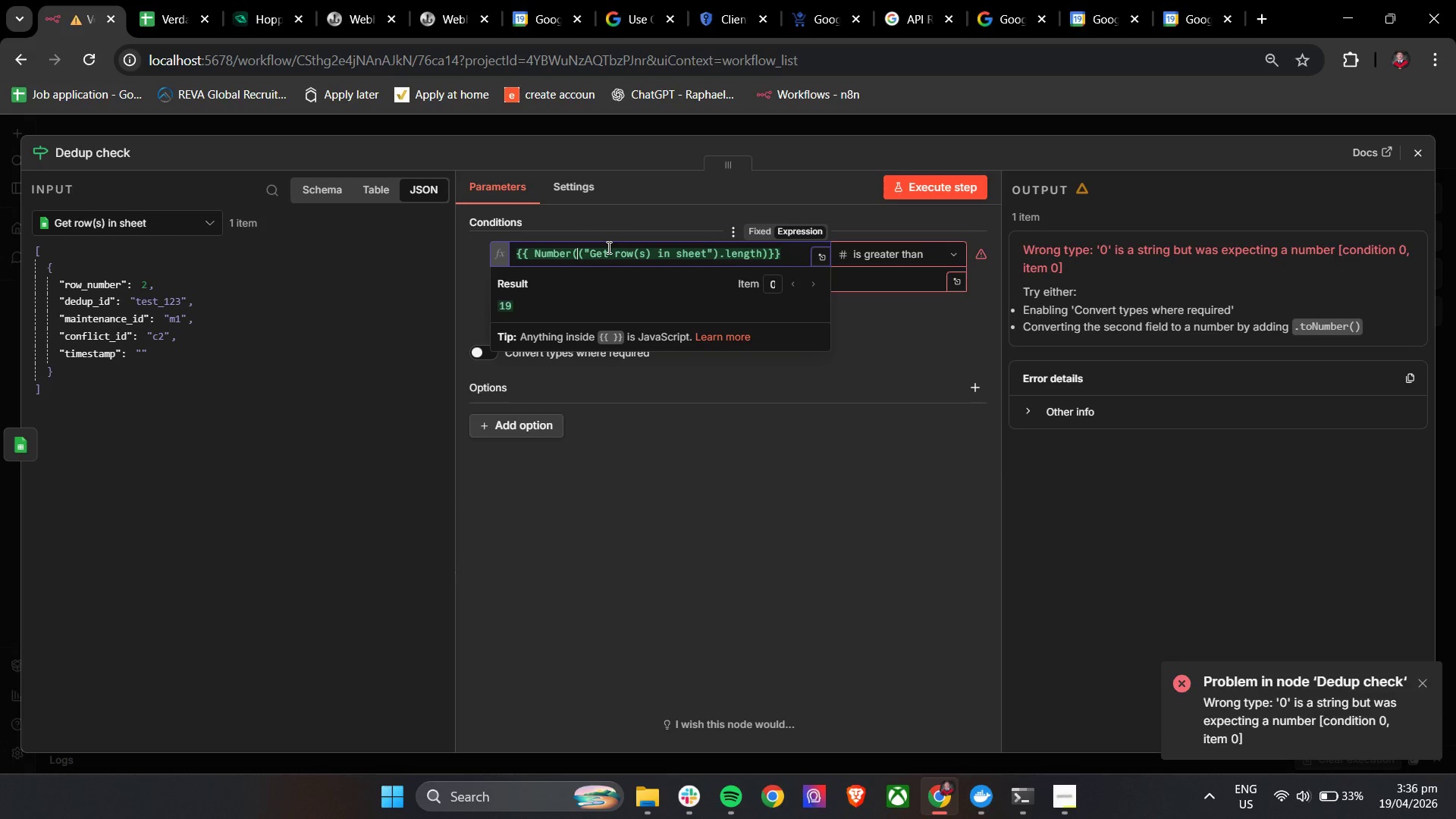 
key(Control+Z)
 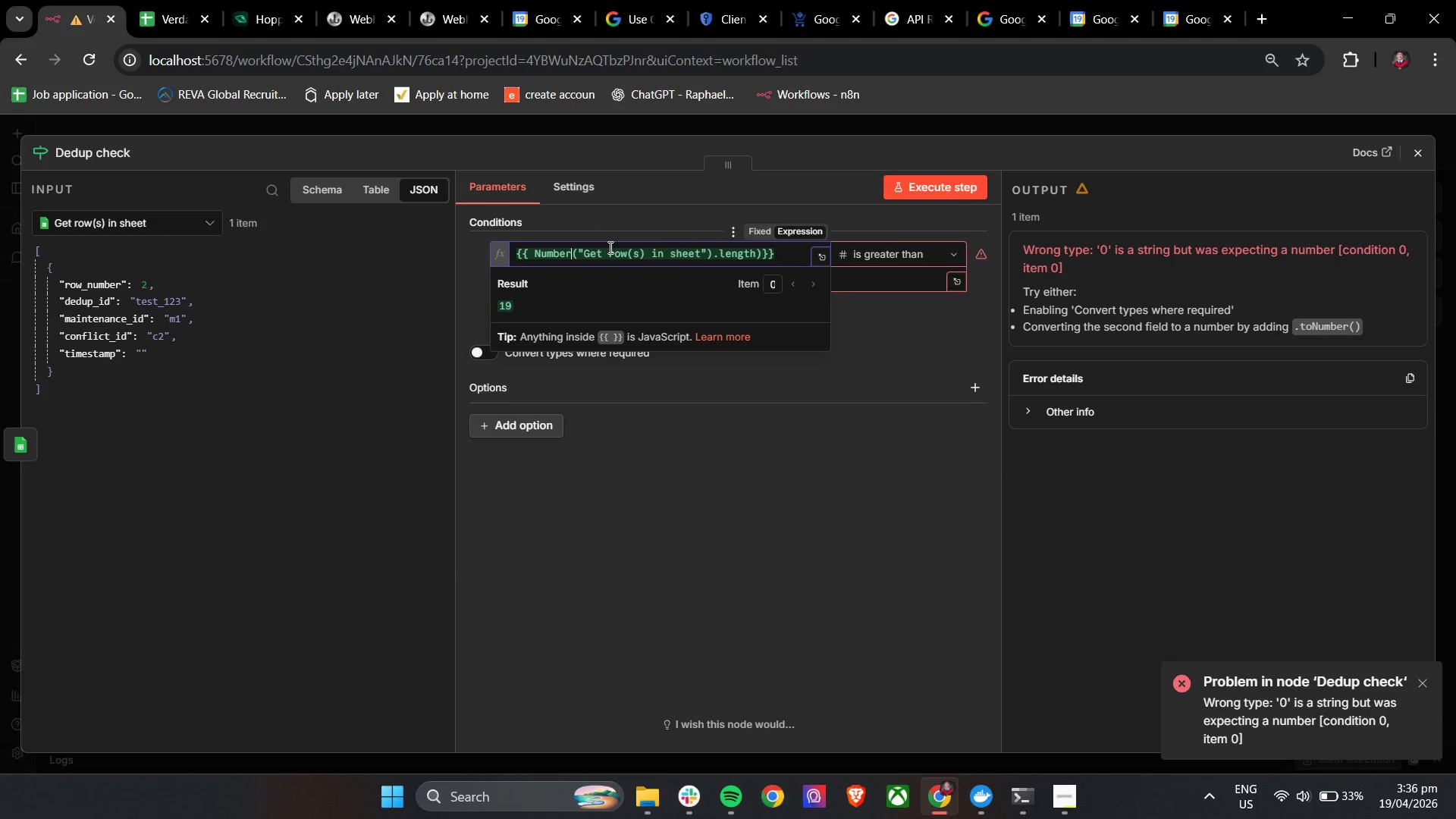 
key(Control+Z)
 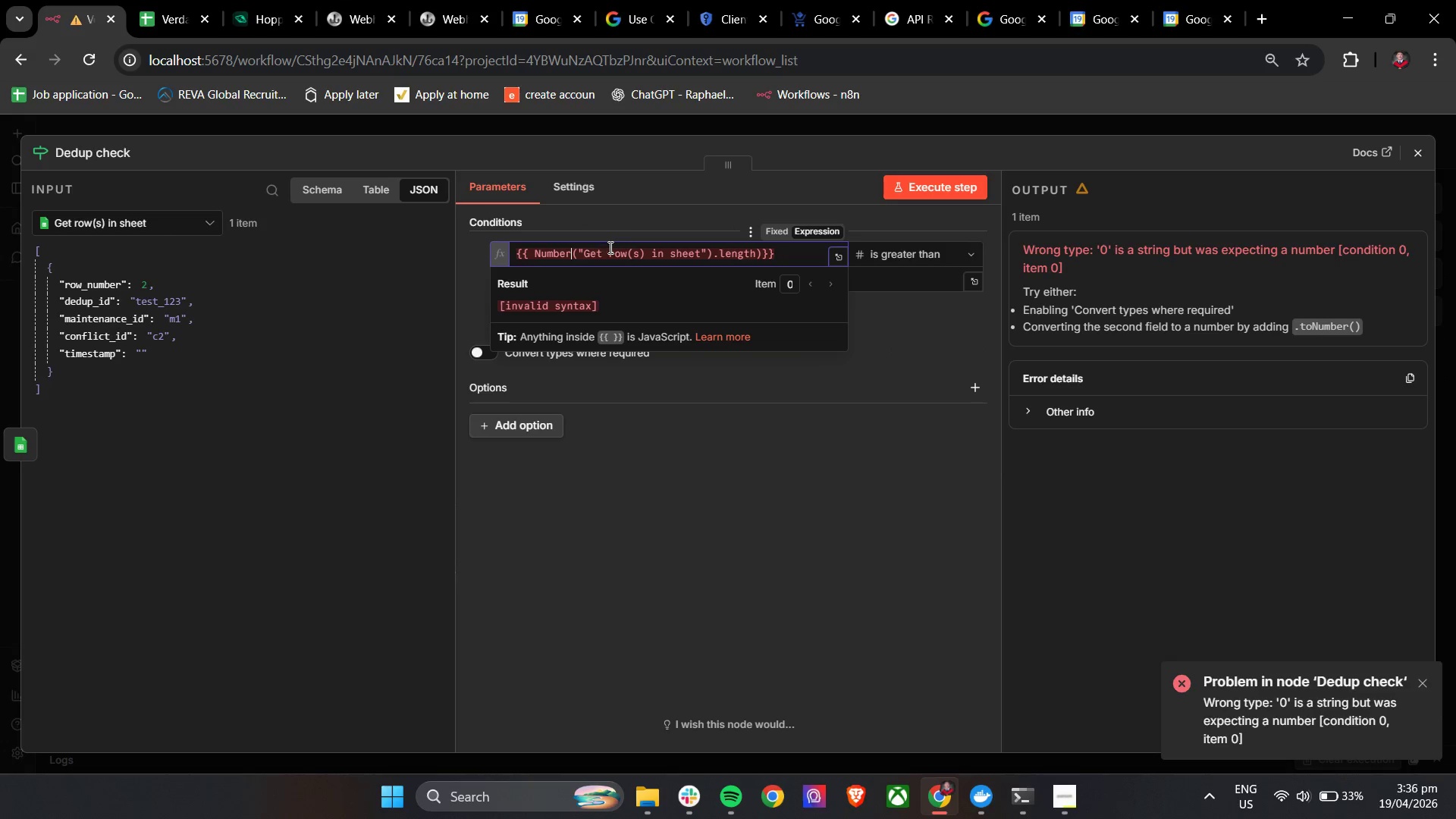 
key(Control+Z)
 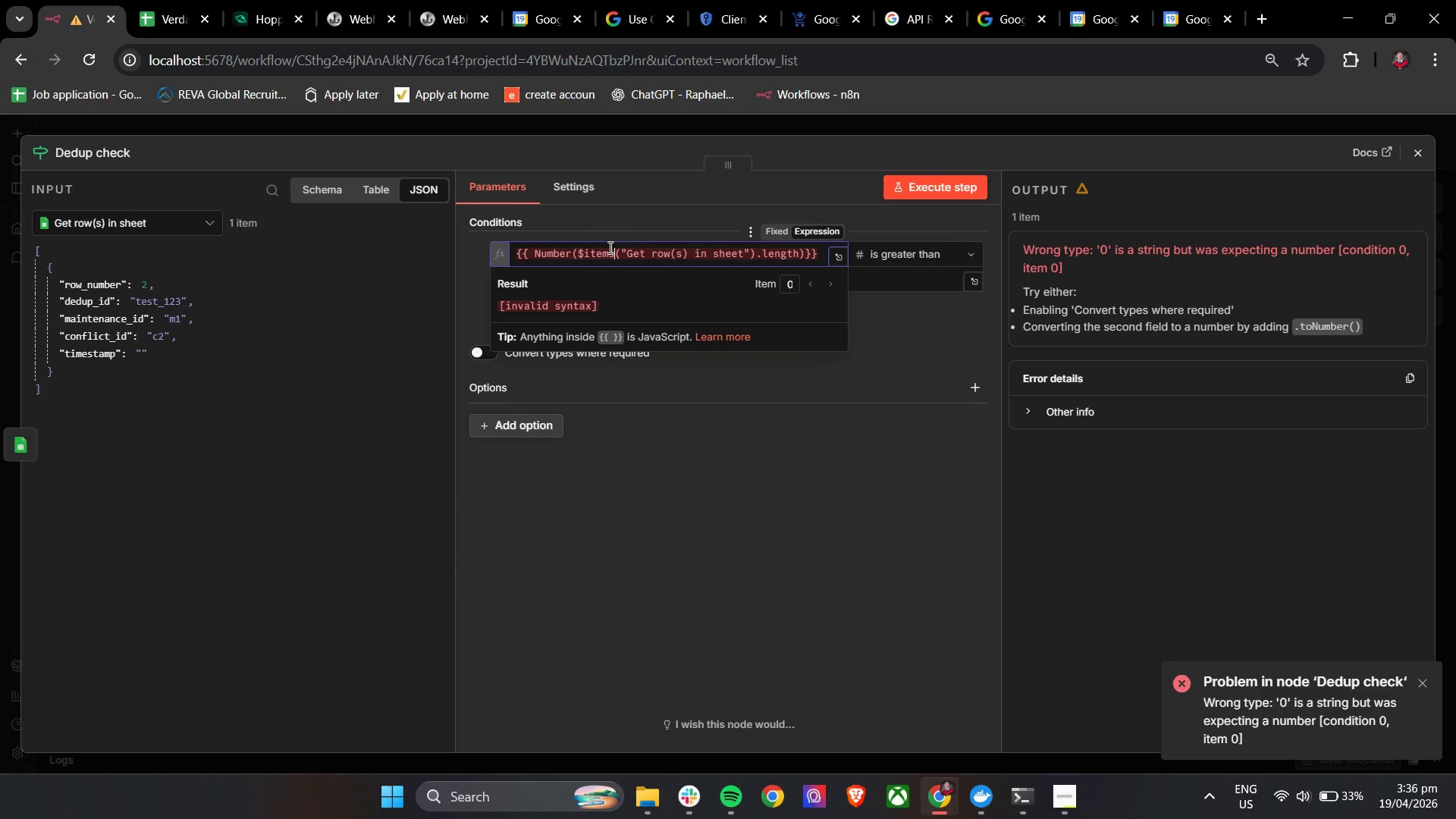 
key(Control+Z)
 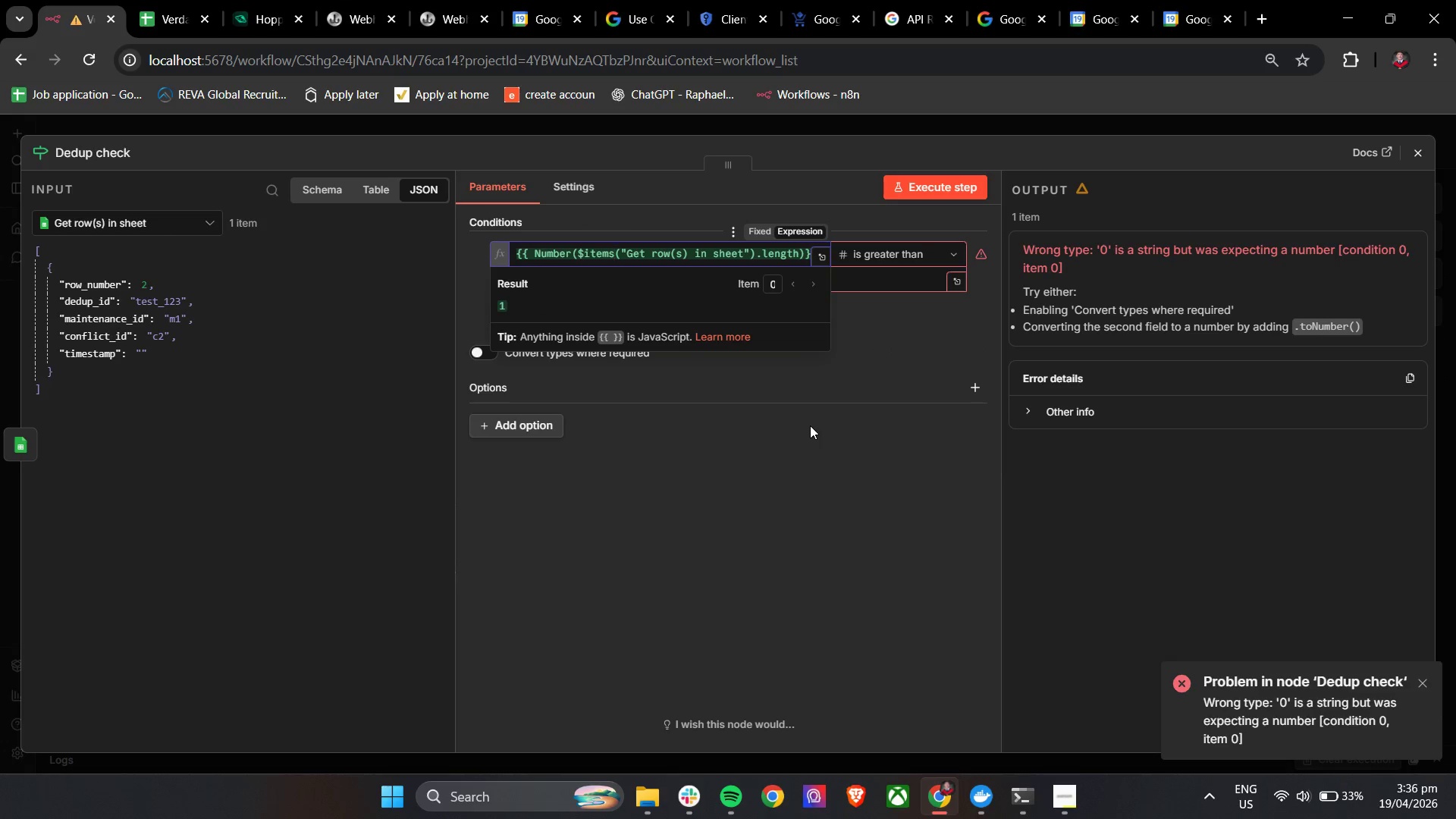 
left_click([810, 425])
 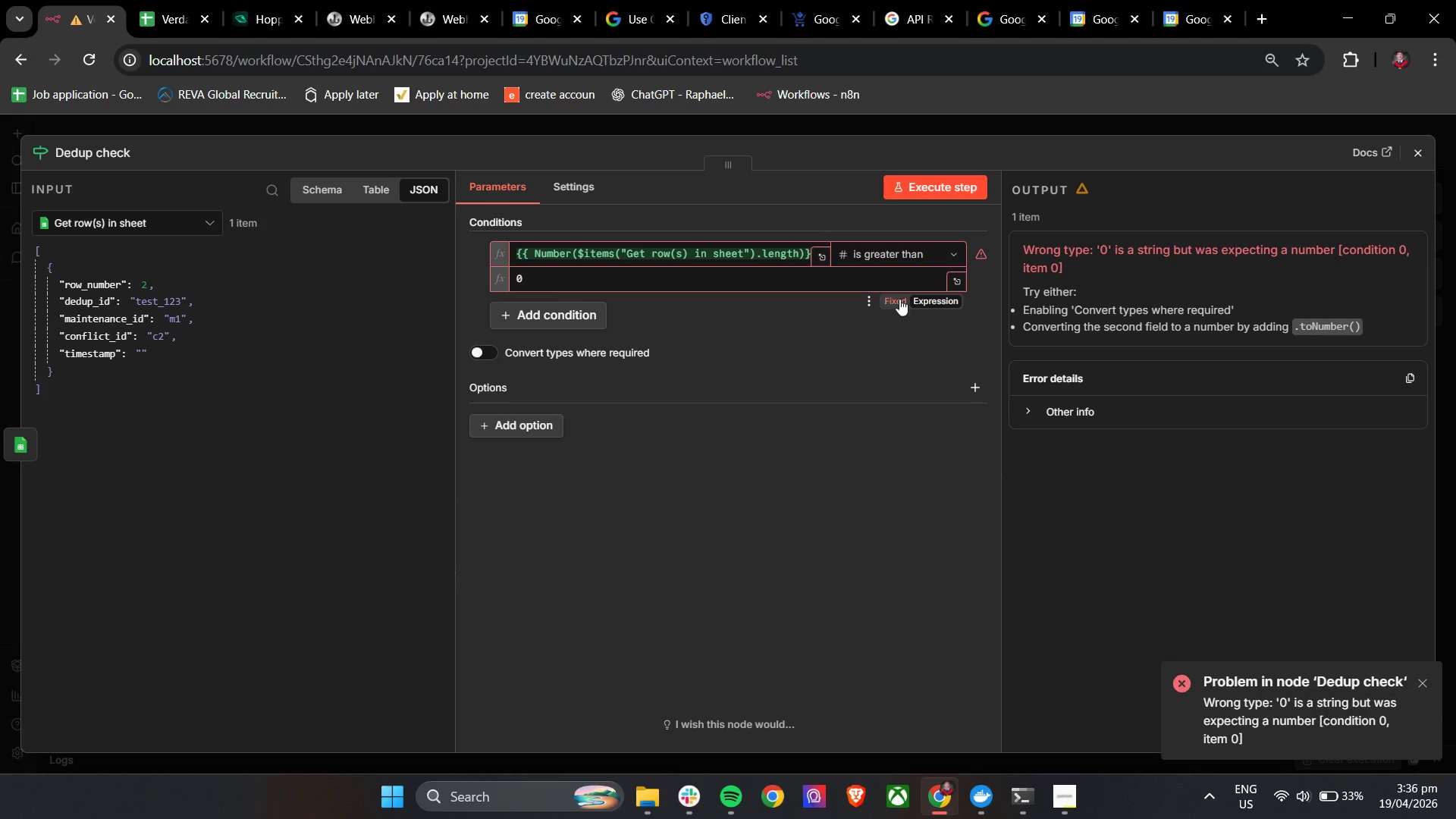 
left_click([961, 184])
 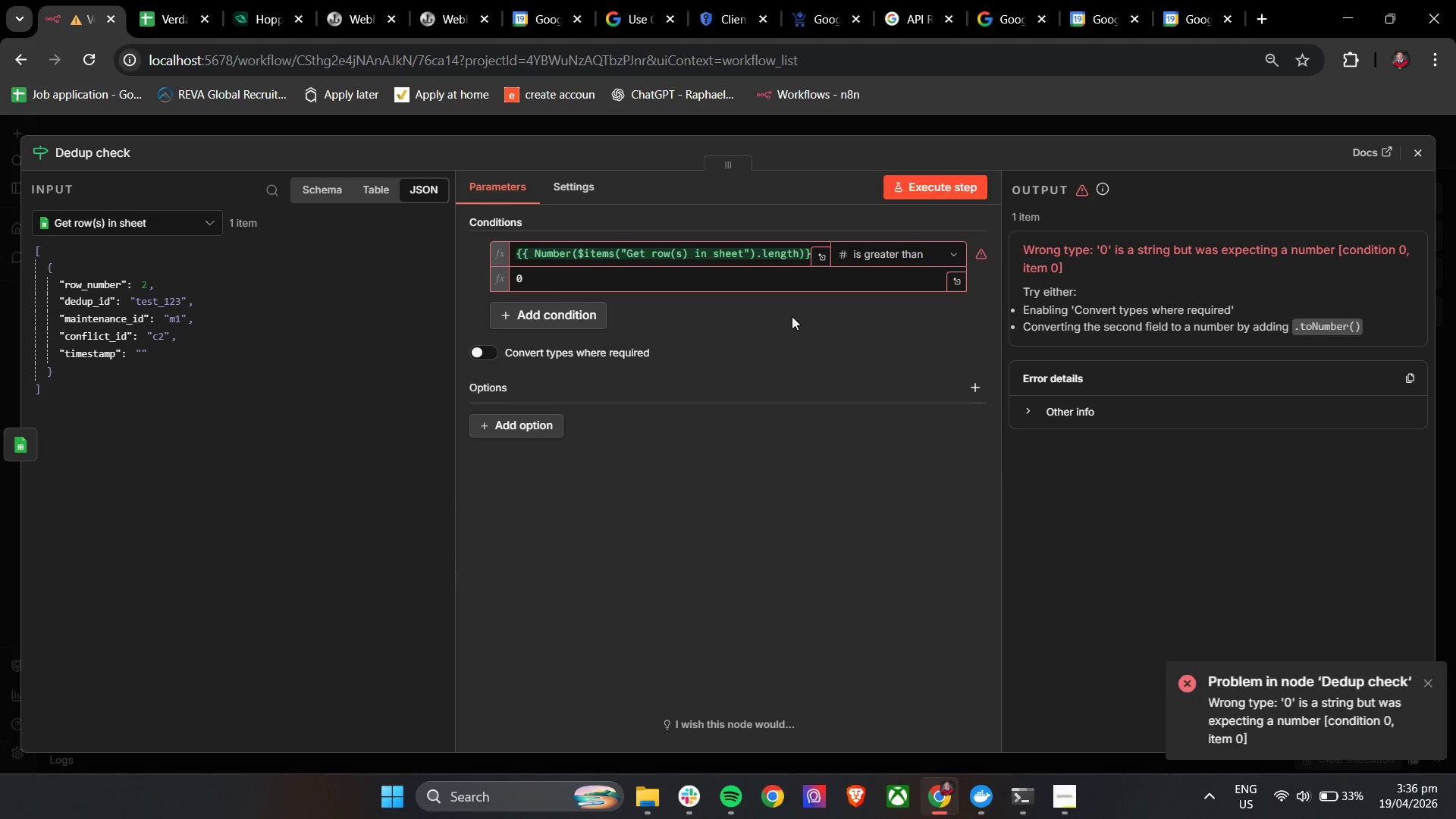 
left_click([792, 315])
 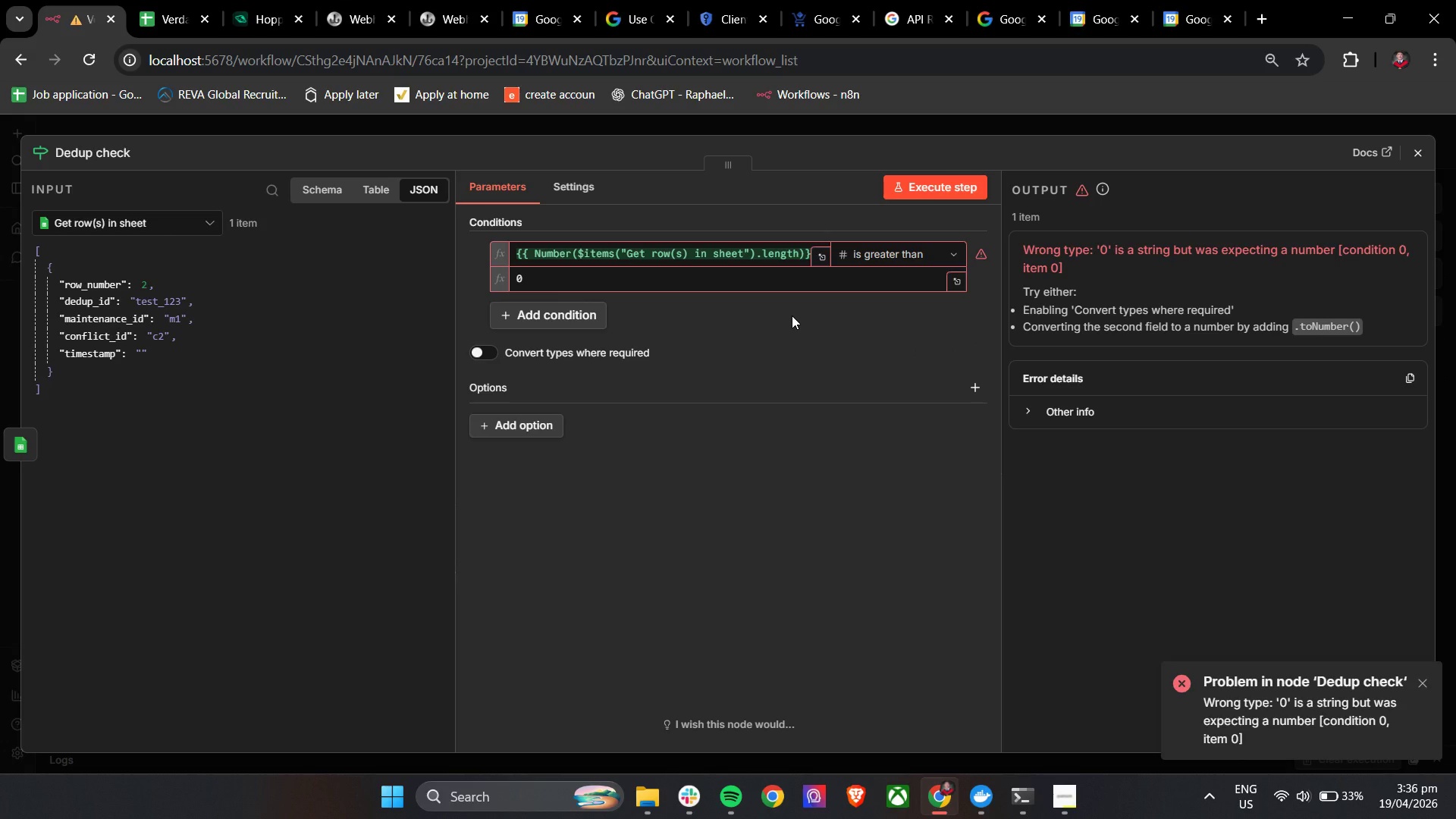 
wait(14.12)
 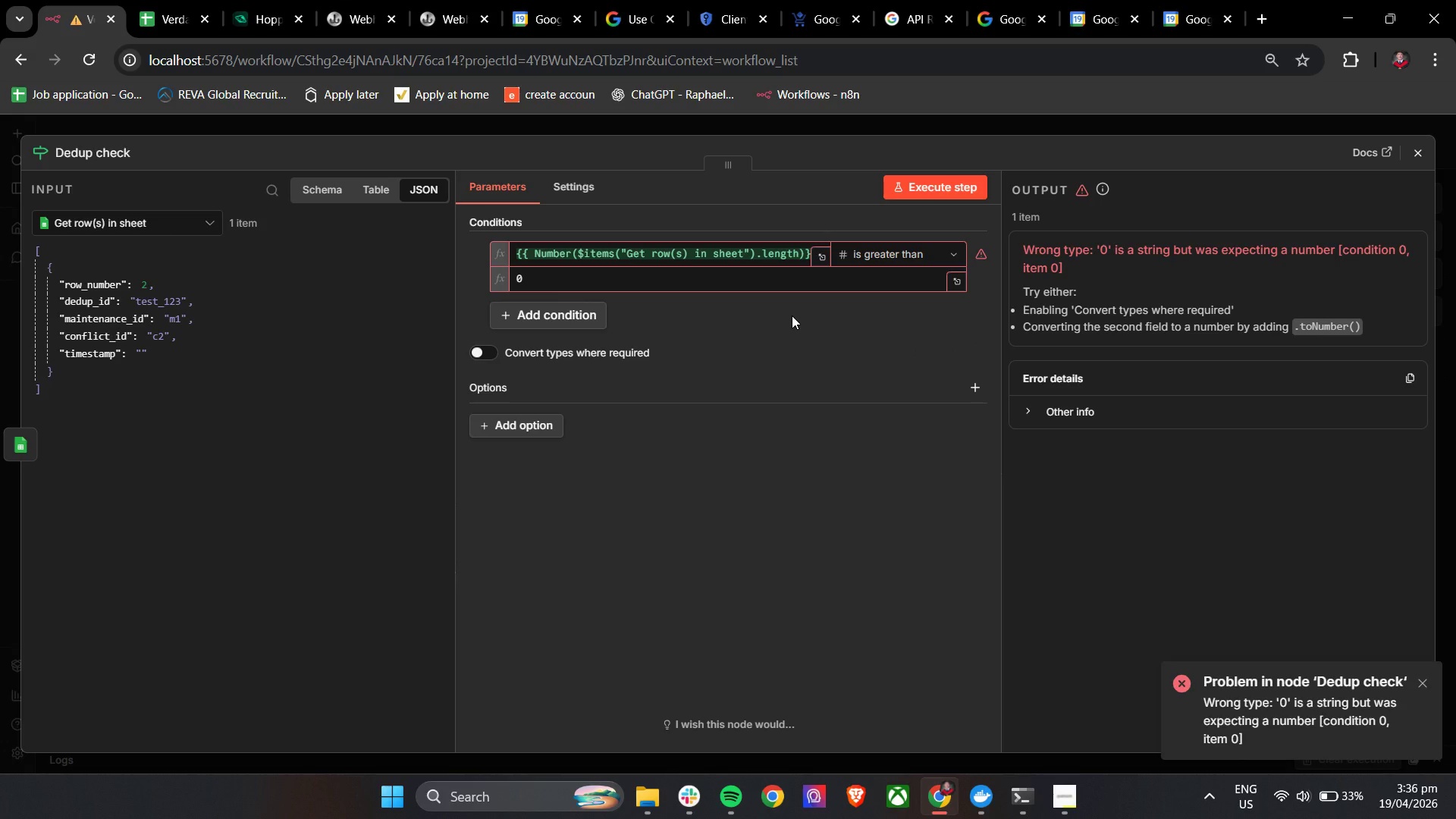 
left_click([717, 256])
 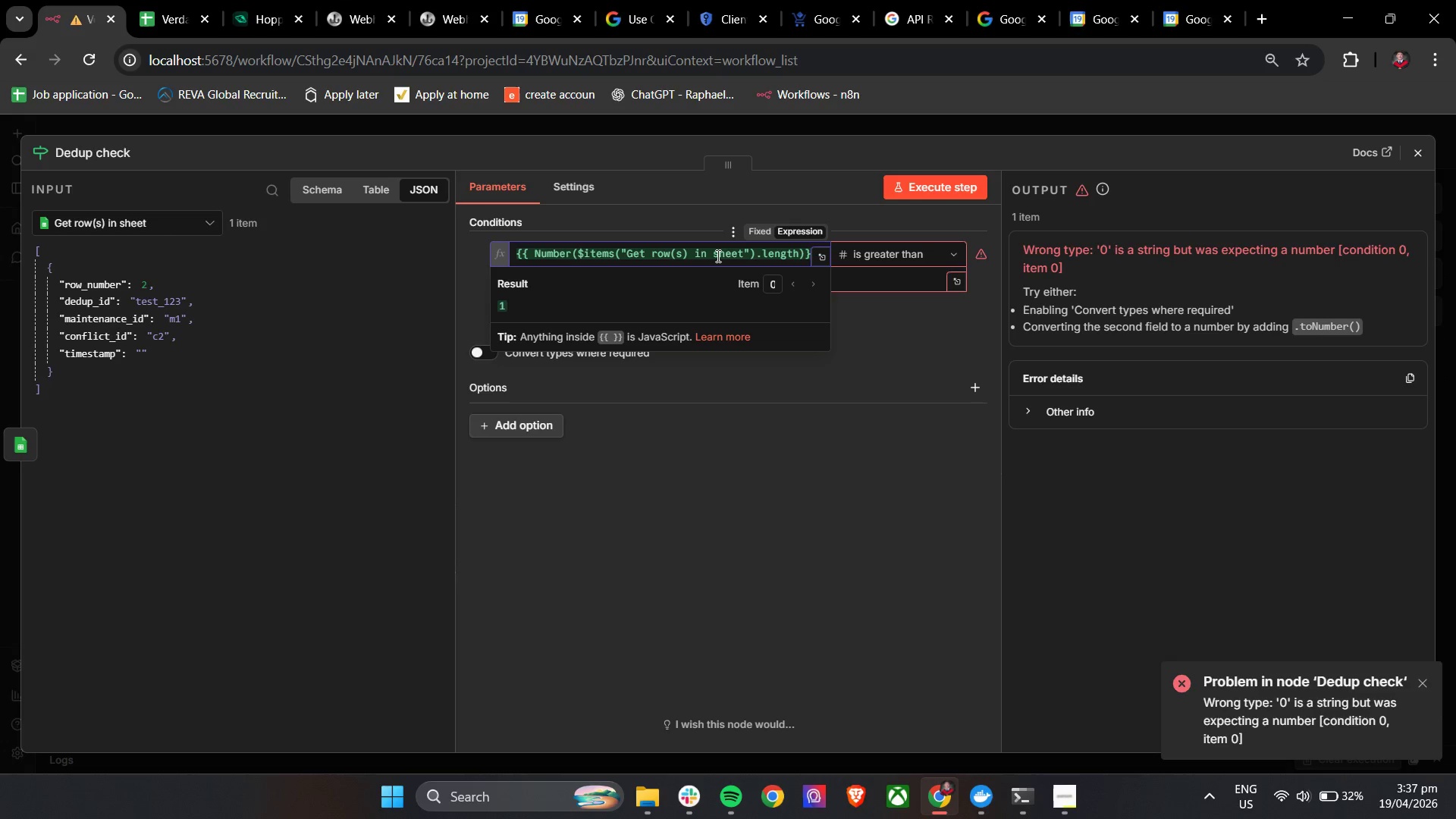 
wait(23.88)
 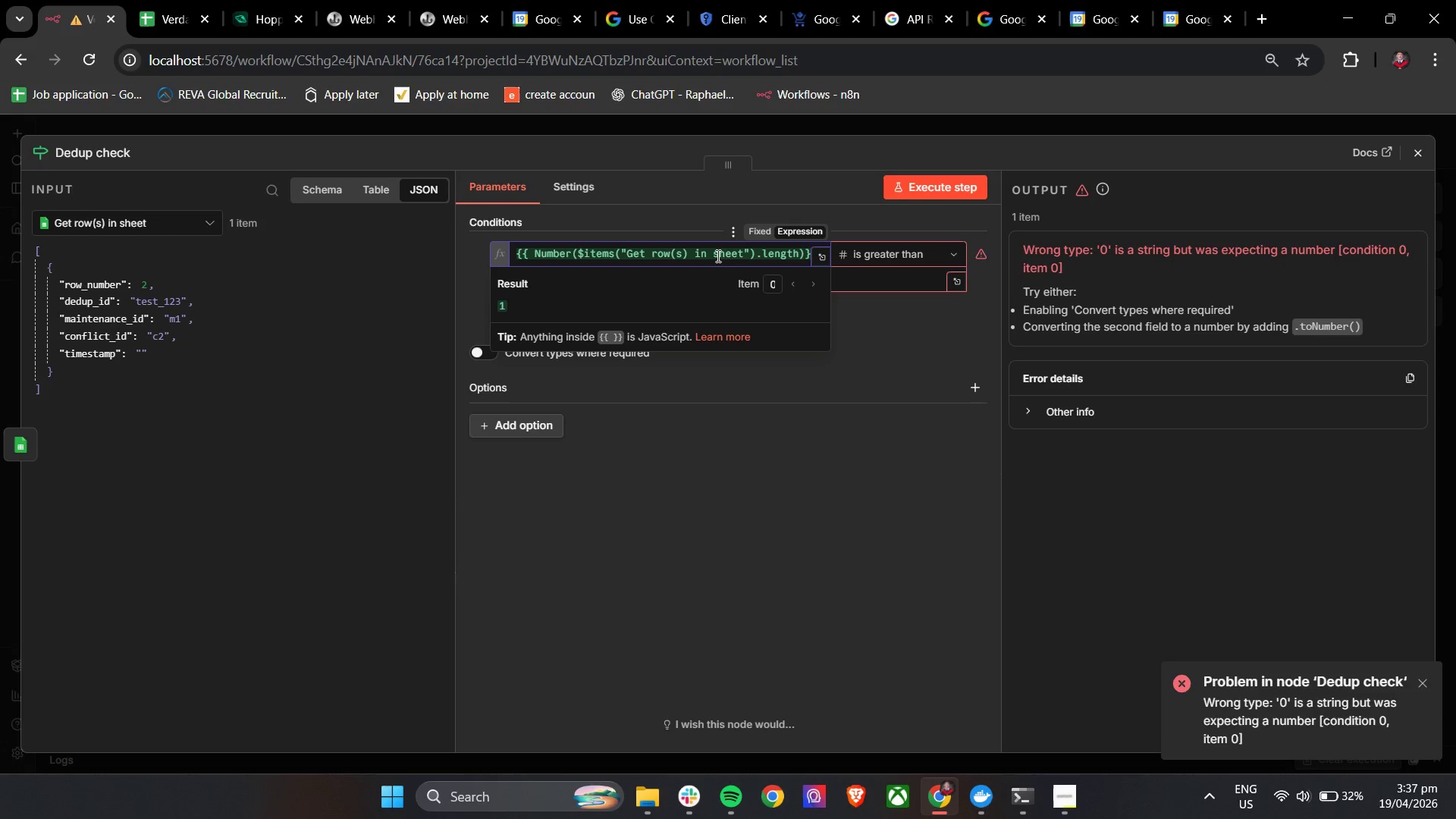 
double_click([632, 280])
 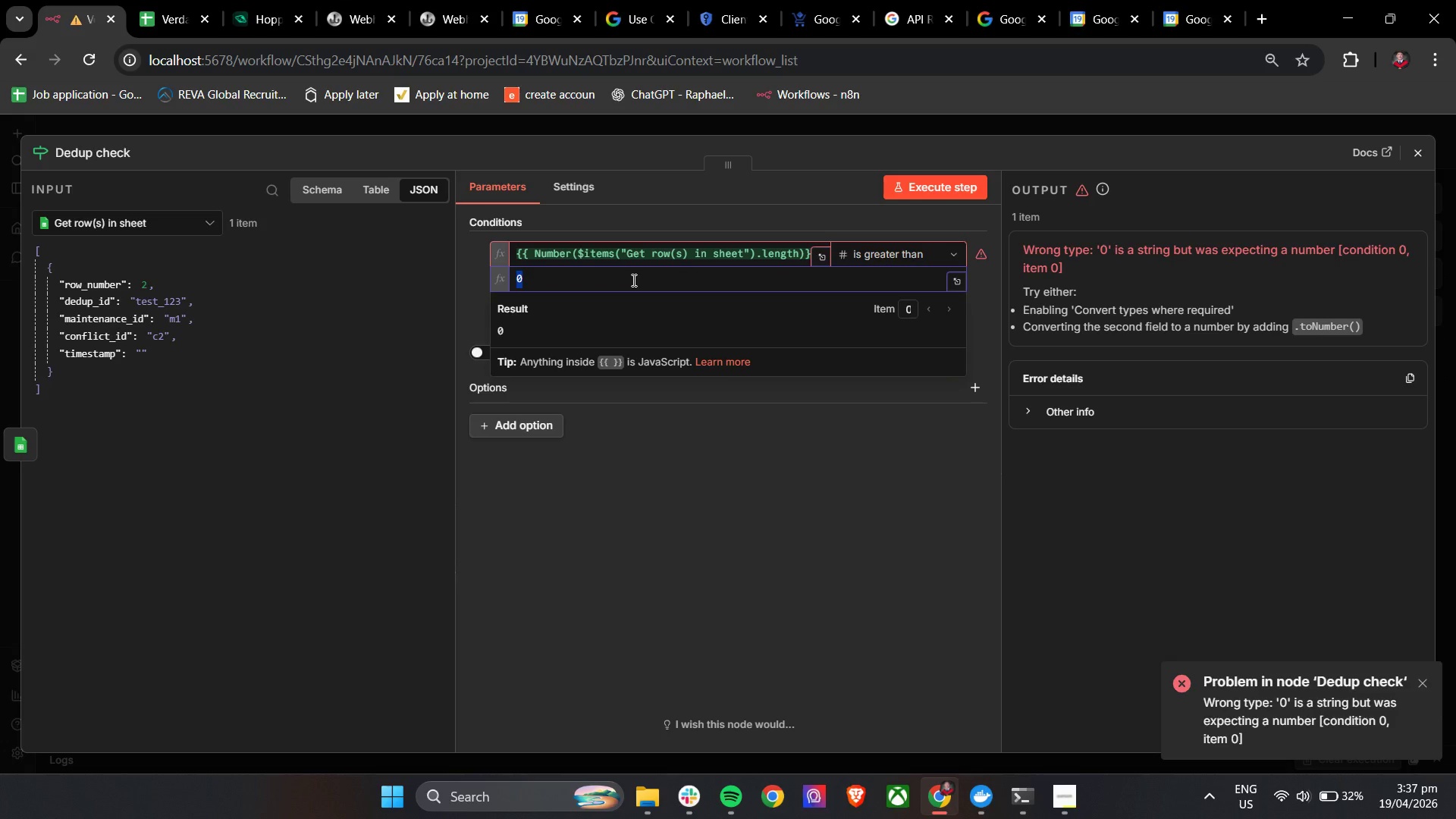 
key(Shift+BracketLeft)
 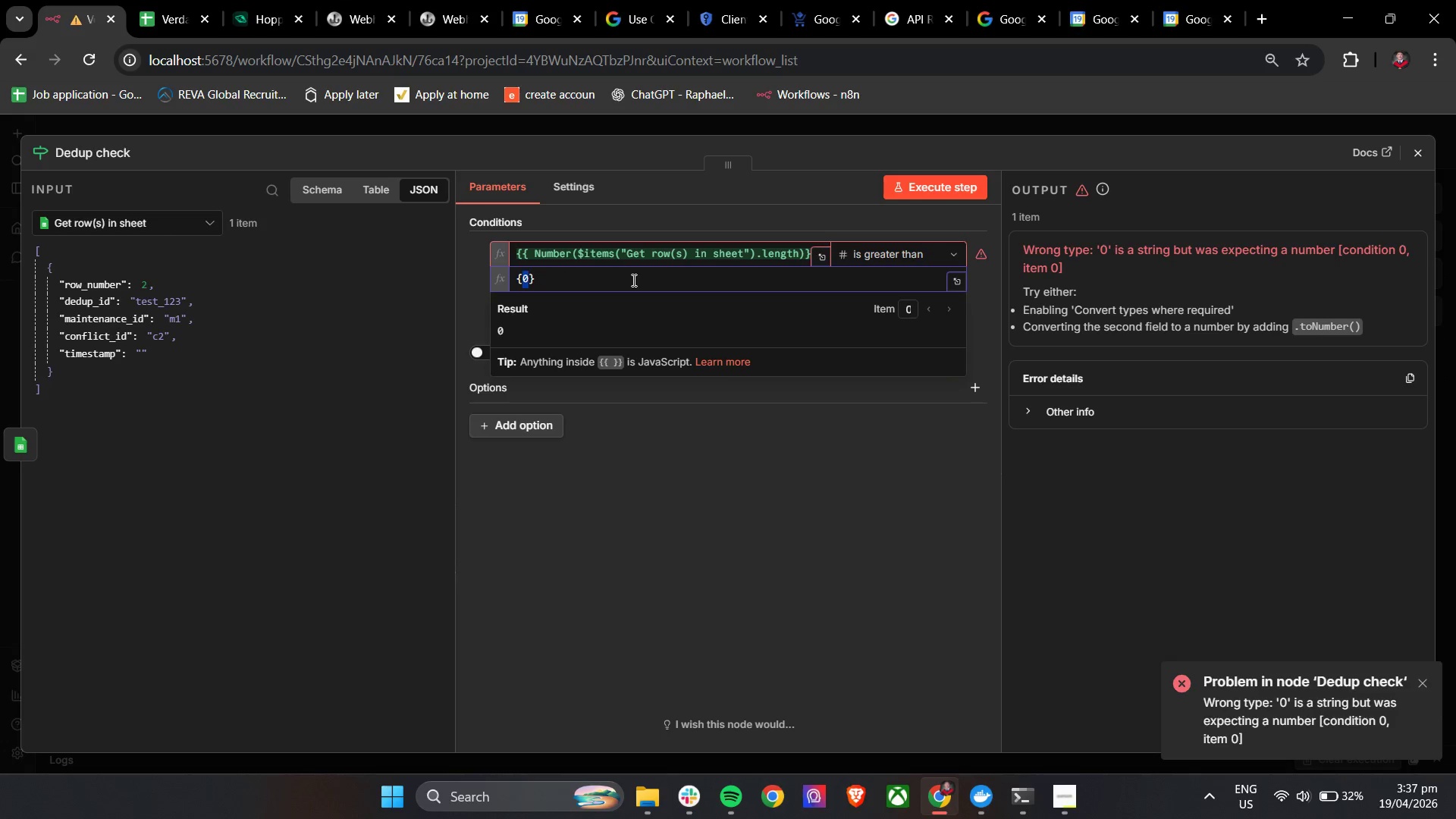 
key(Shift+BracketLeft)
 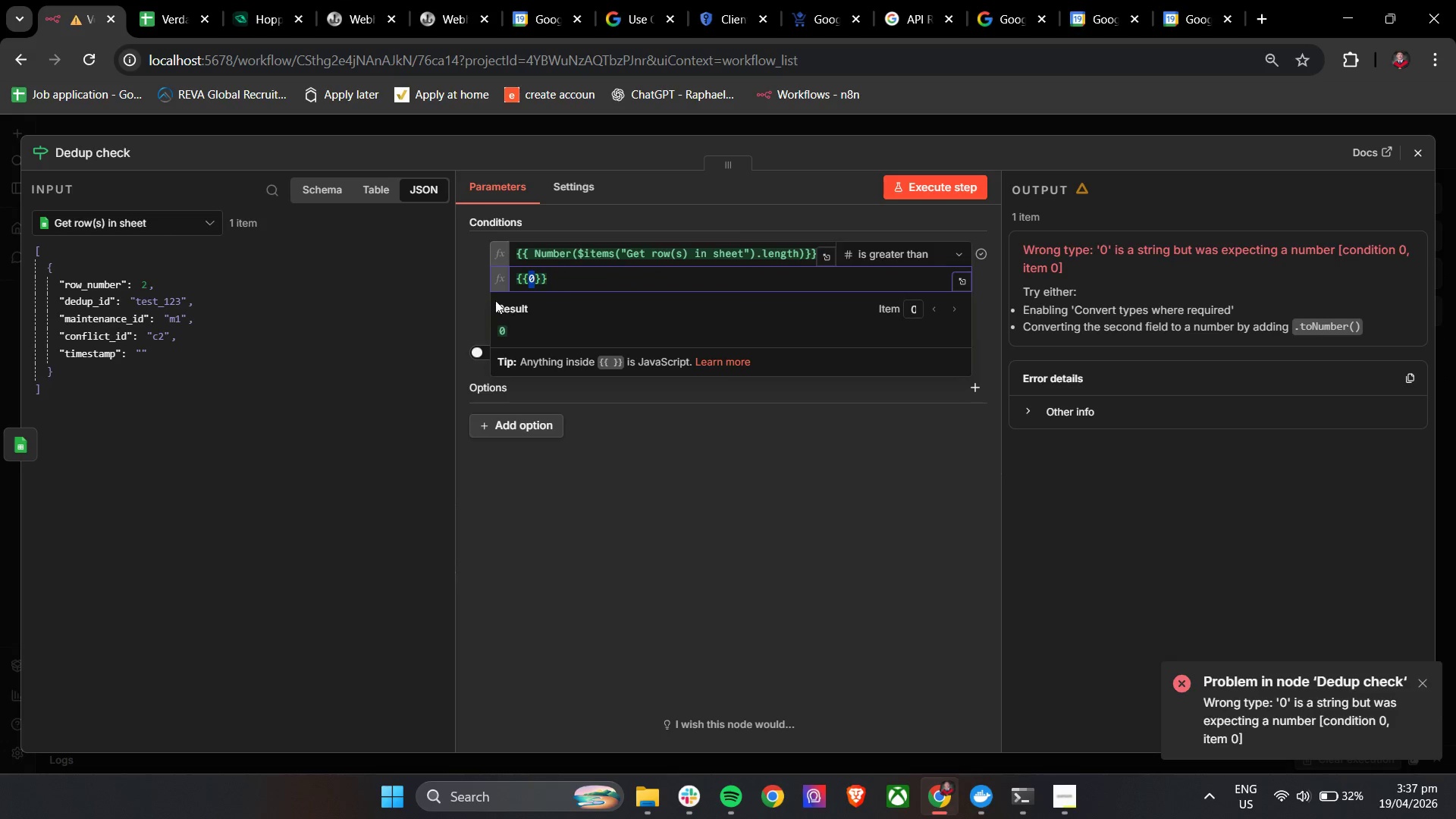 
left_click([466, 304])
 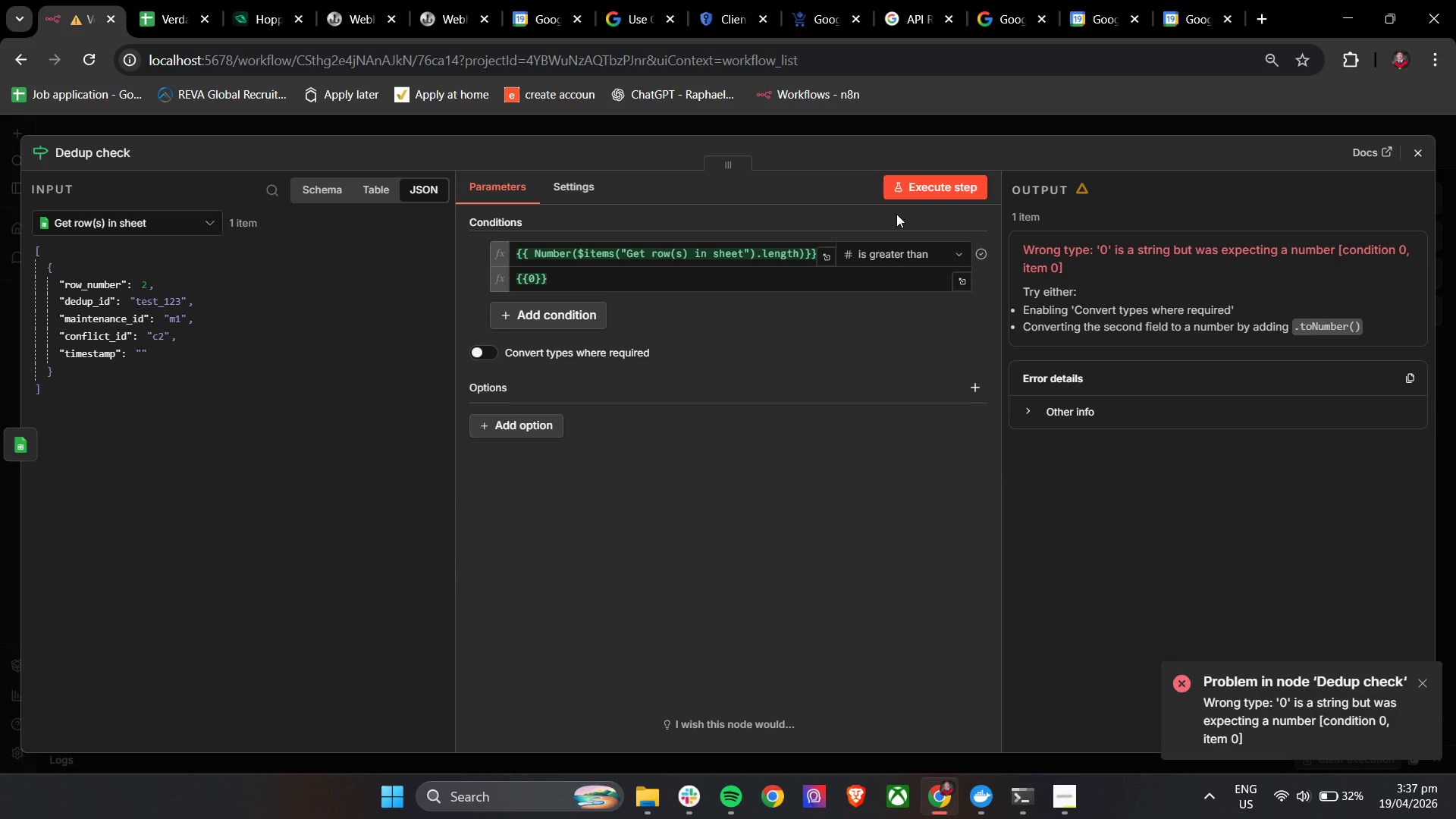 
left_click([924, 196])
 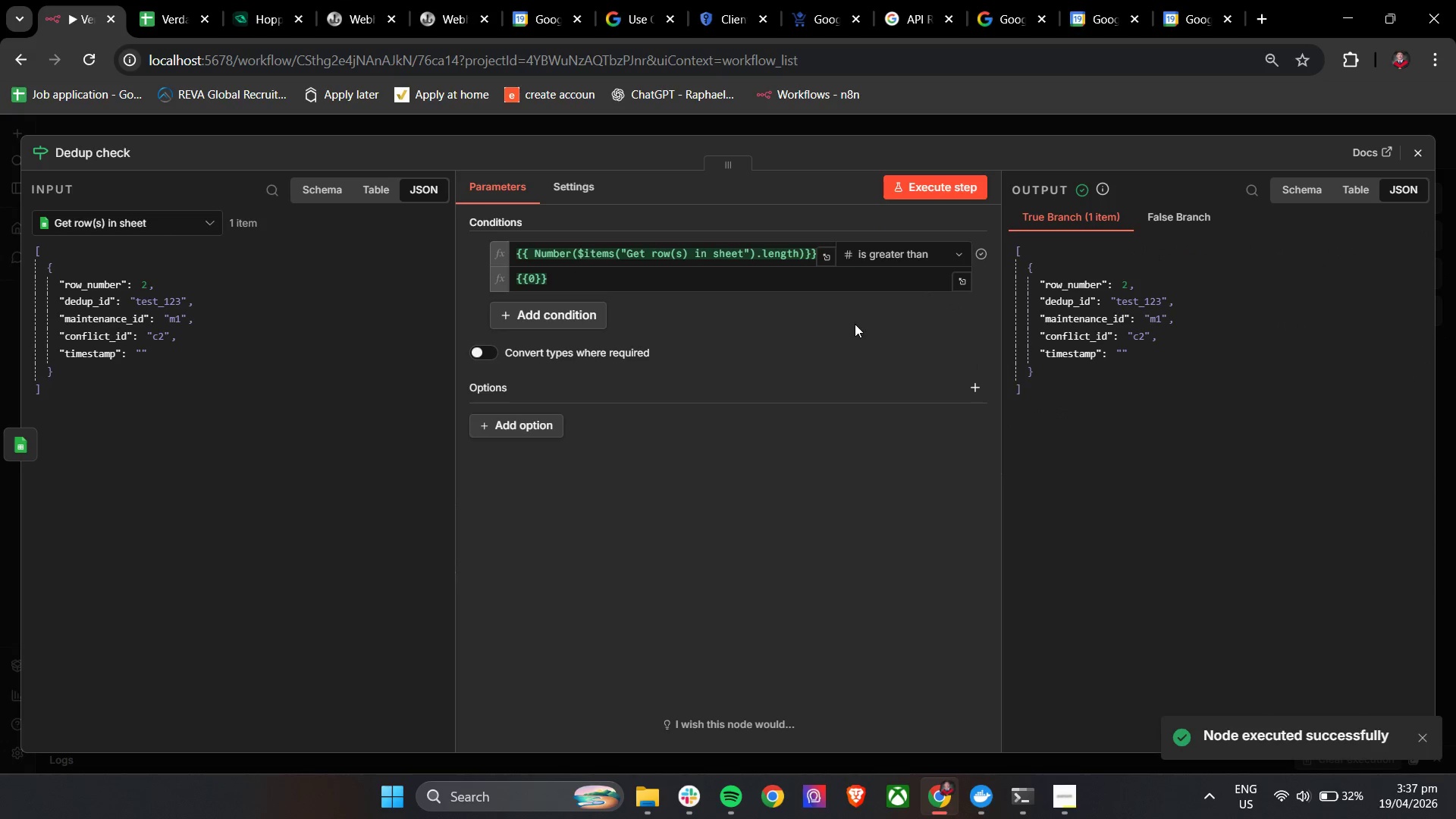 
left_click([839, 323])
 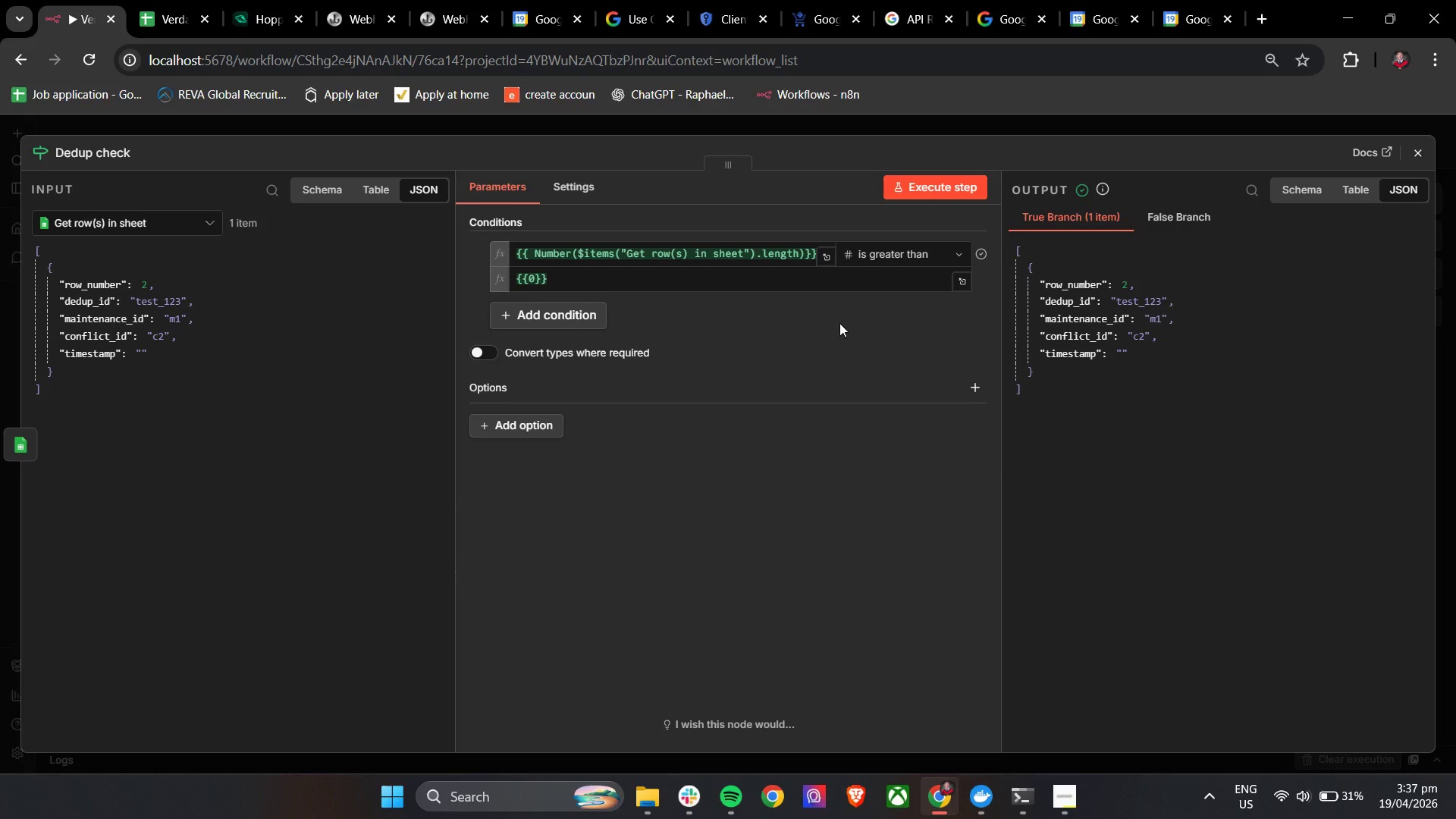 
wait(39.88)
 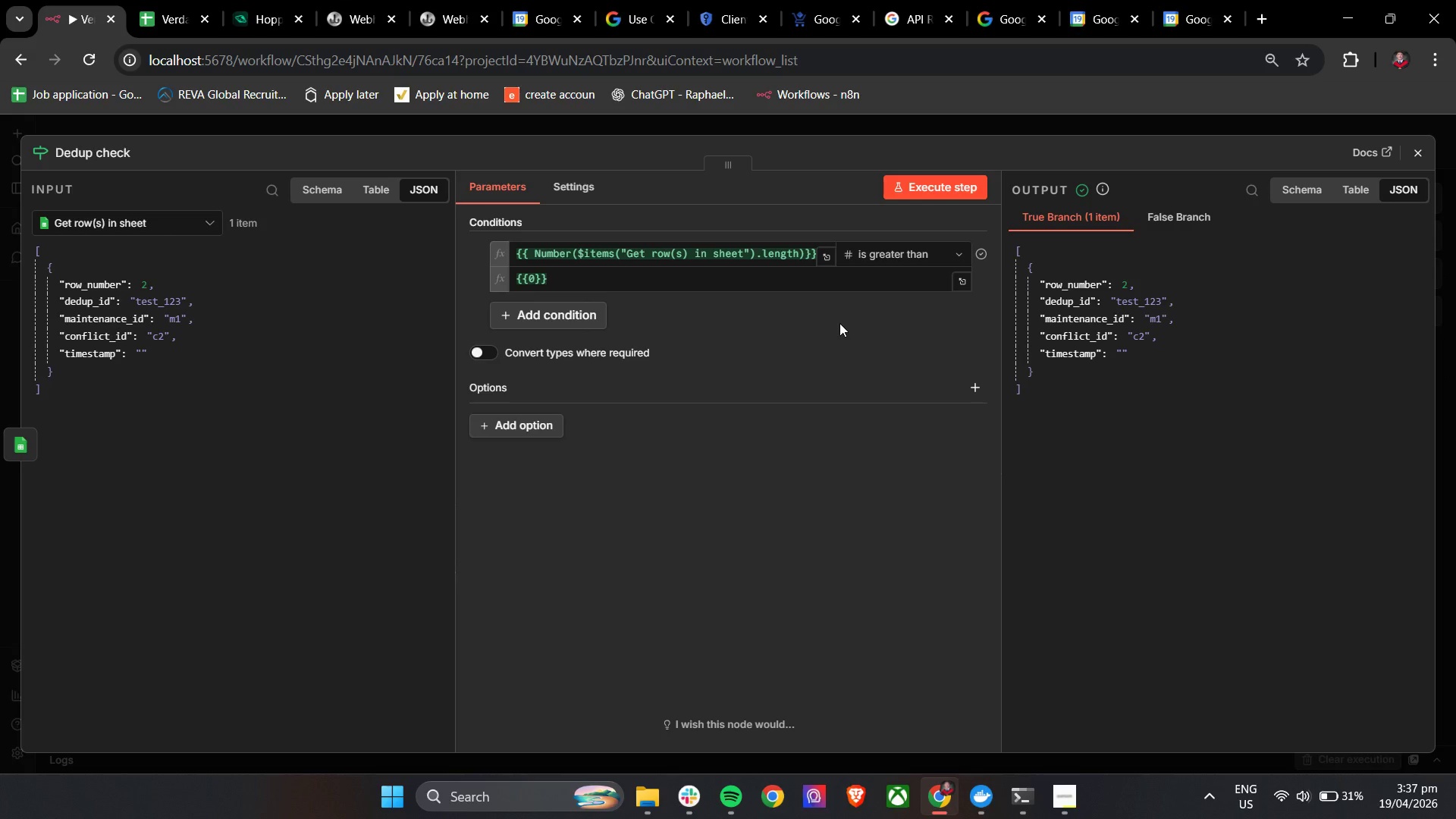 
double_click([654, 251])
 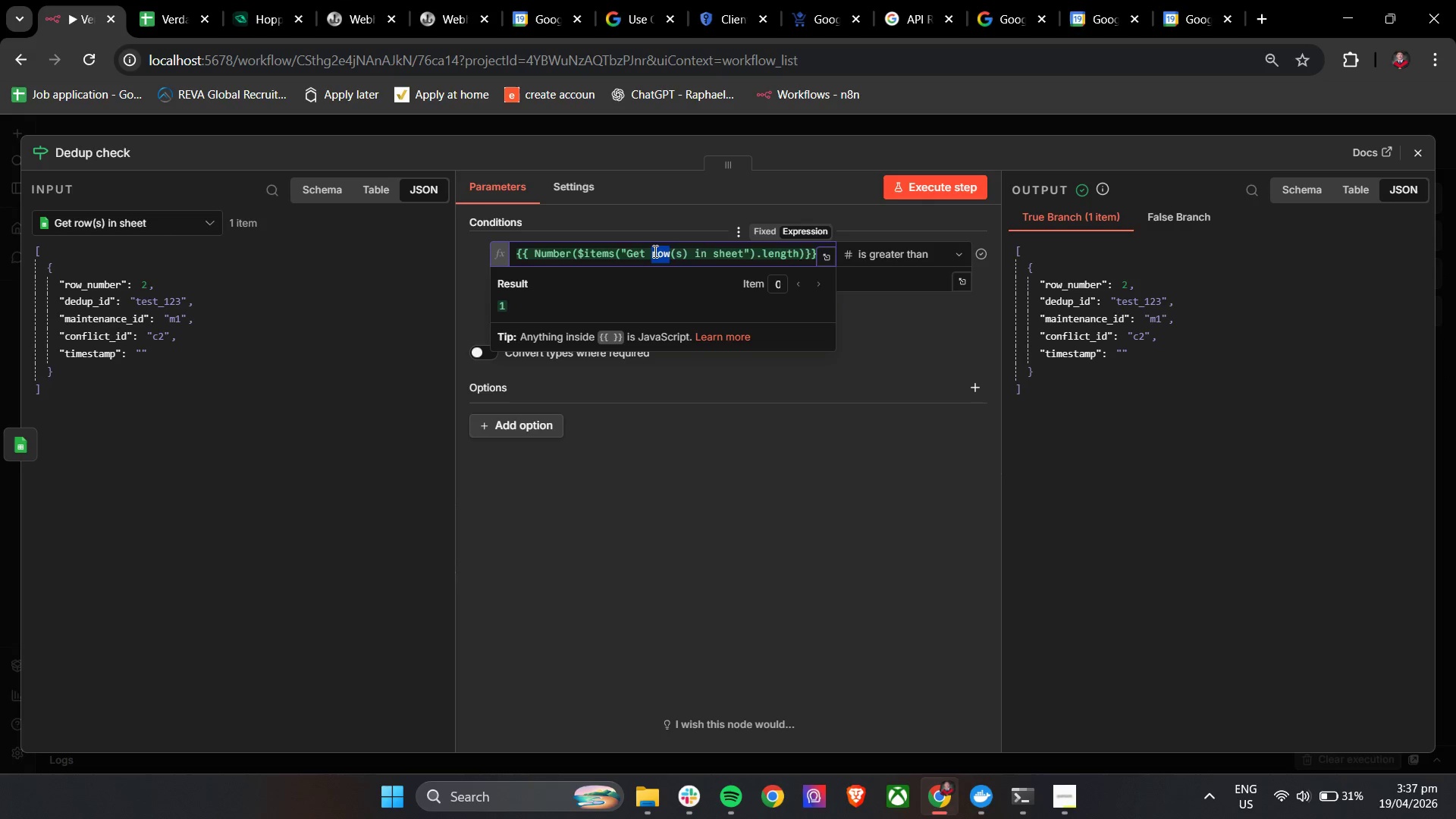 
triple_click([654, 251])
 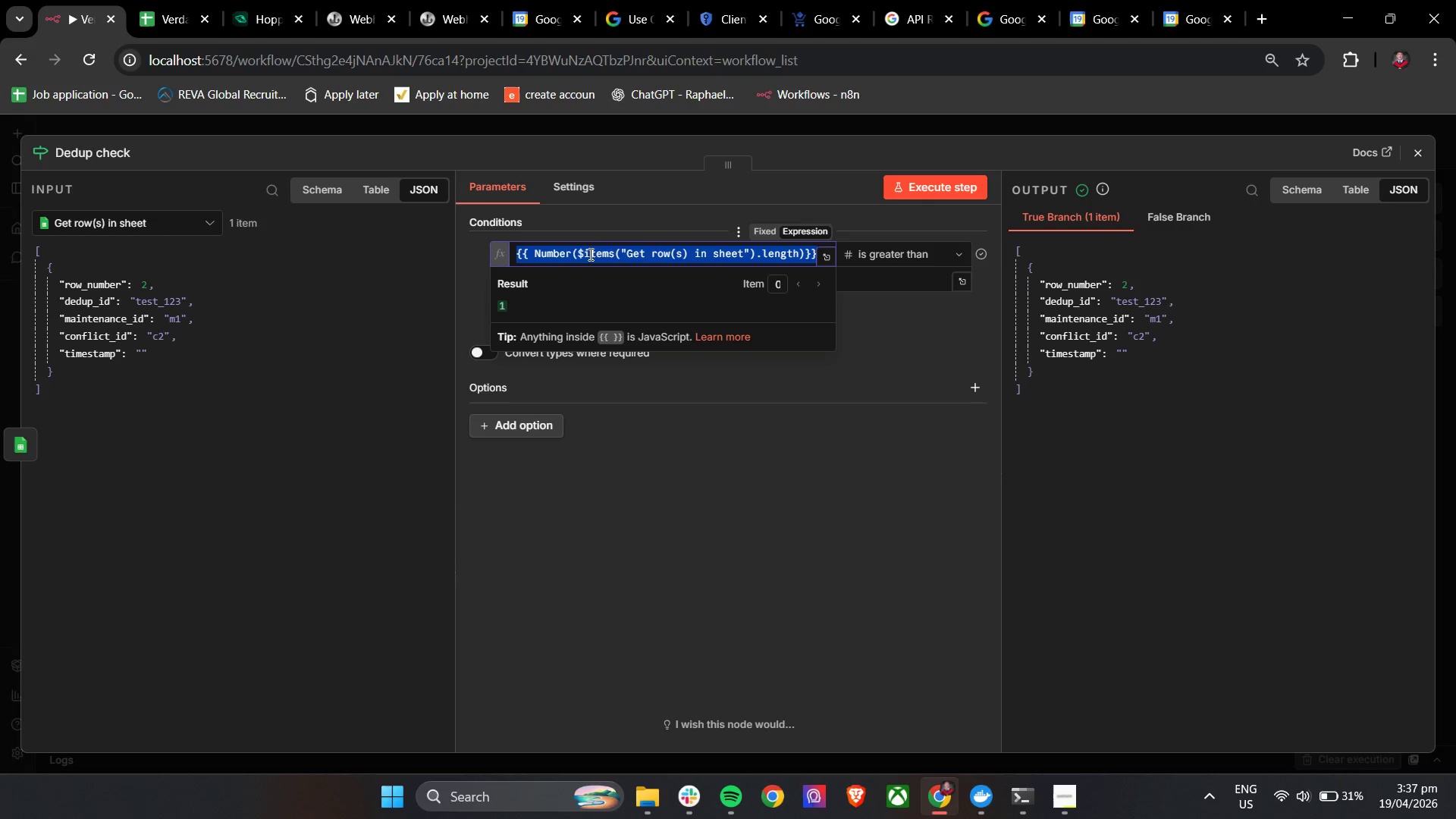 
left_click([573, 257])
 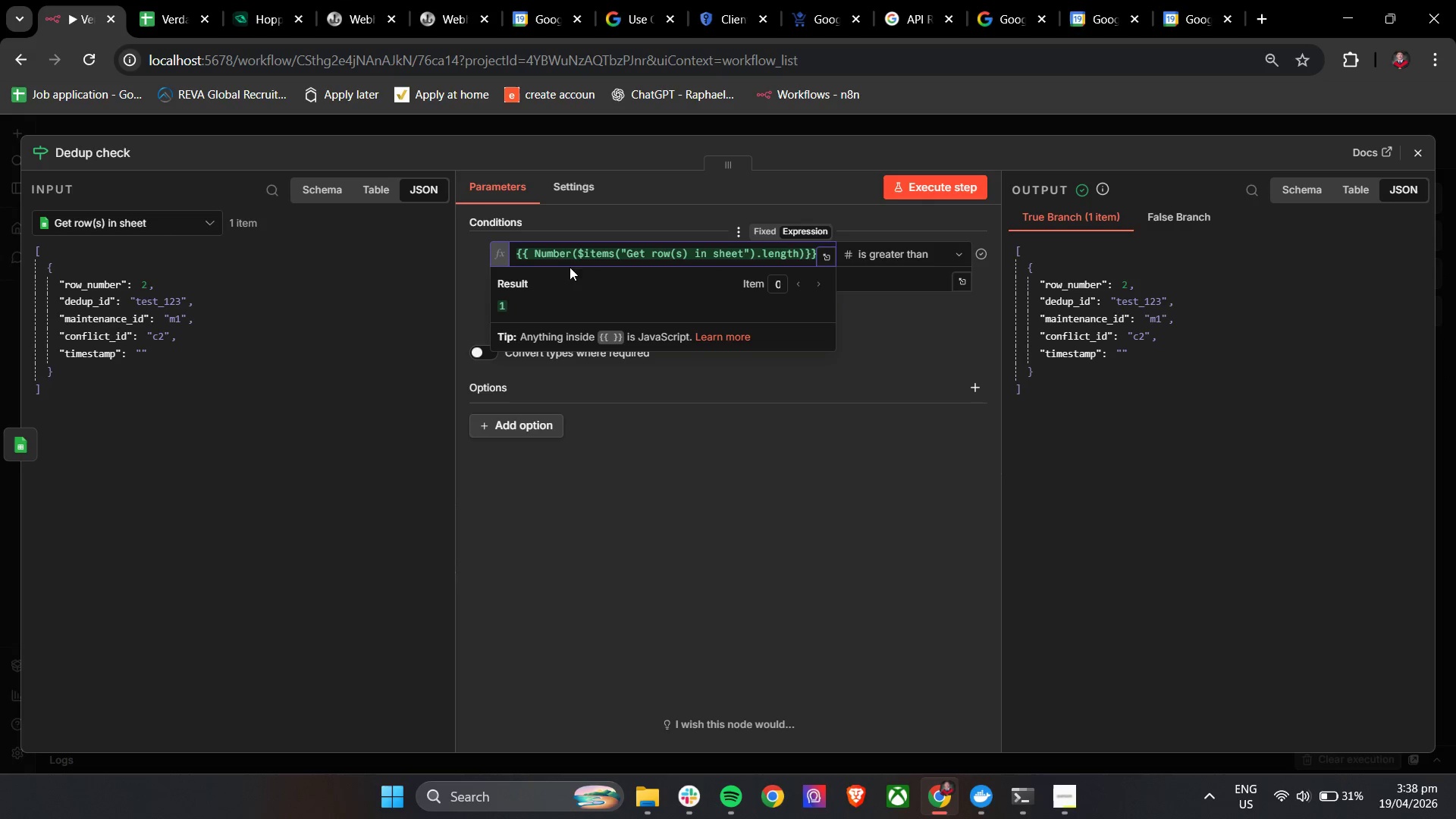 
left_click_drag(start_coordinate=[577, 259], to_coordinate=[533, 261])
 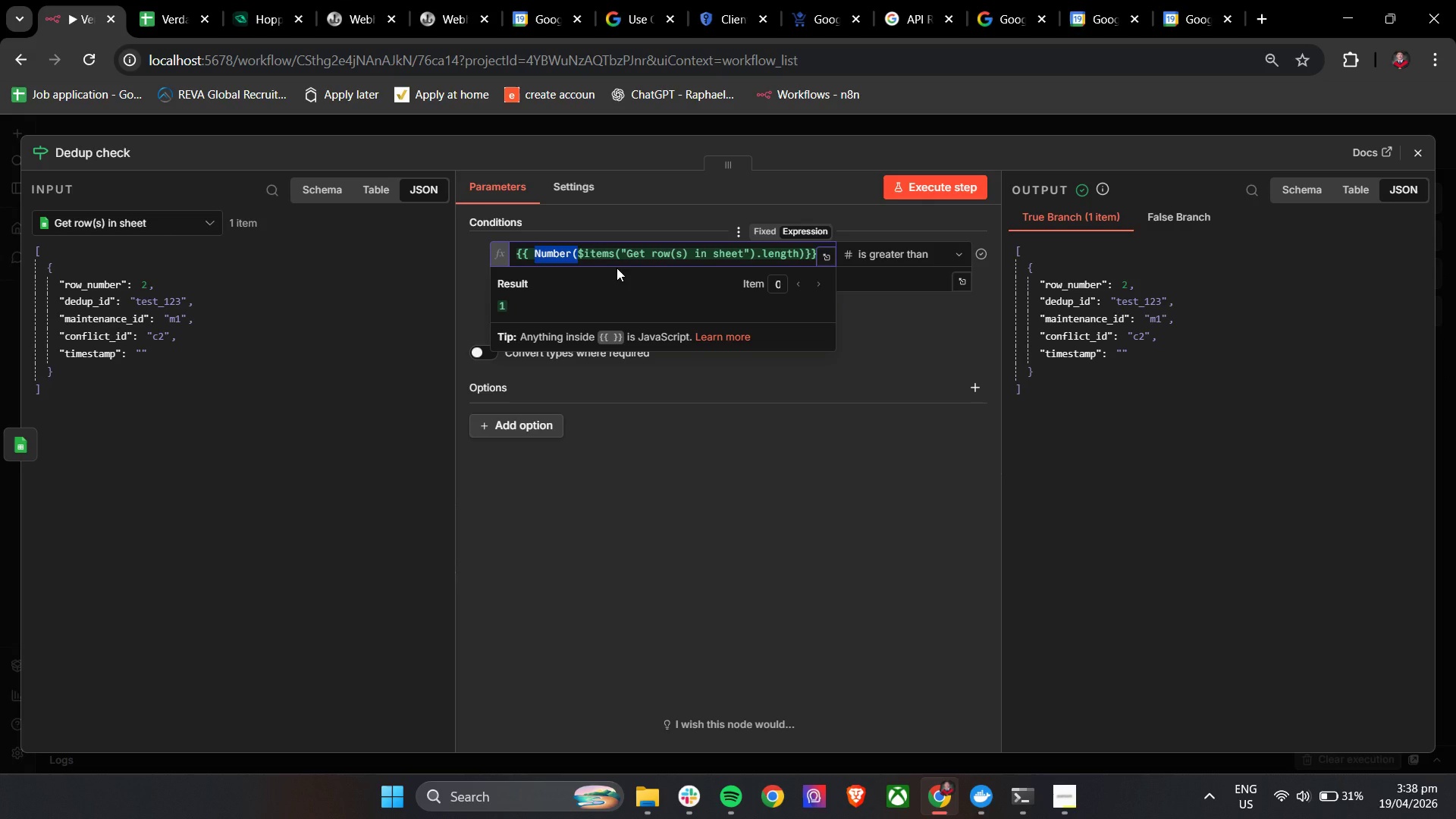 
key(Backspace)
 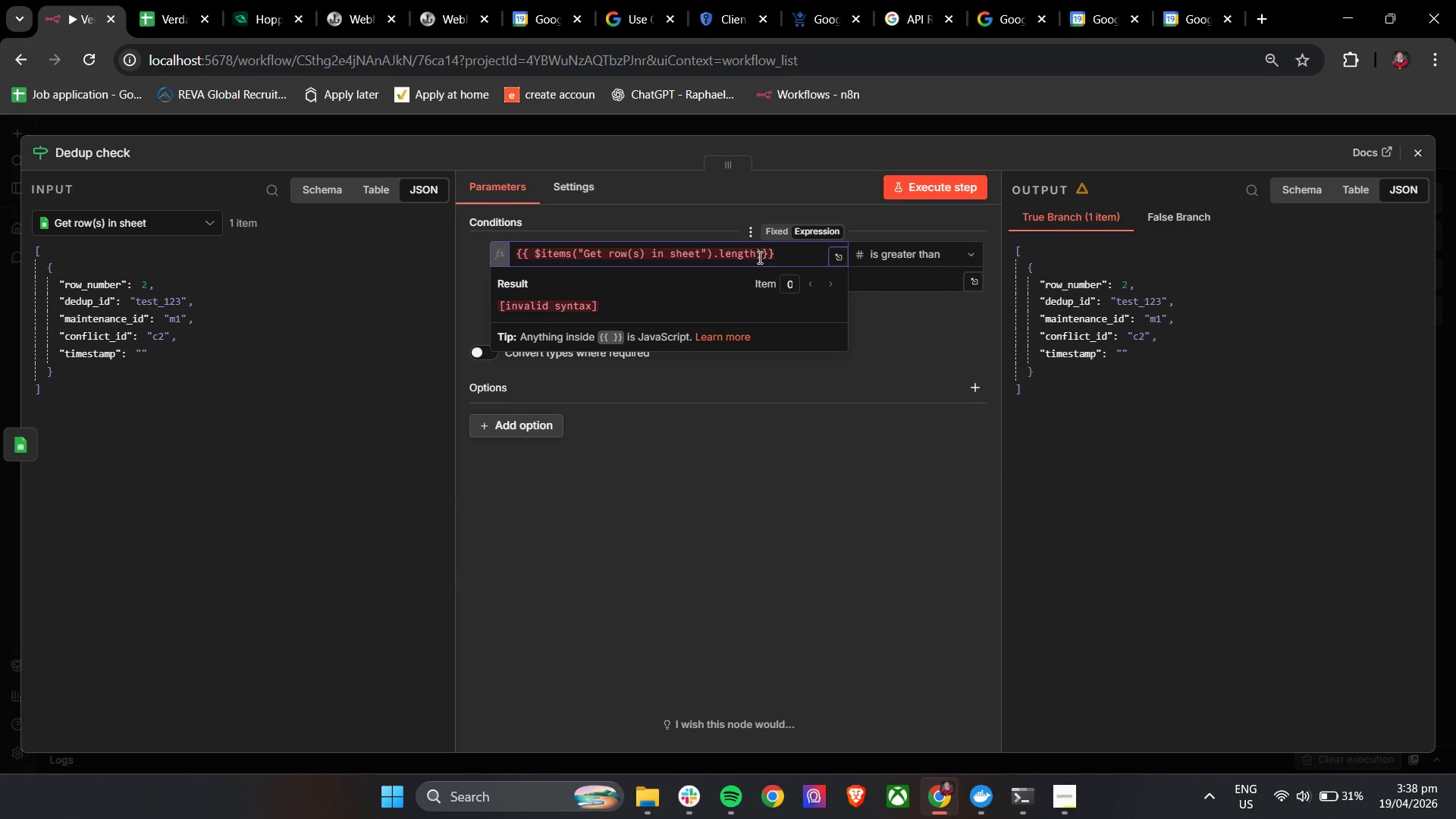 
left_click([763, 257])
 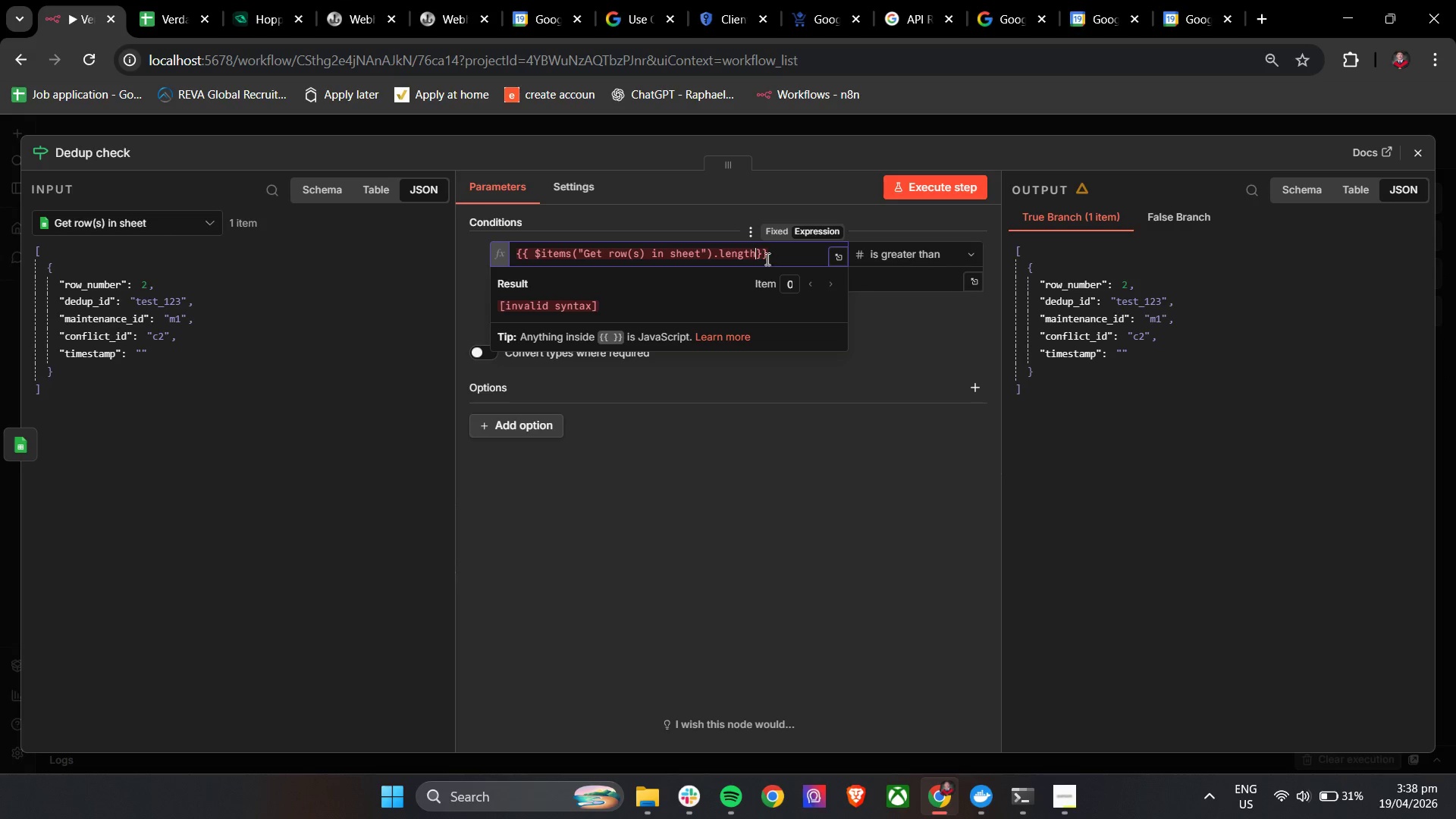 
key(Backspace)
 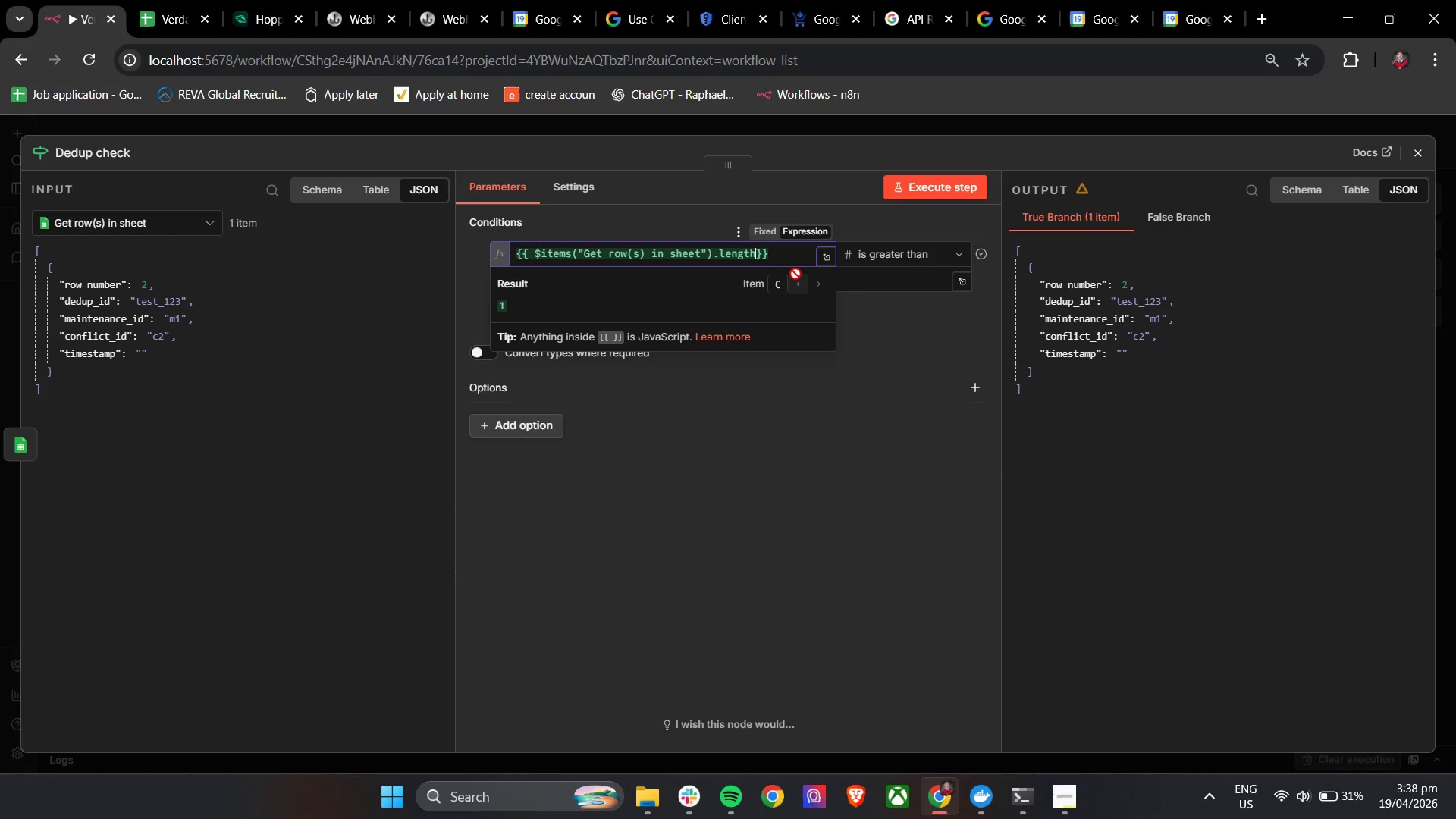 
key(Space)
 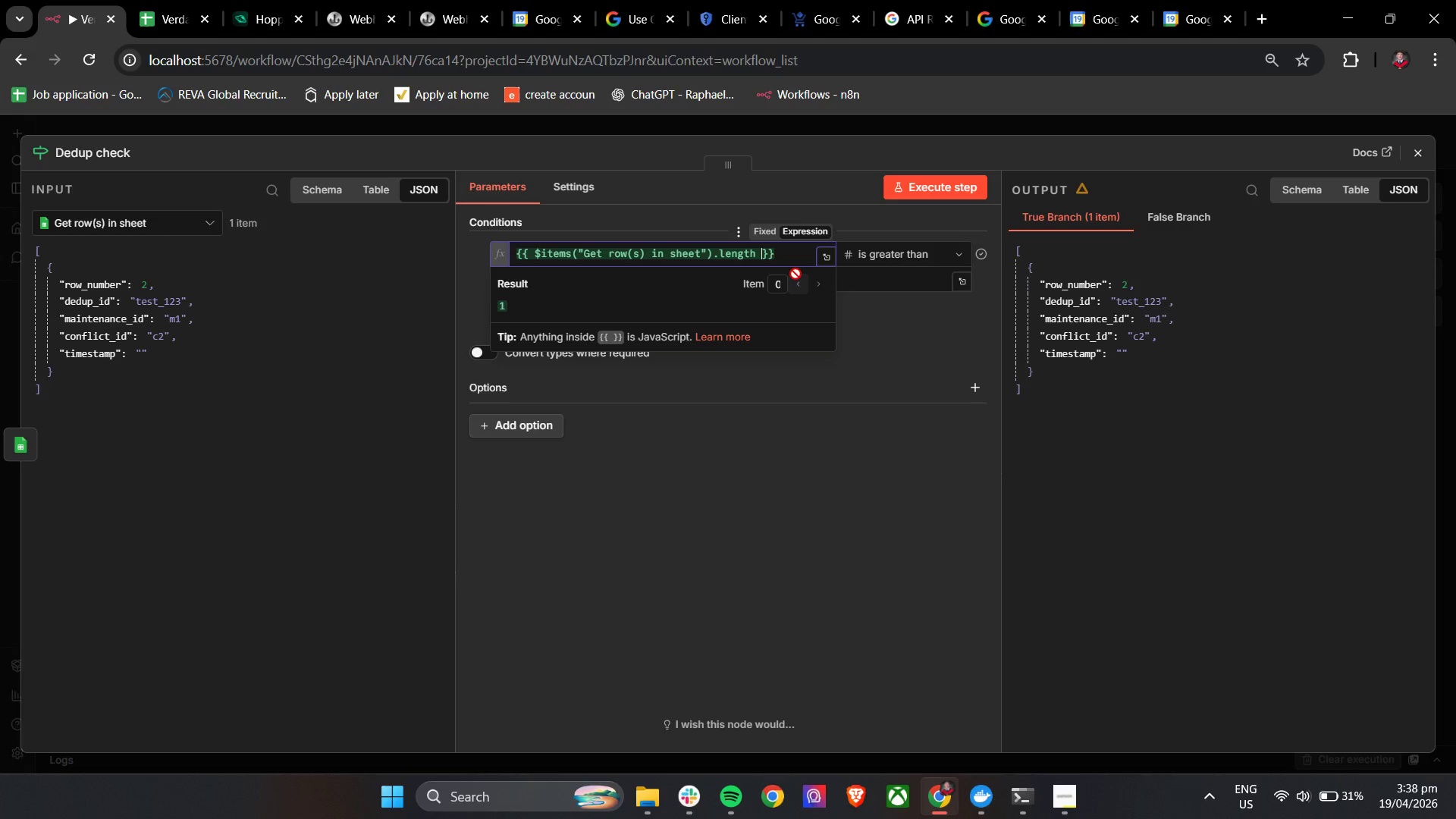 
key(Shift+Period)
 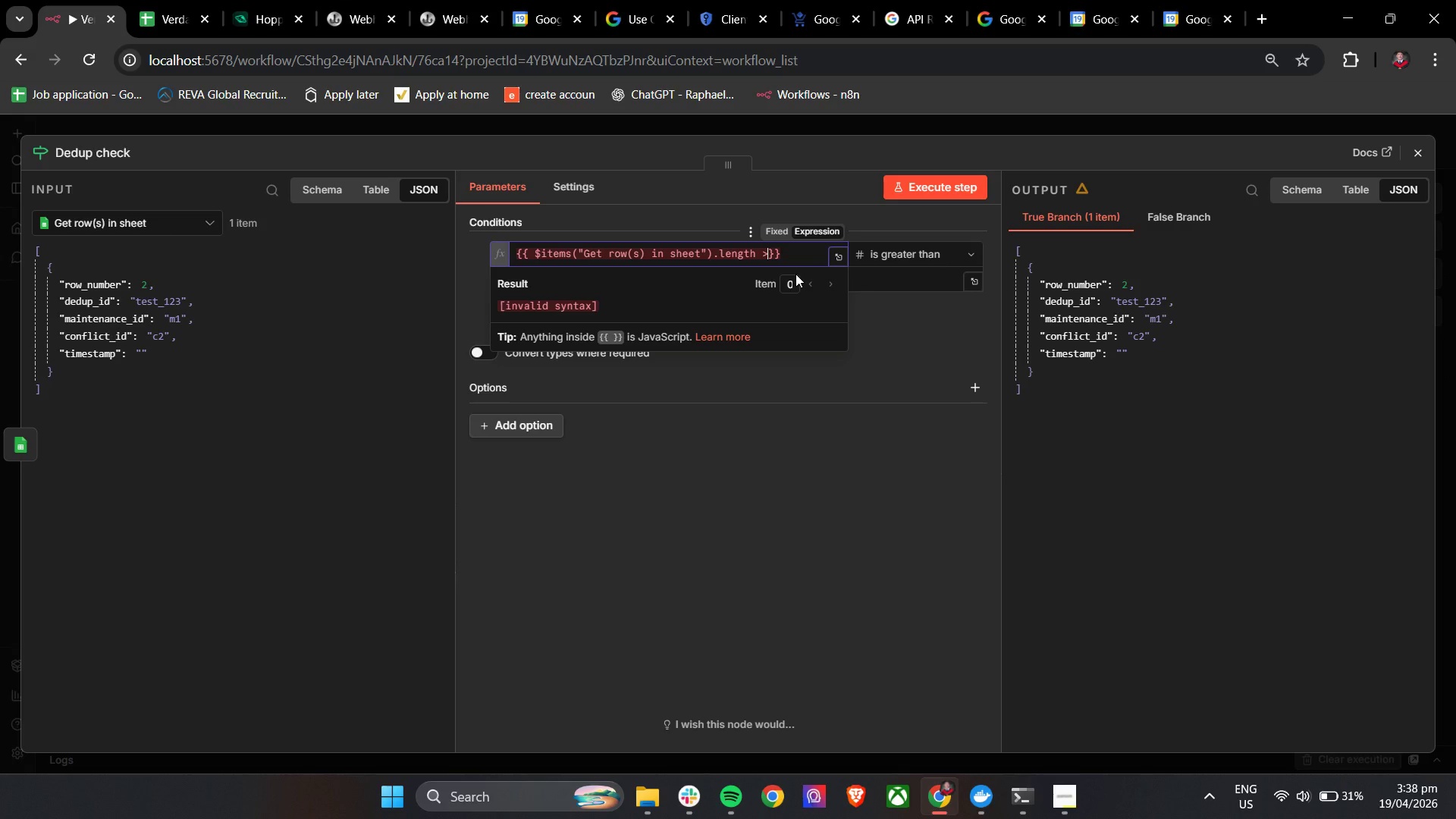 
key(Space)
 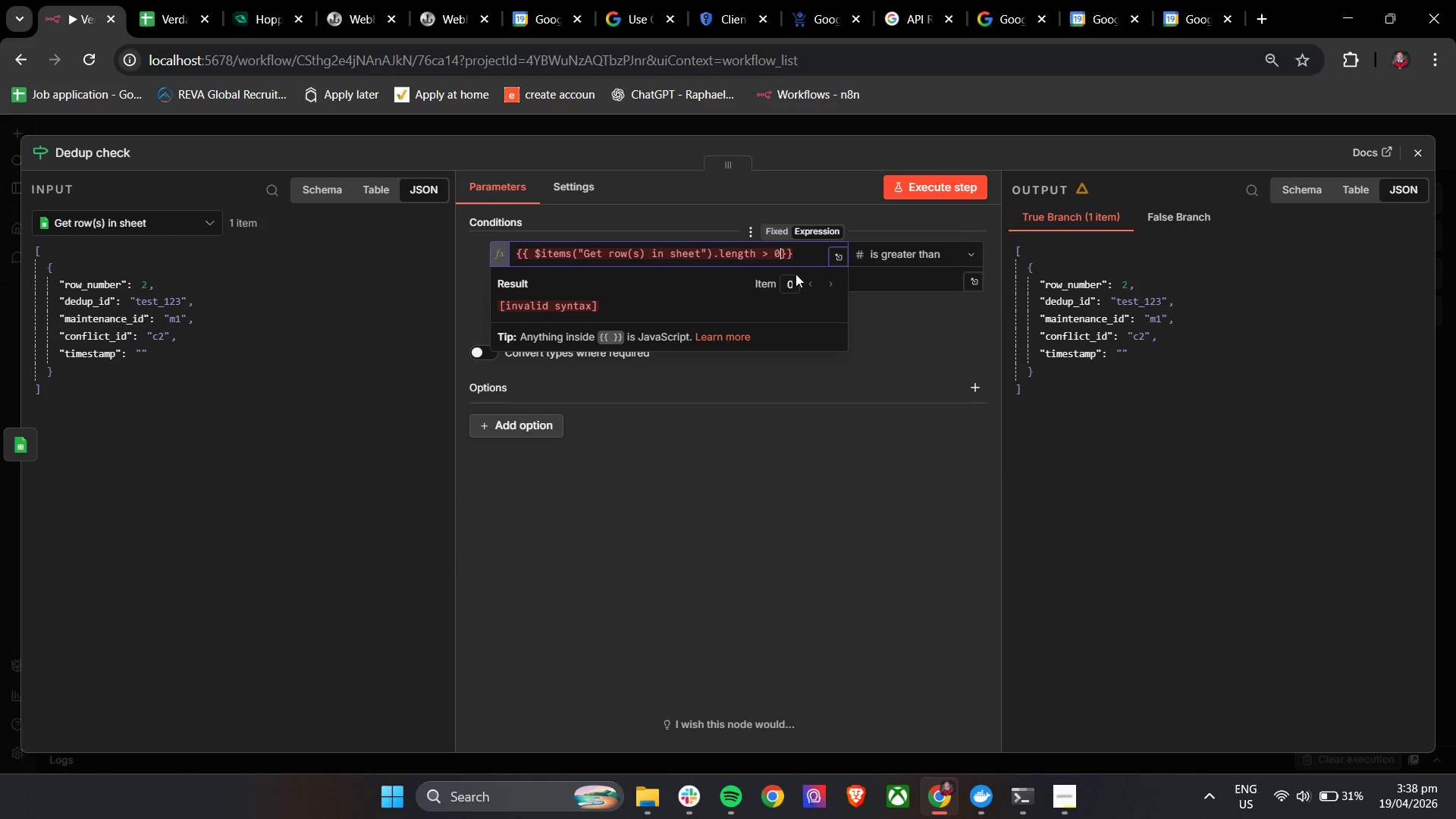 
key(0)
 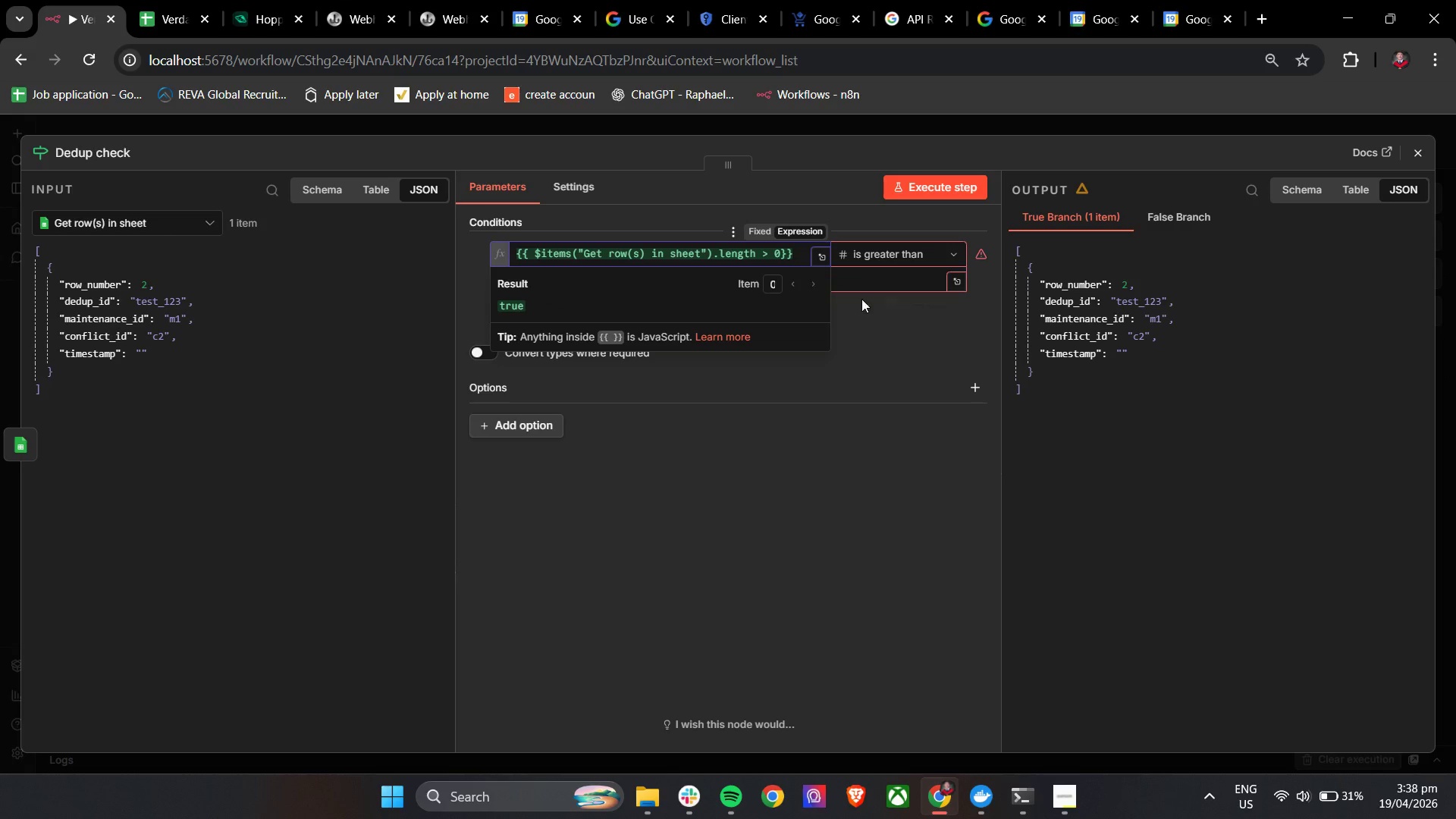 
left_click([884, 313])
 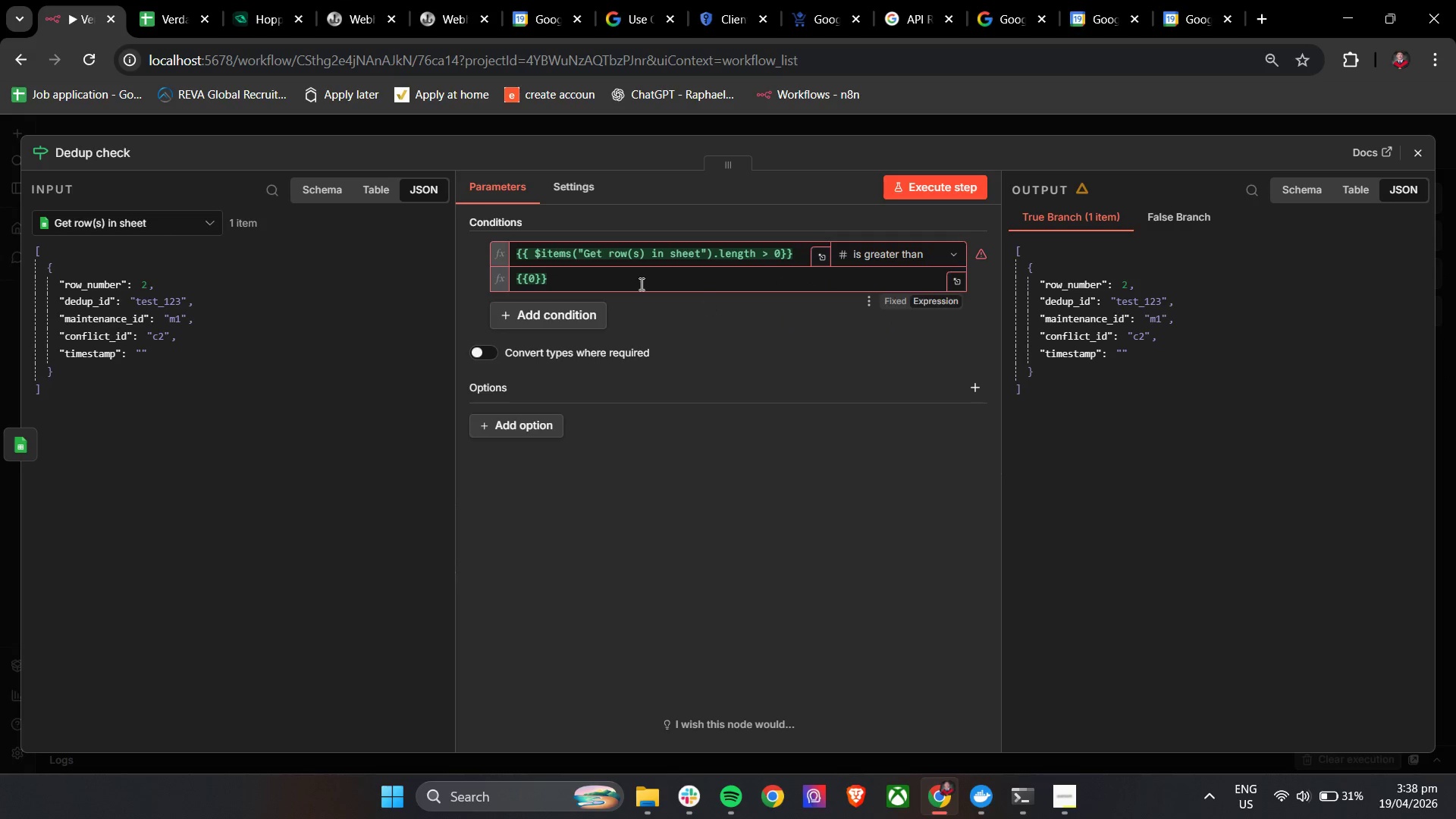 
left_click_drag(start_coordinate=[638, 280], to_coordinate=[481, 283])
 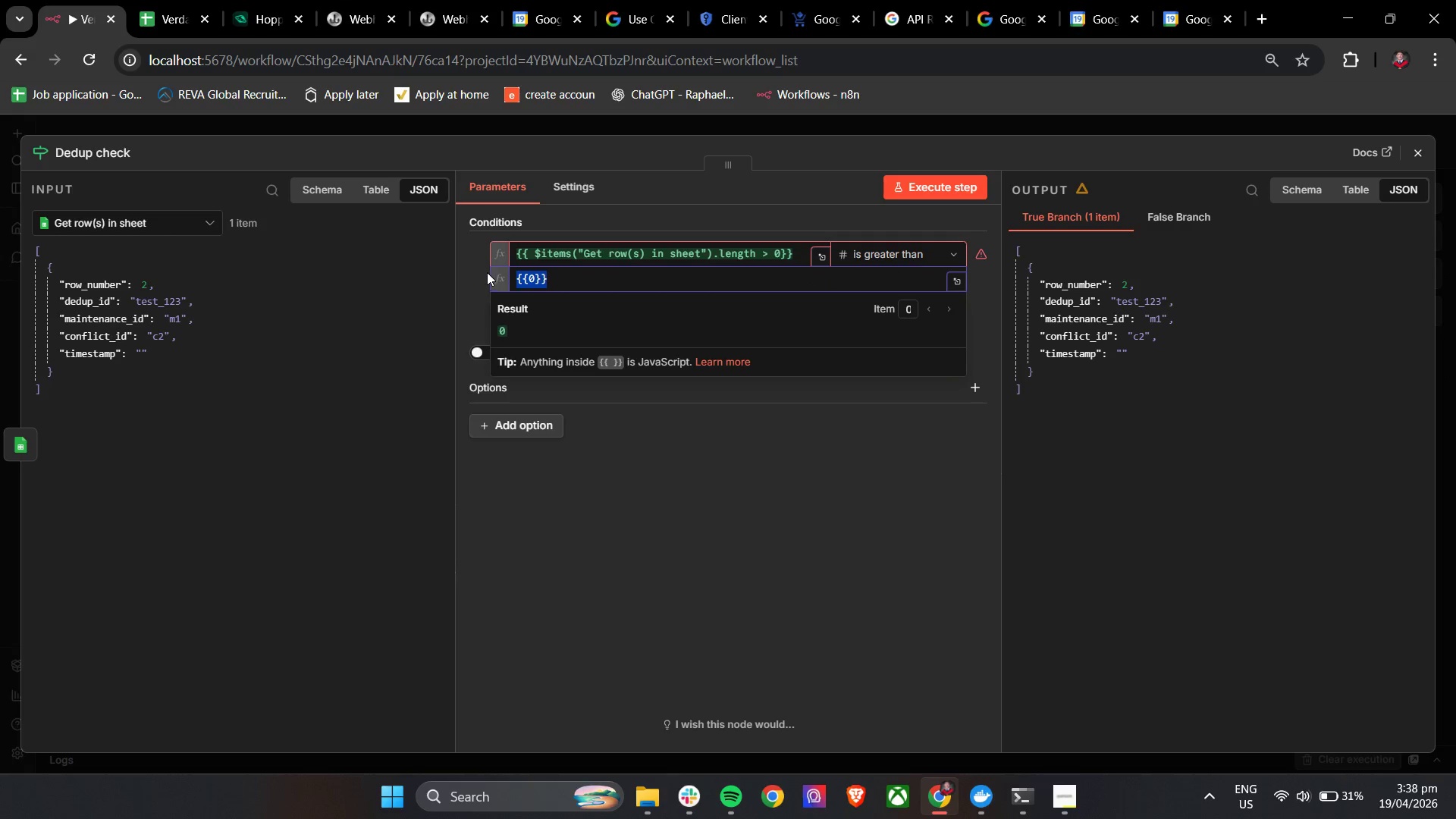 
key(Backspace)
 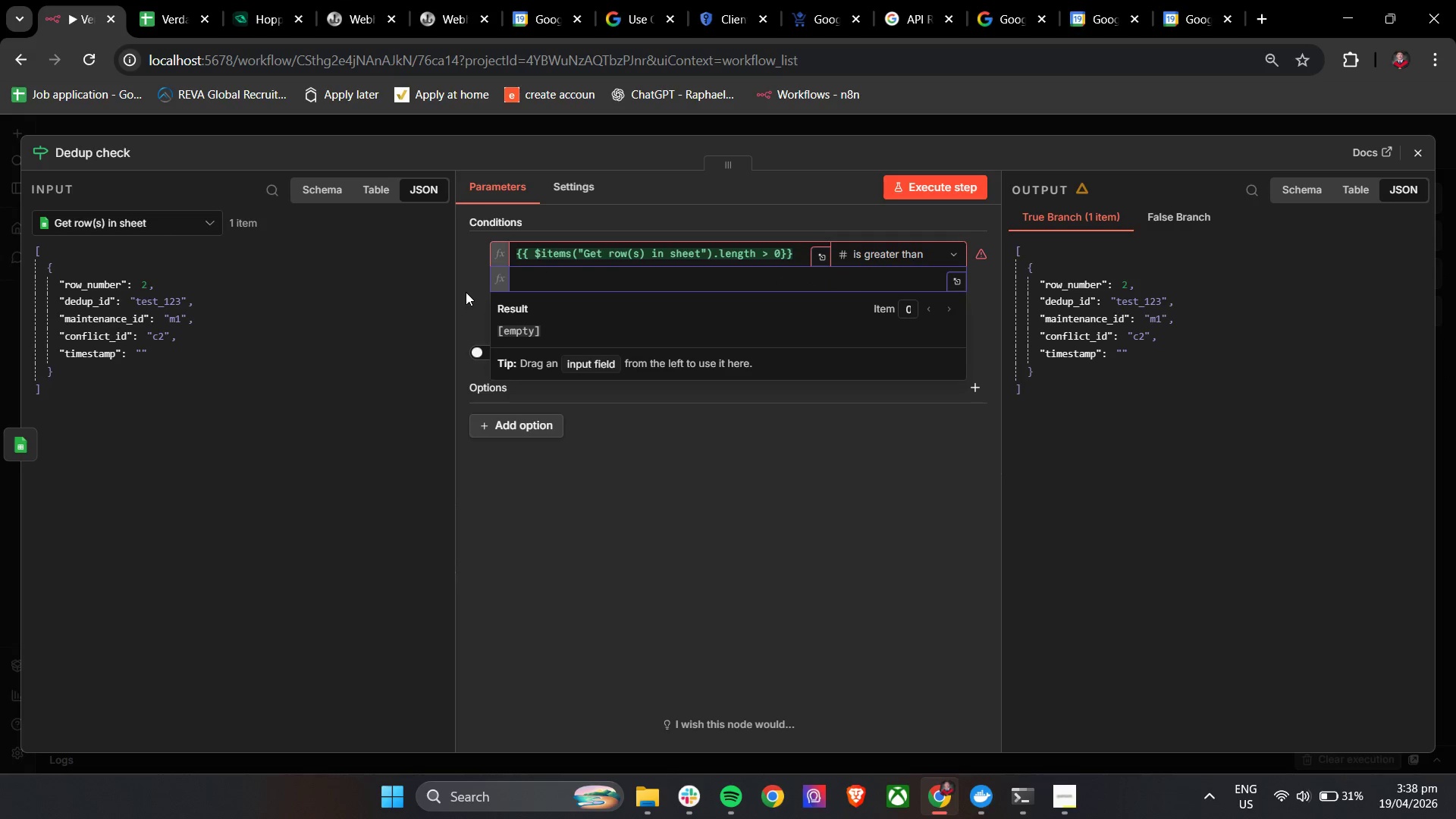 
left_click([468, 289])
 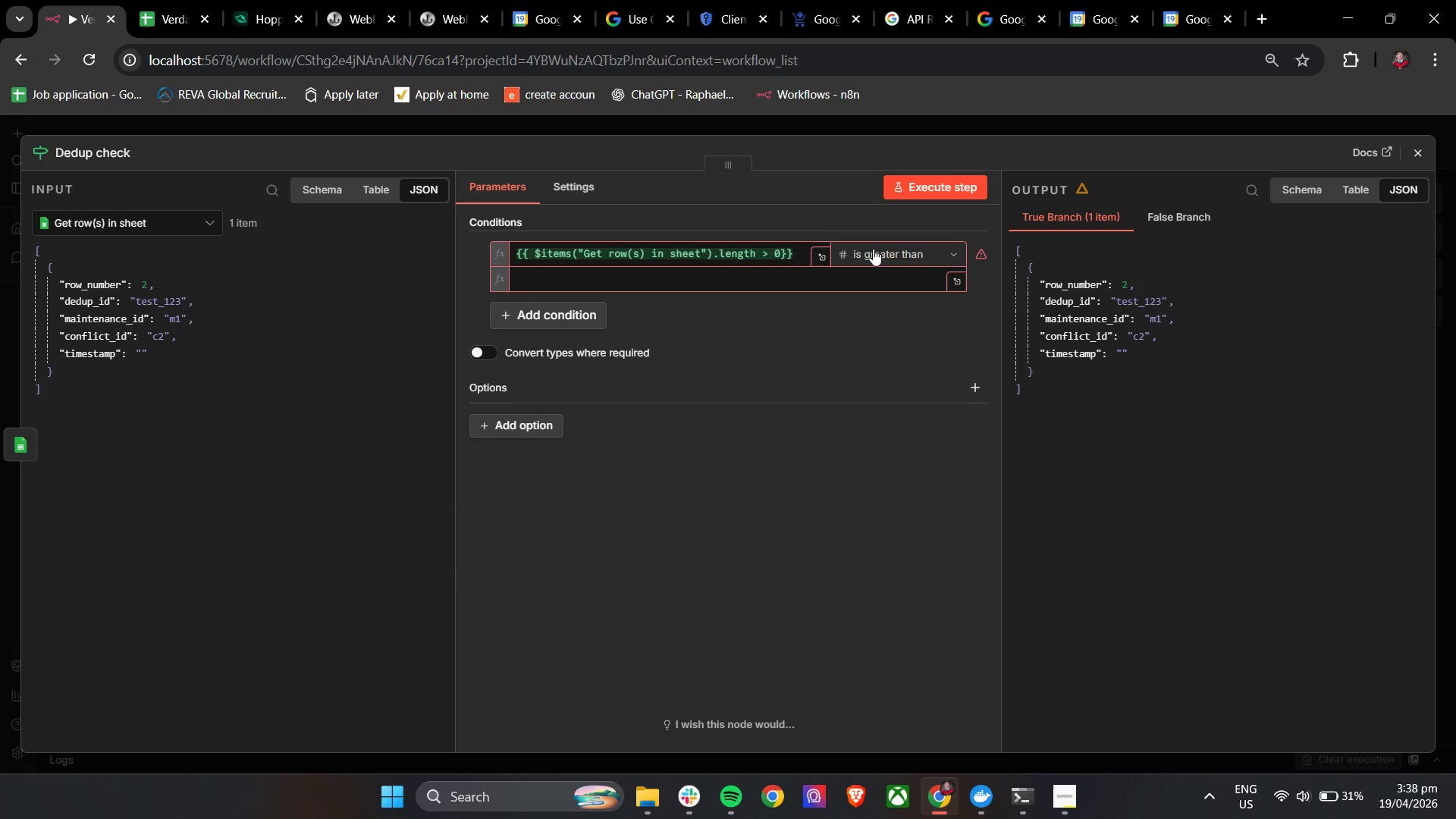 
left_click([883, 243])
 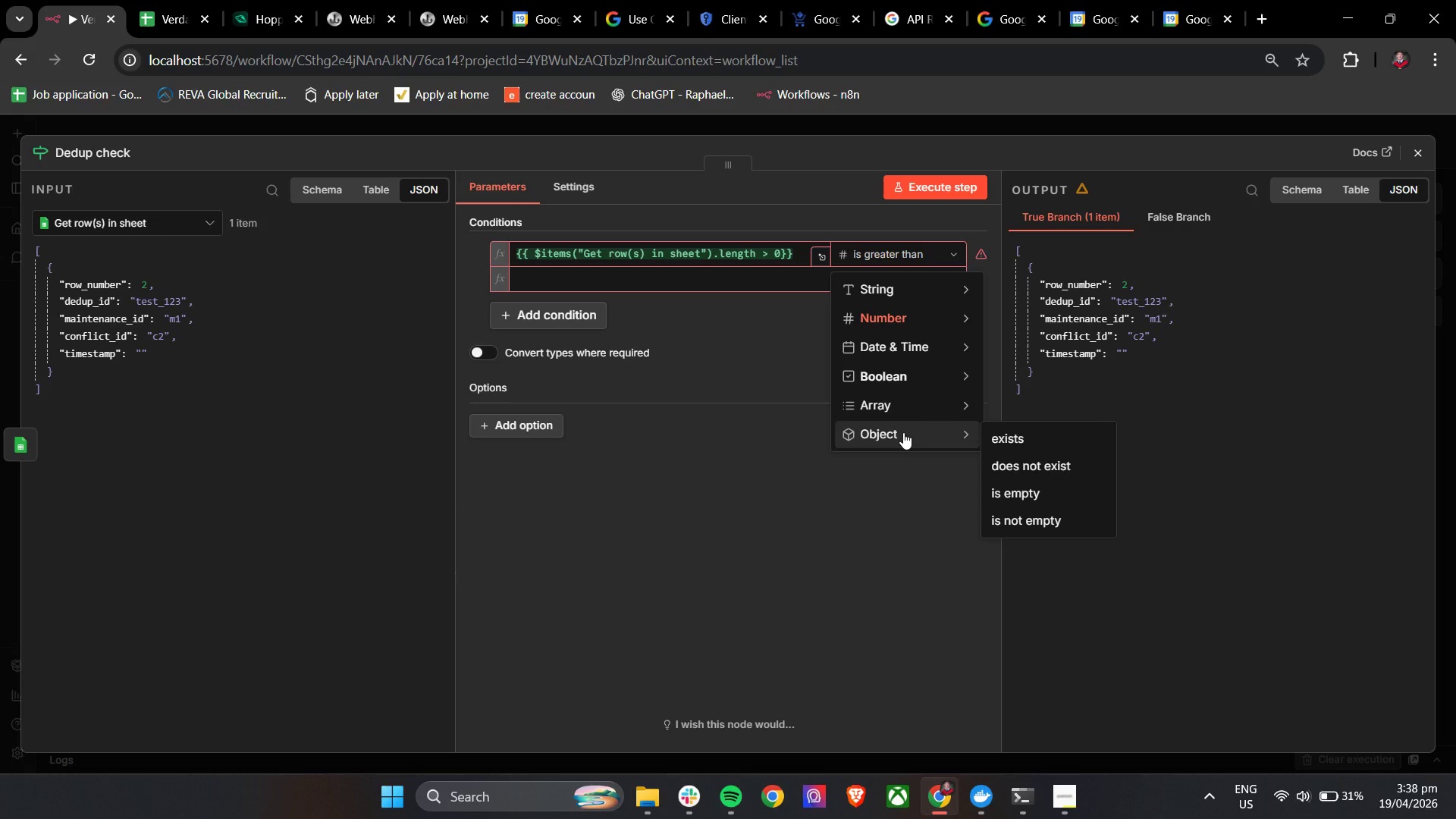 
wait(7.9)
 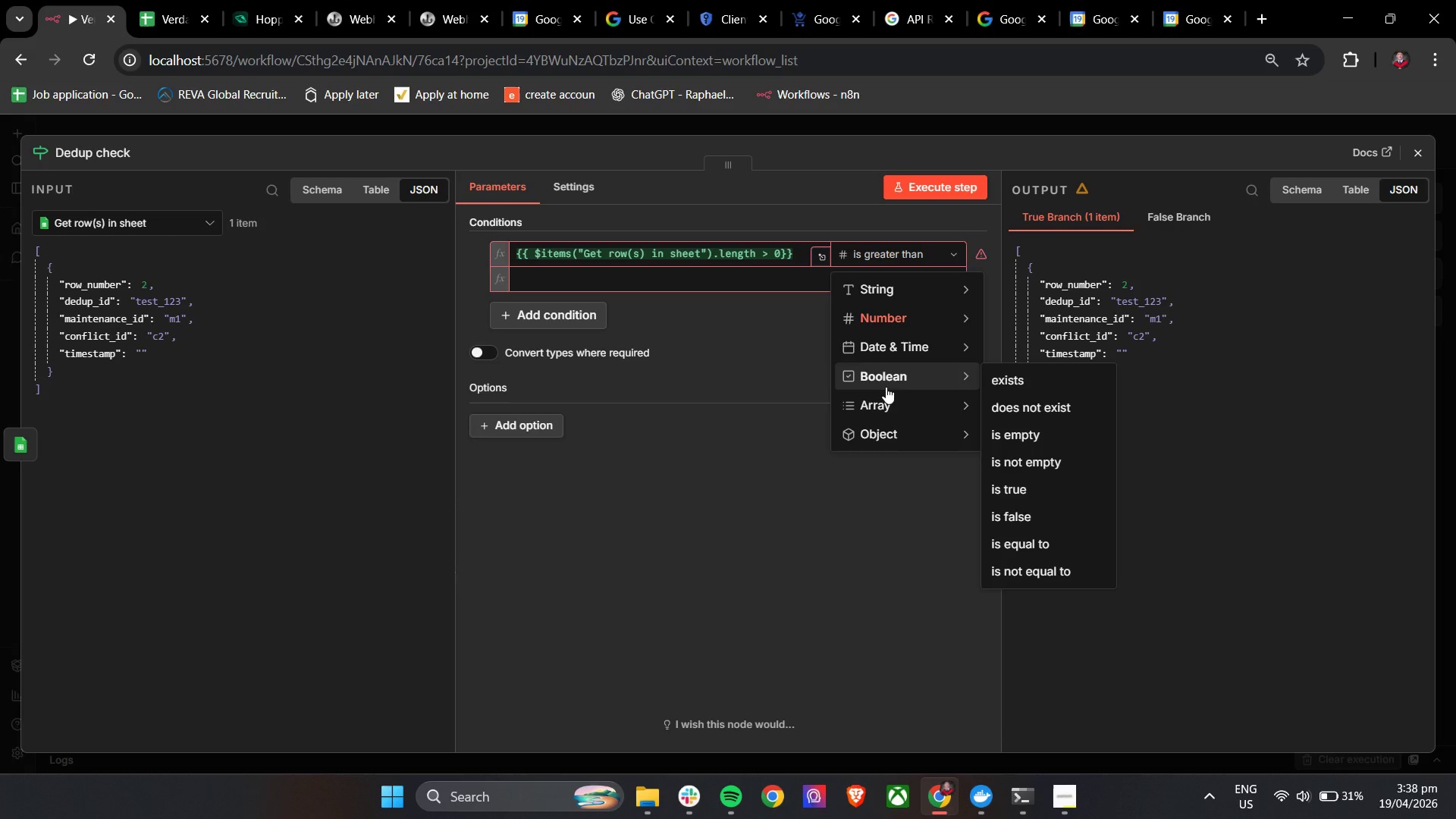 
mouse_move([926, 430])
 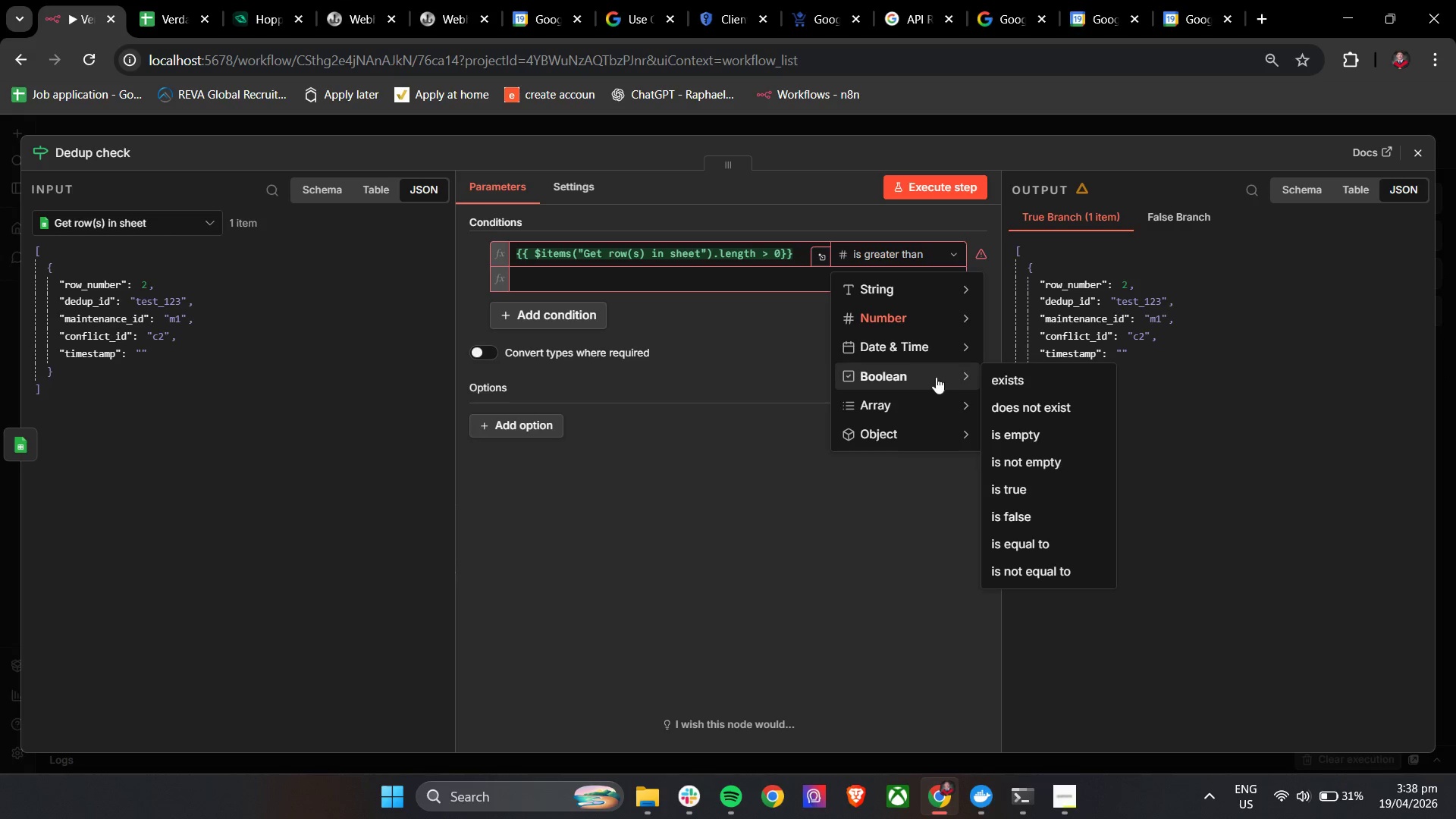 
left_click([999, 491])
 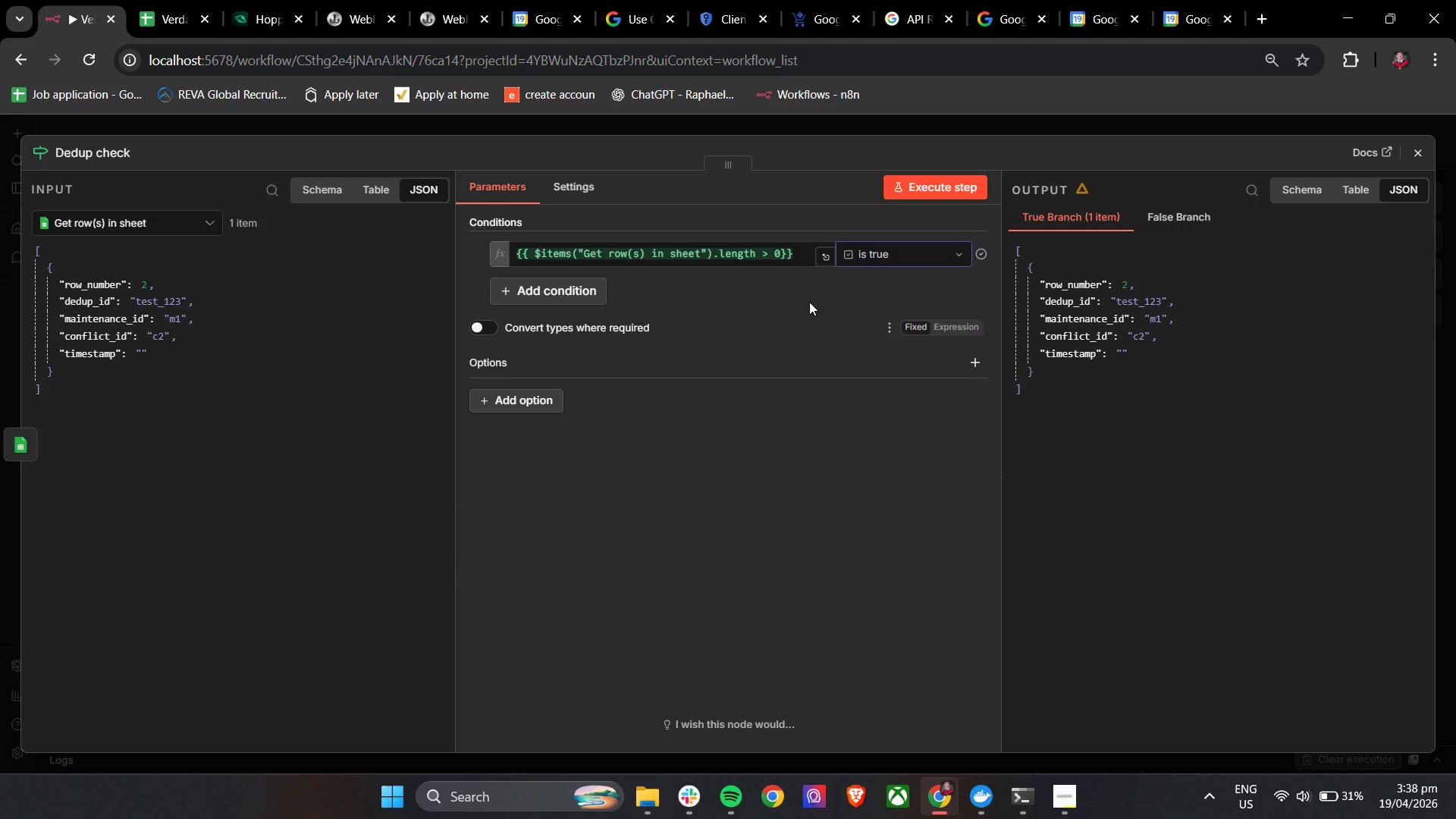 
left_click([814, 292])
 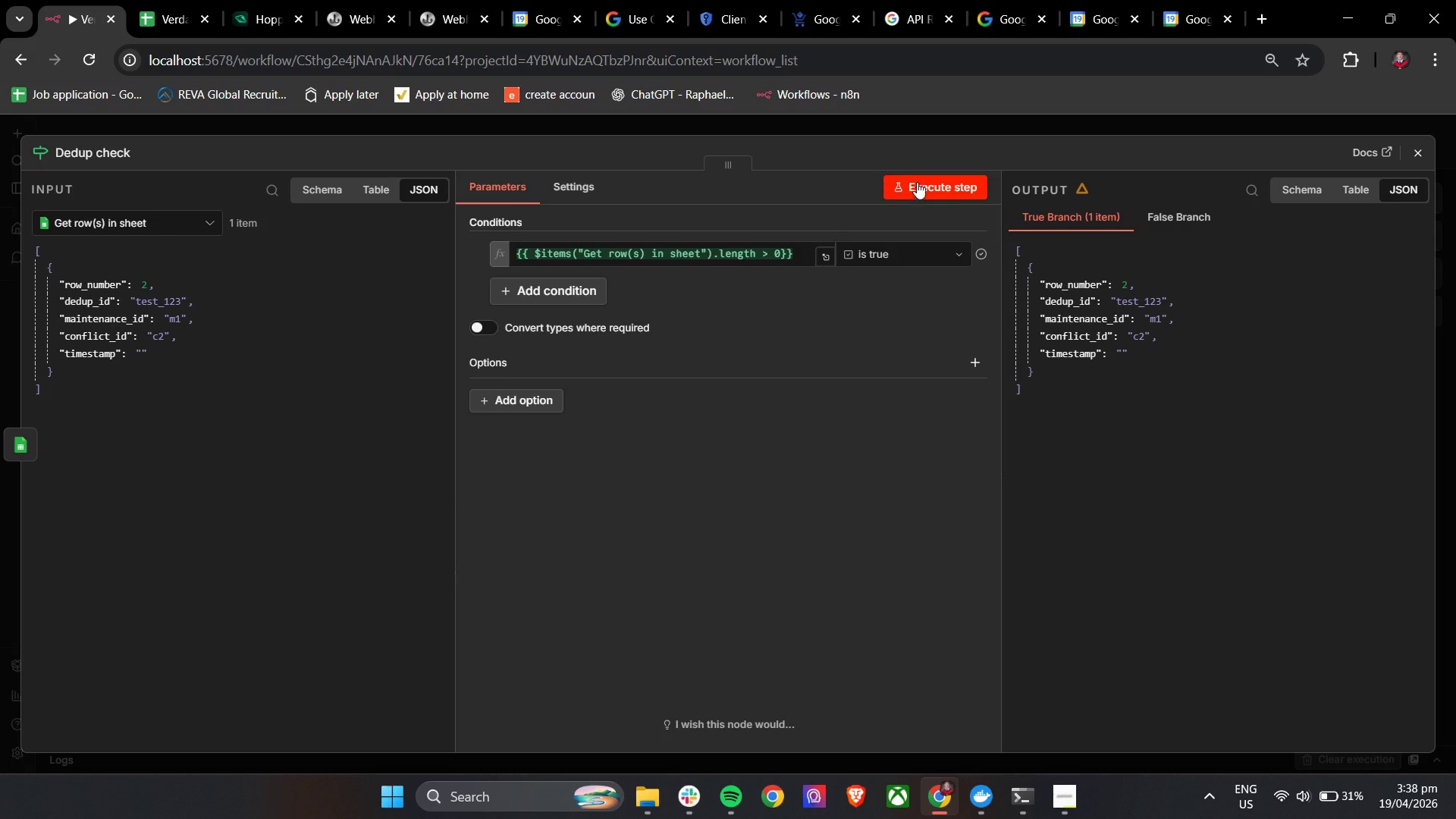 
left_click([923, 177])
 